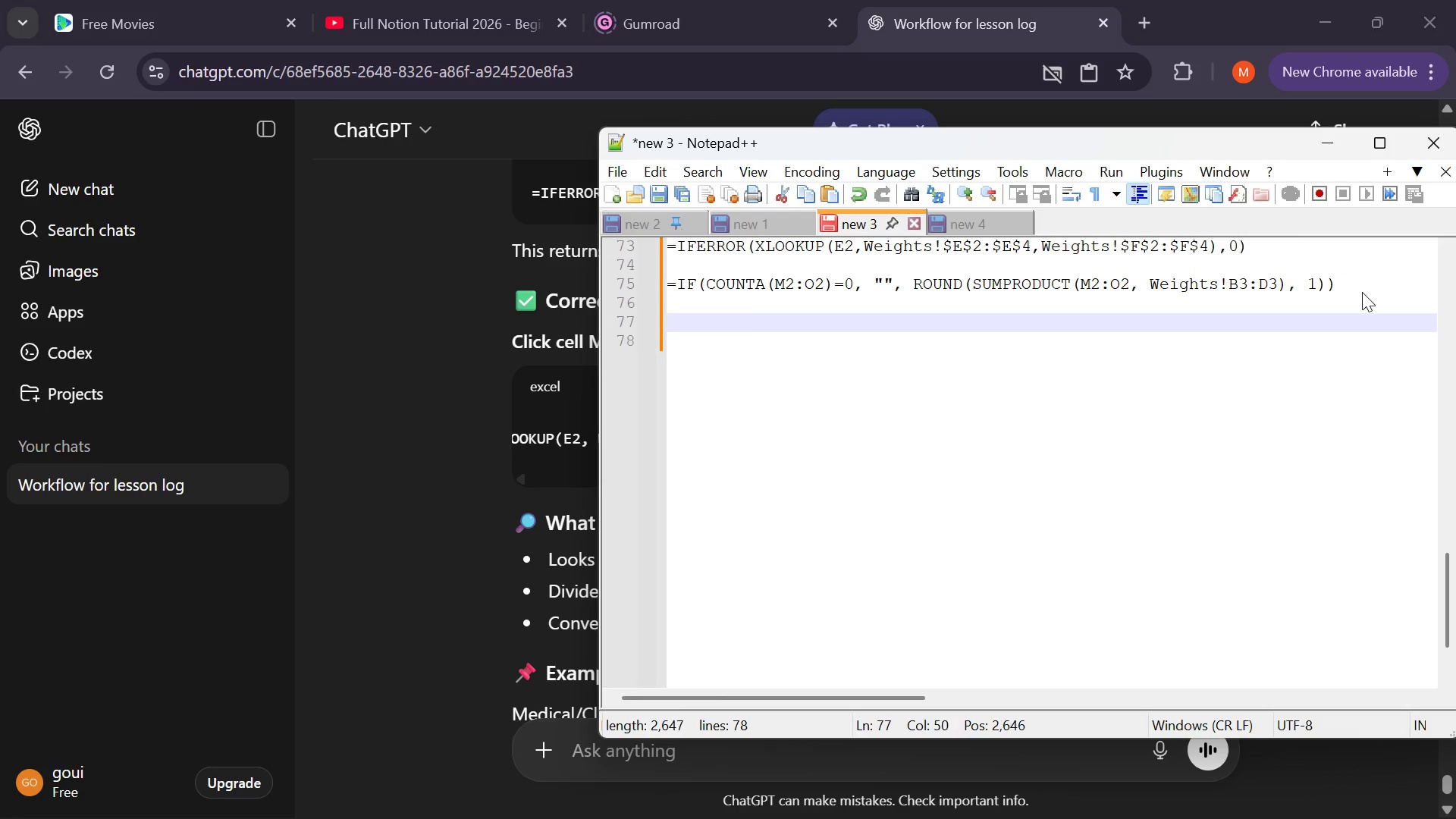 
key(Control+V)
 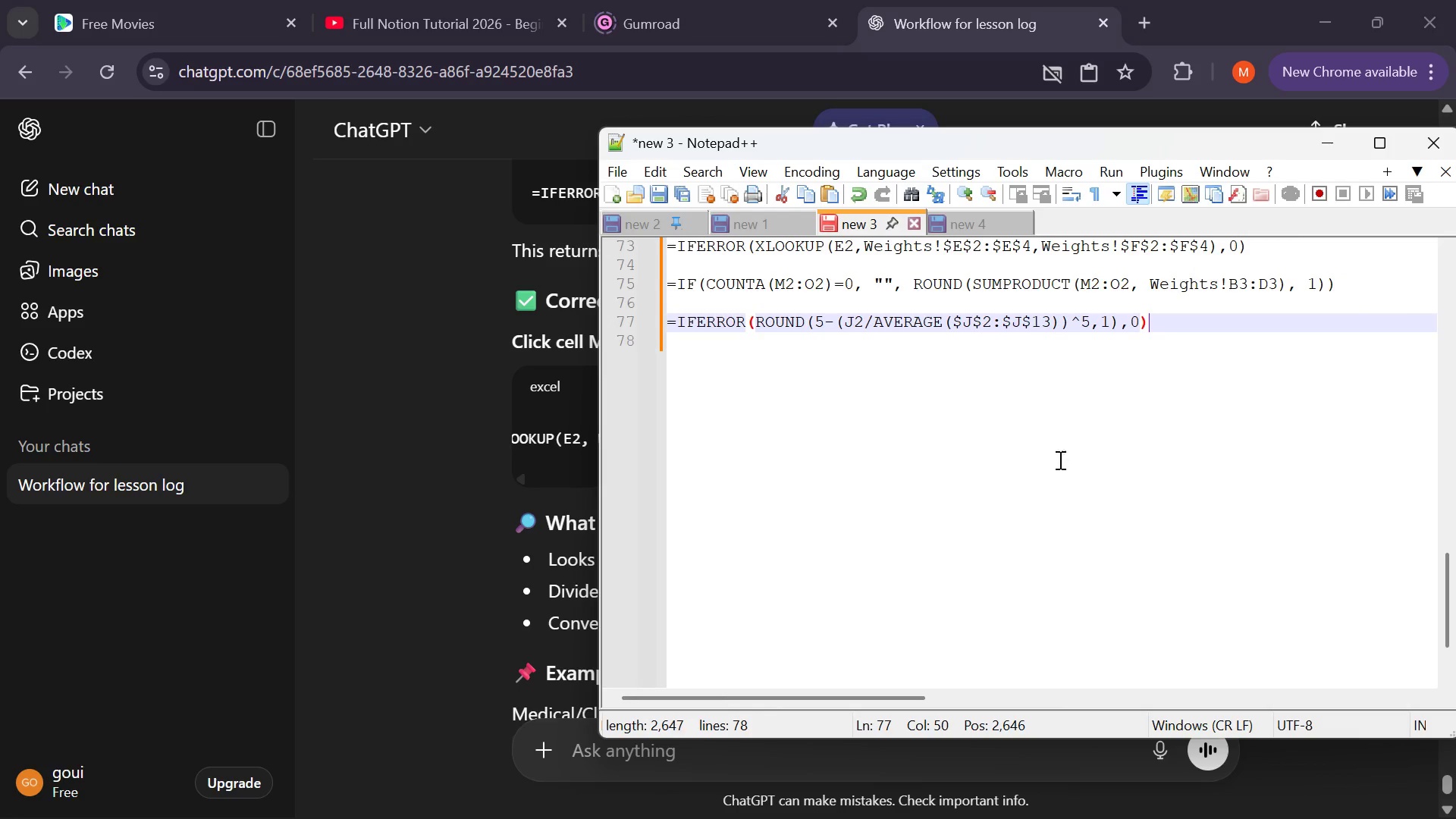 
wait(5.67)
 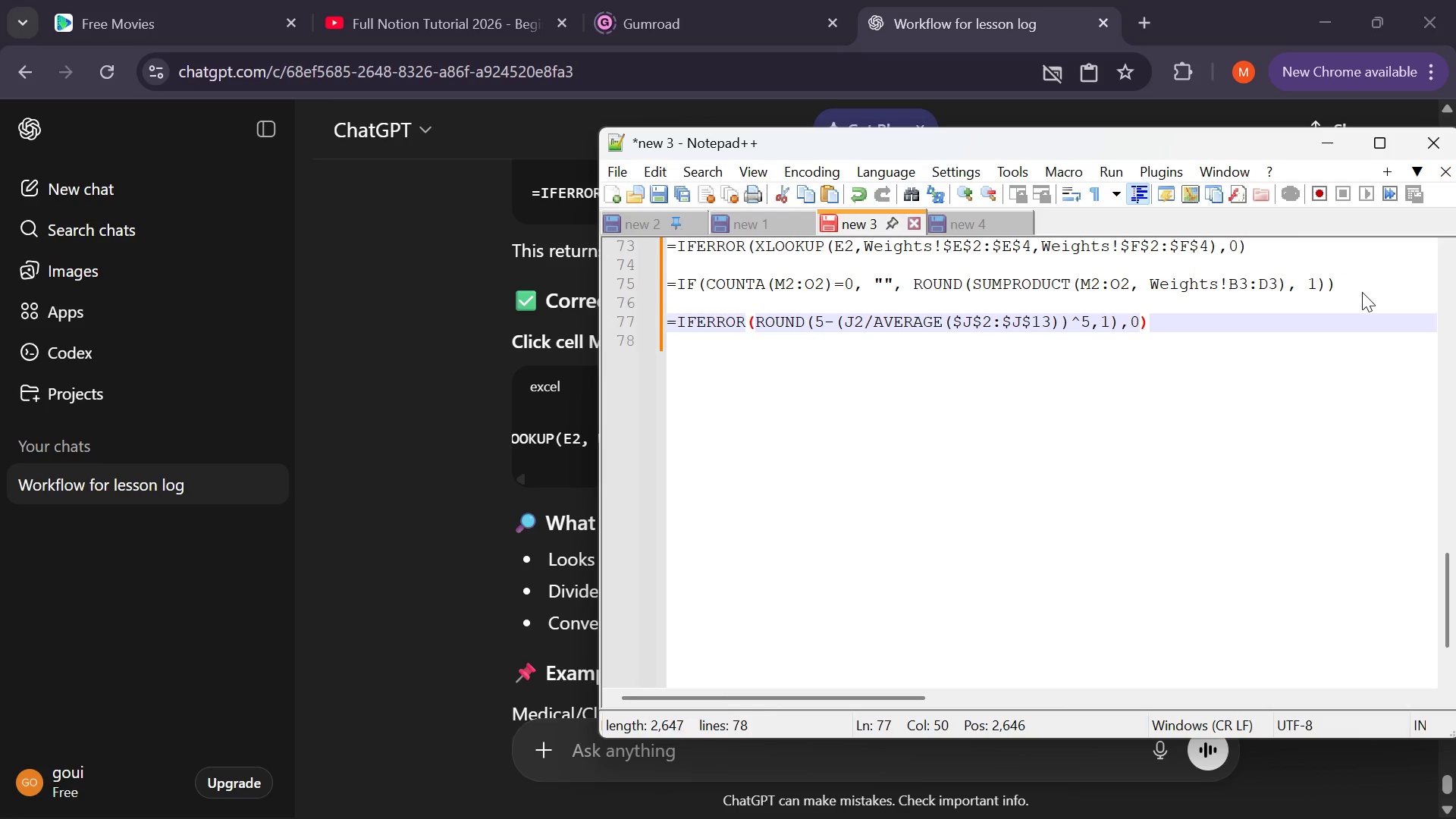 
left_click([477, 479])
 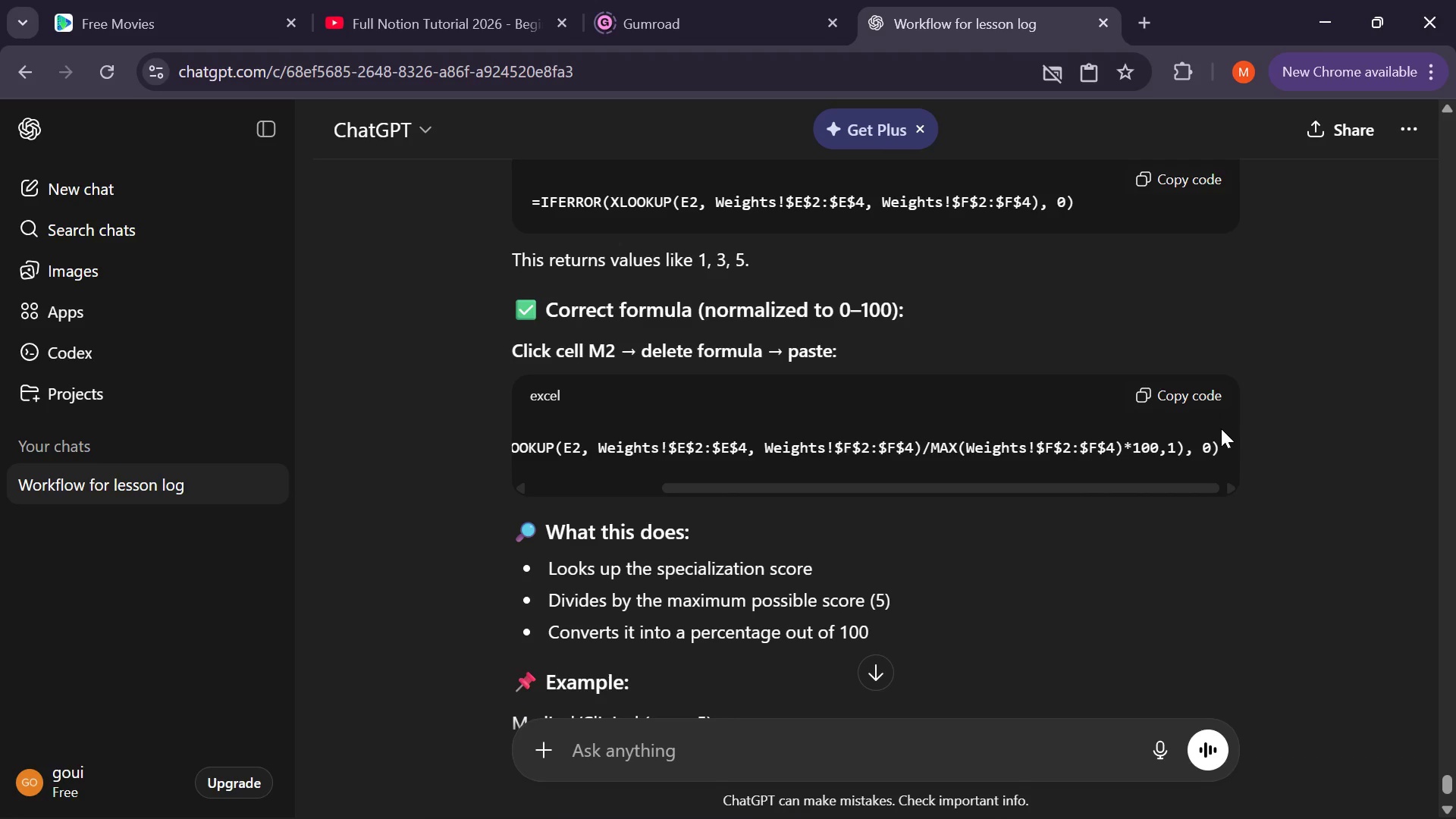 
left_click([1219, 445])
 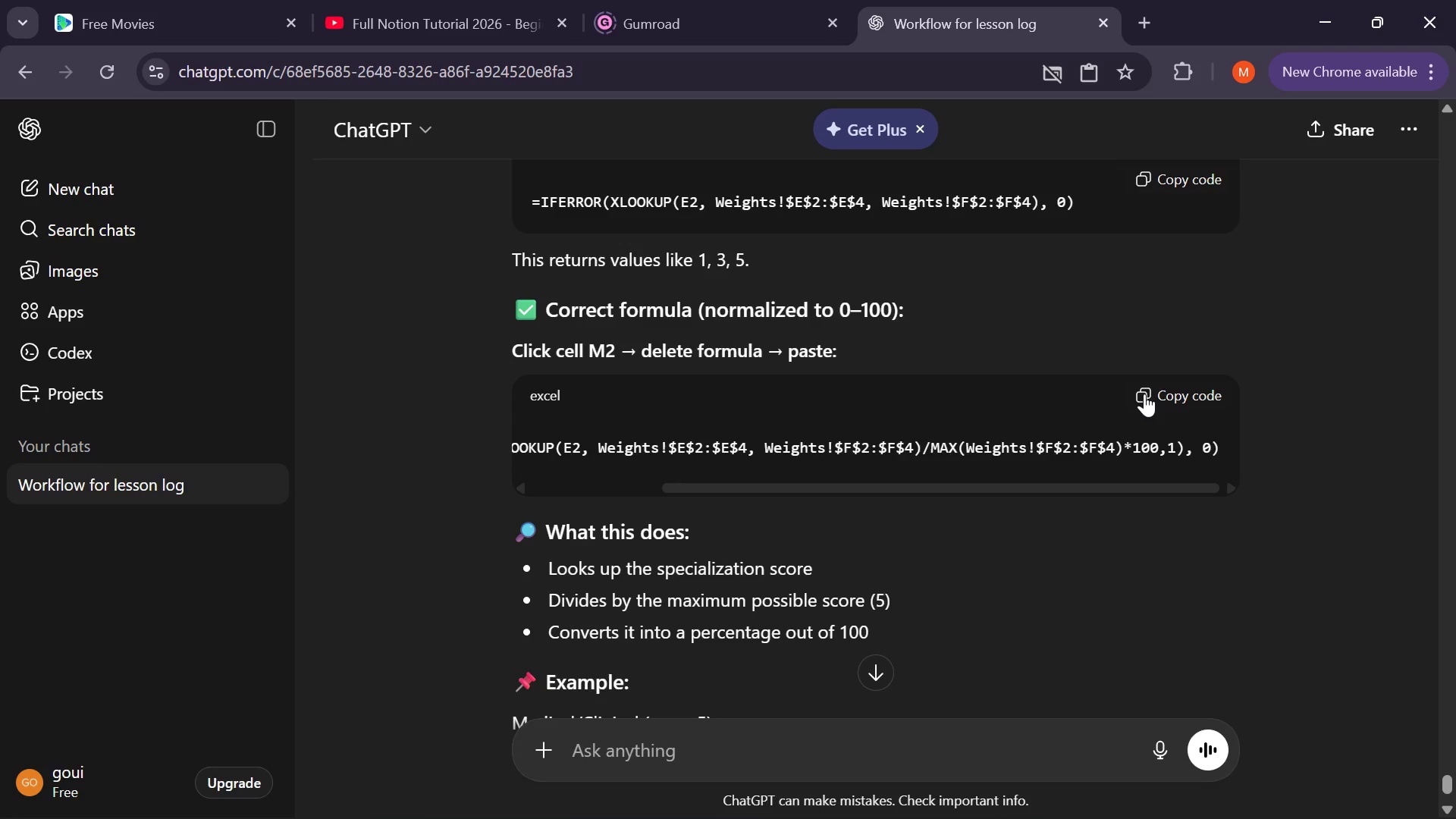 
wait(17.16)
 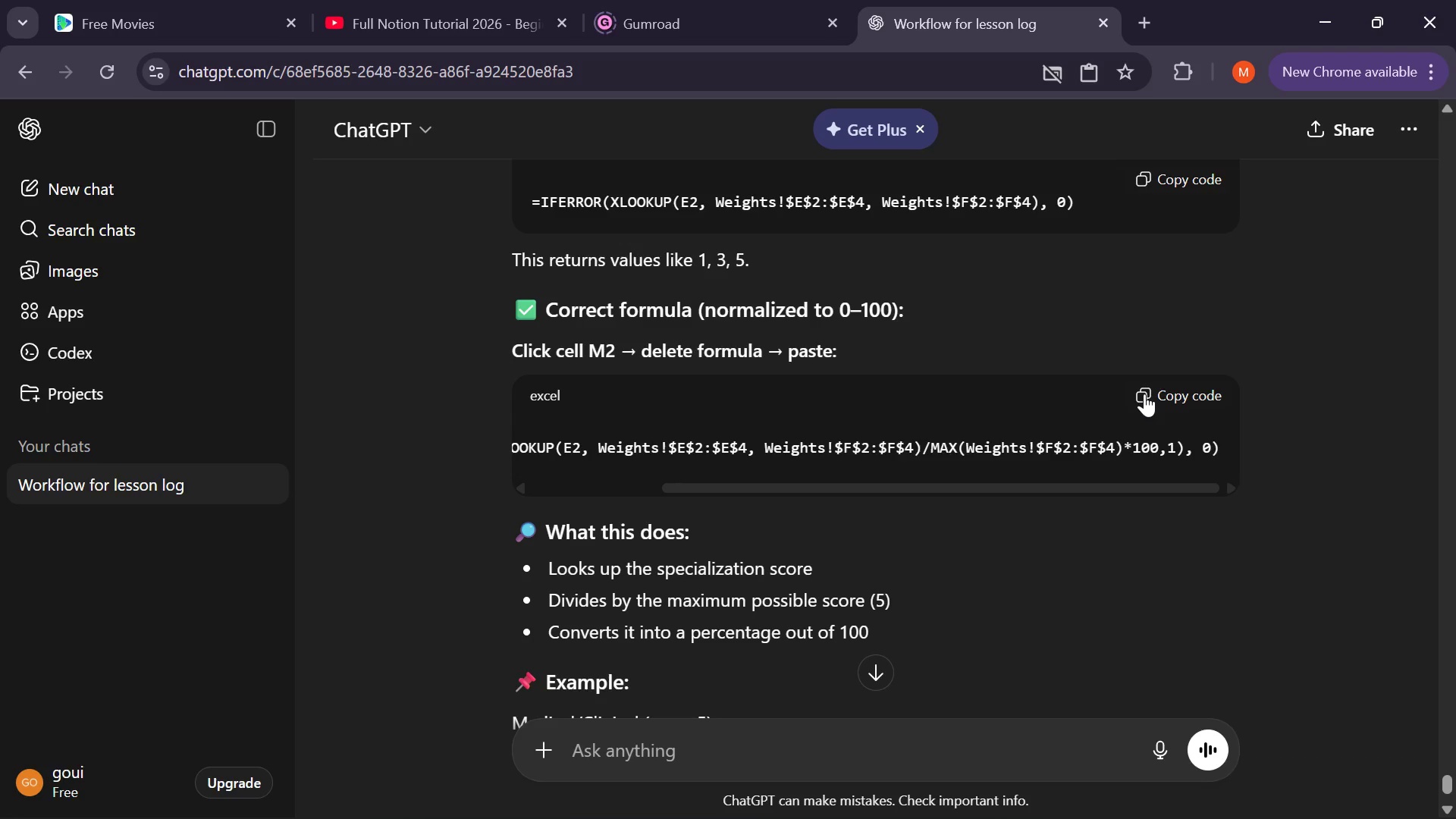 
left_click([1146, 396])
 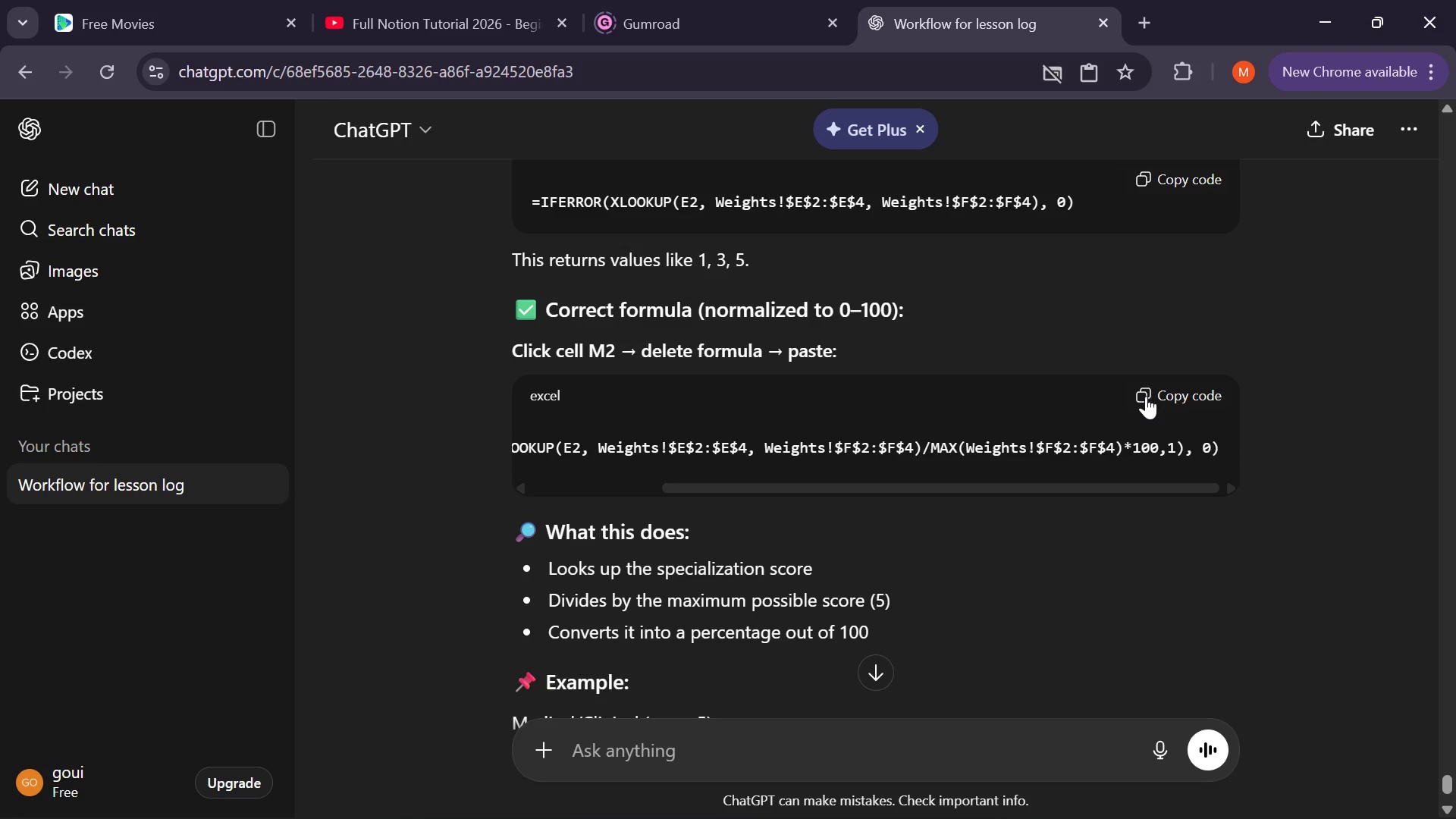 
double_click([1146, 396])
 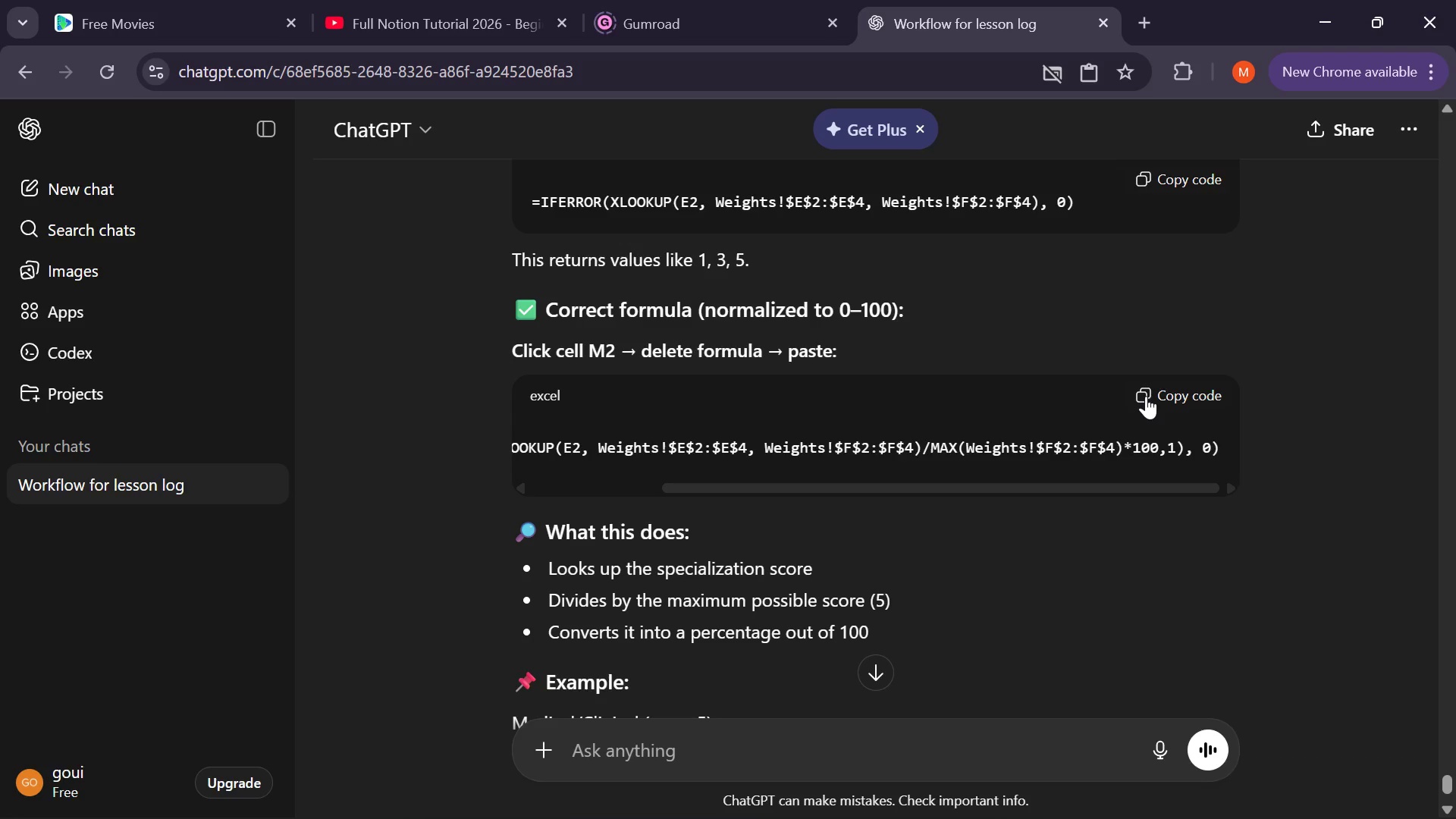 
left_click([1146, 396])
 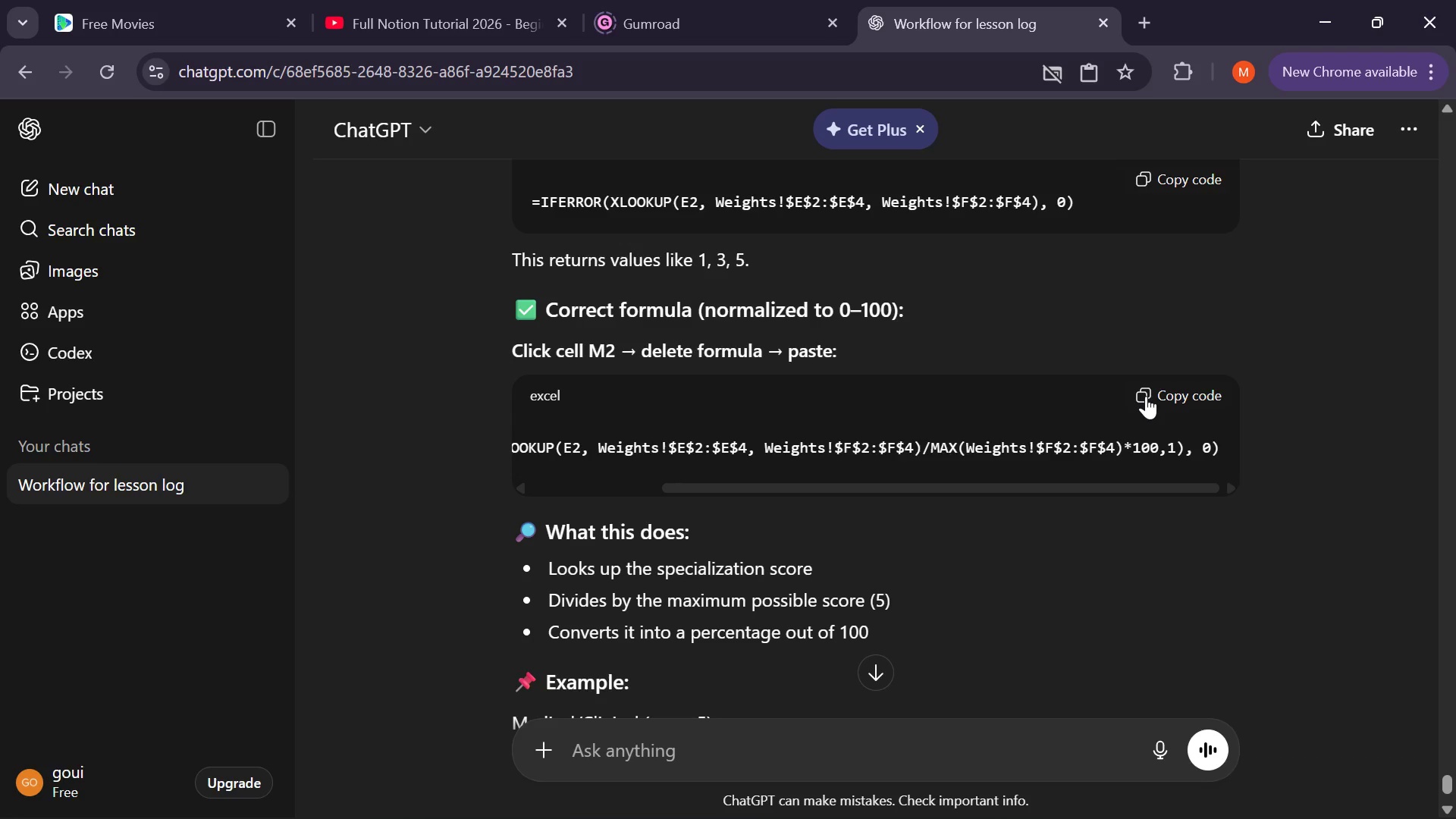 
wait(21.83)
 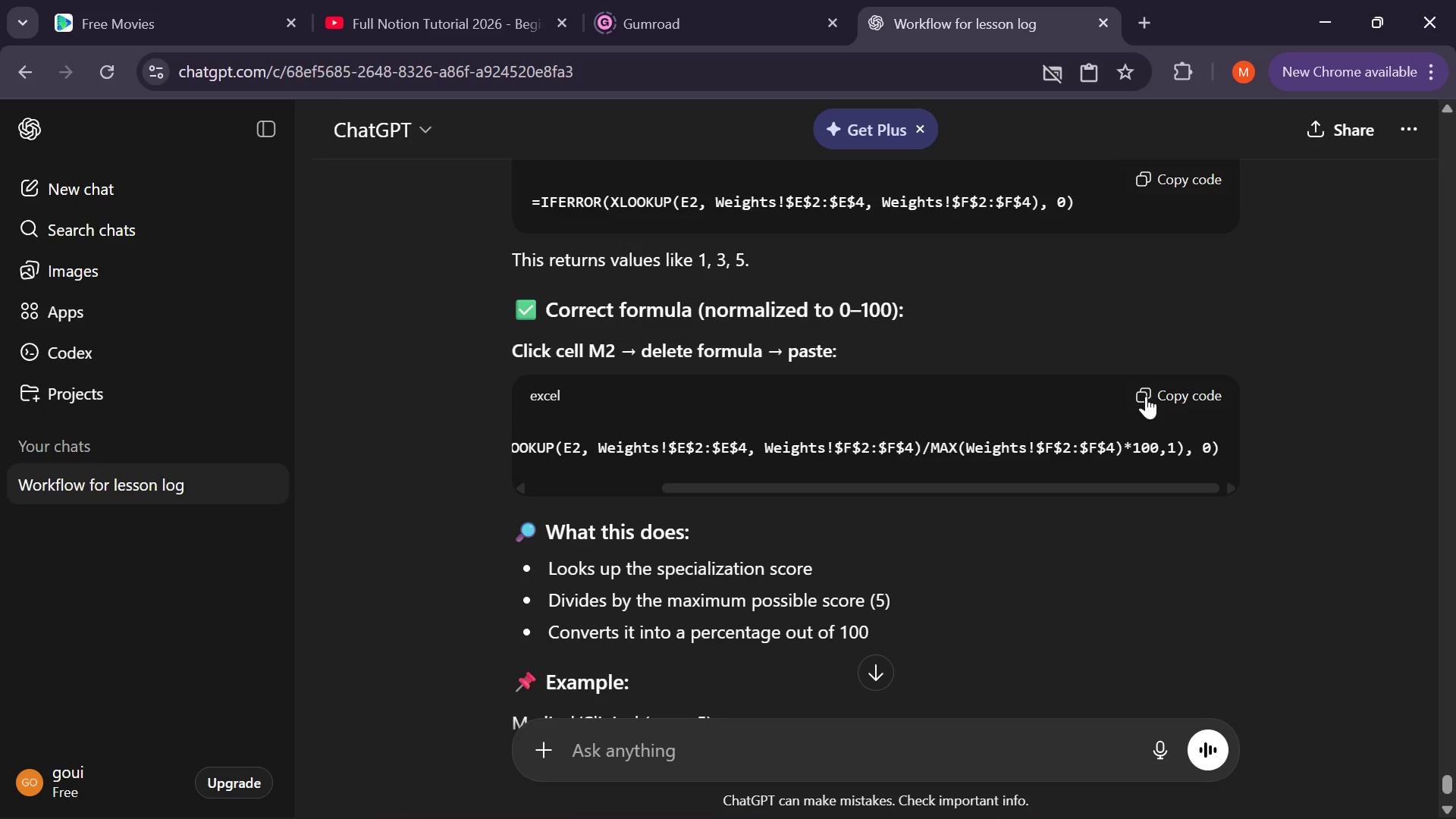 
left_click([1146, 396])
 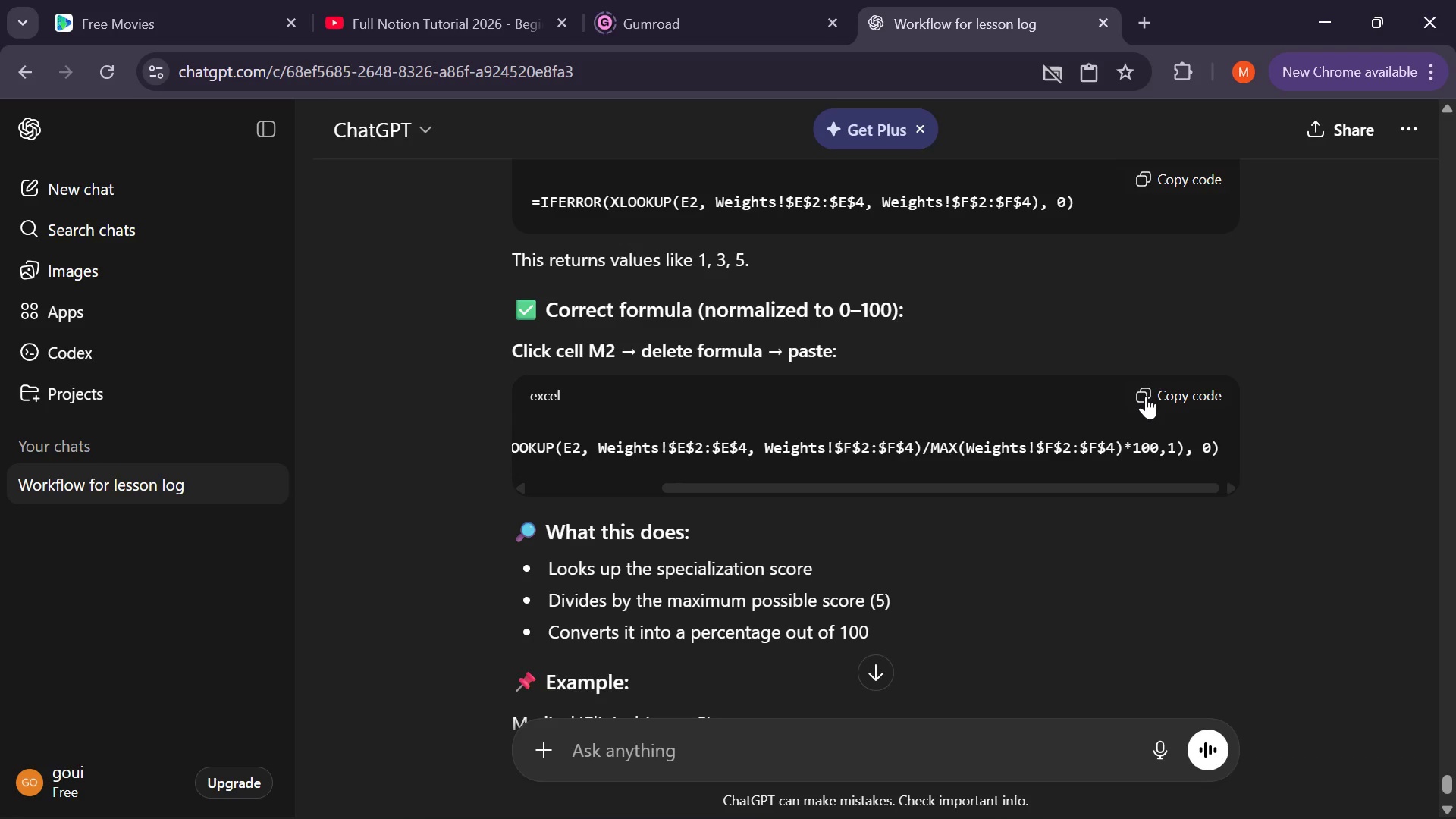 
left_click([1146, 396])
 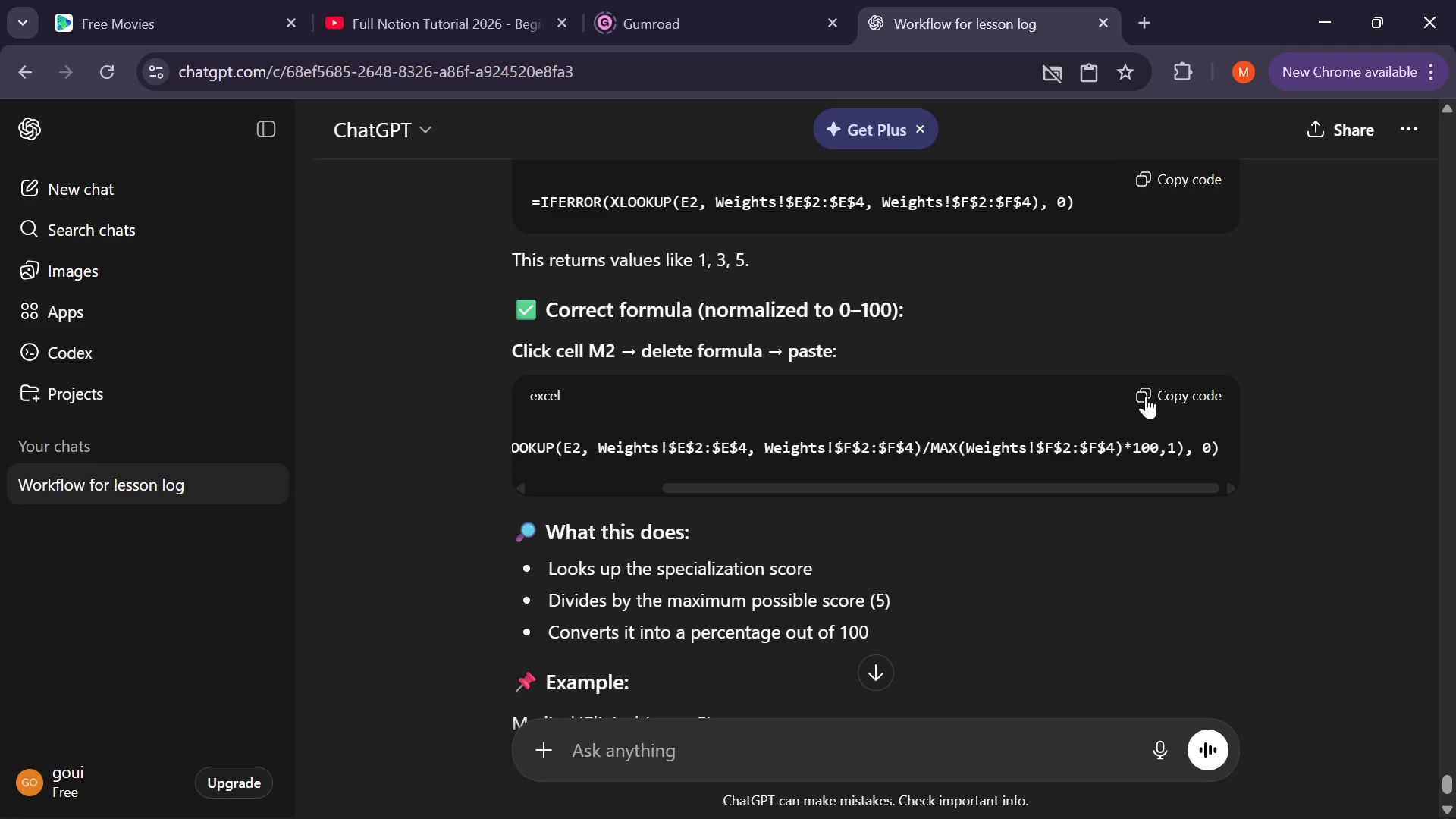 
left_click([1146, 396])
 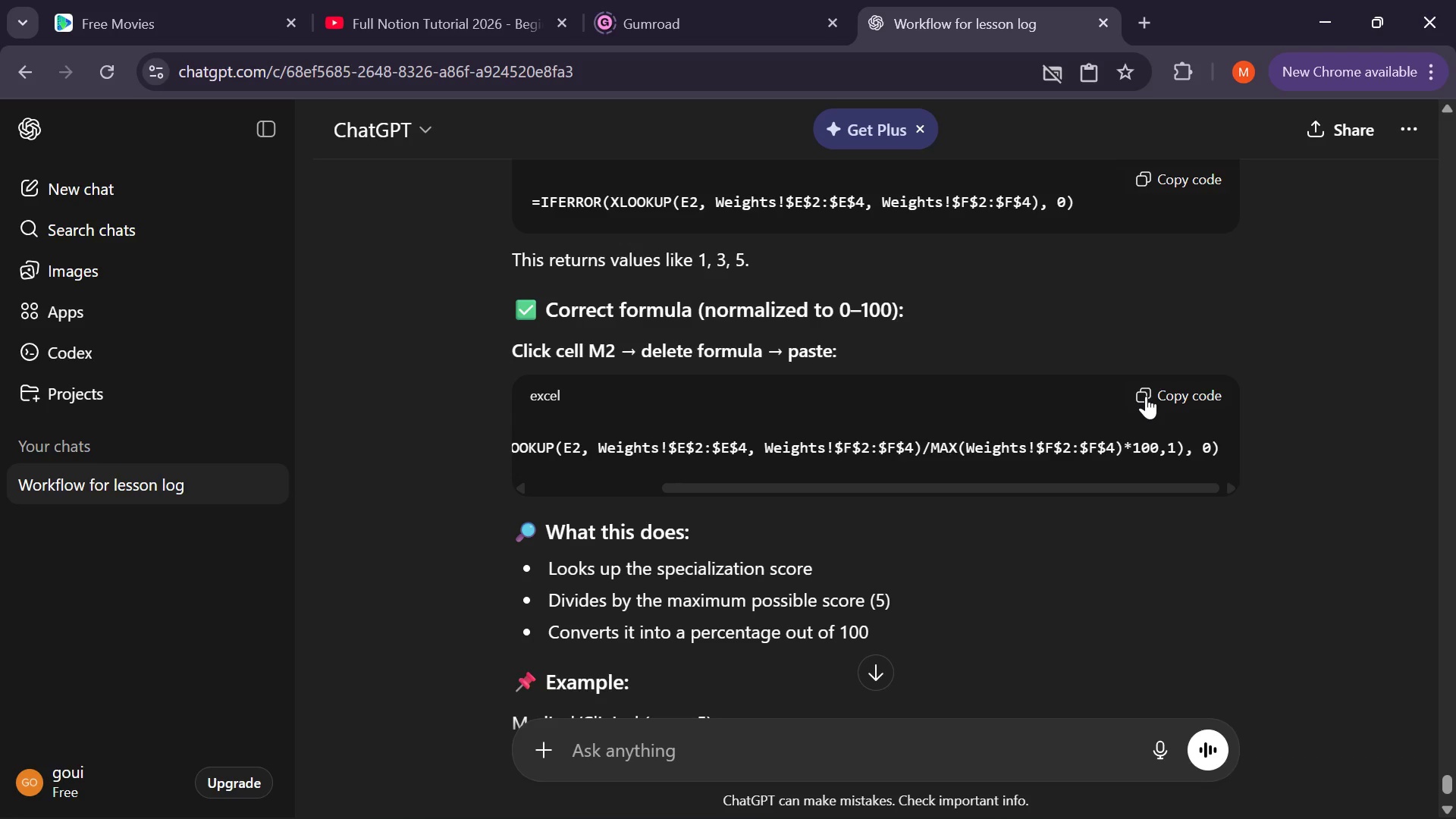 
left_click([1146, 396])
 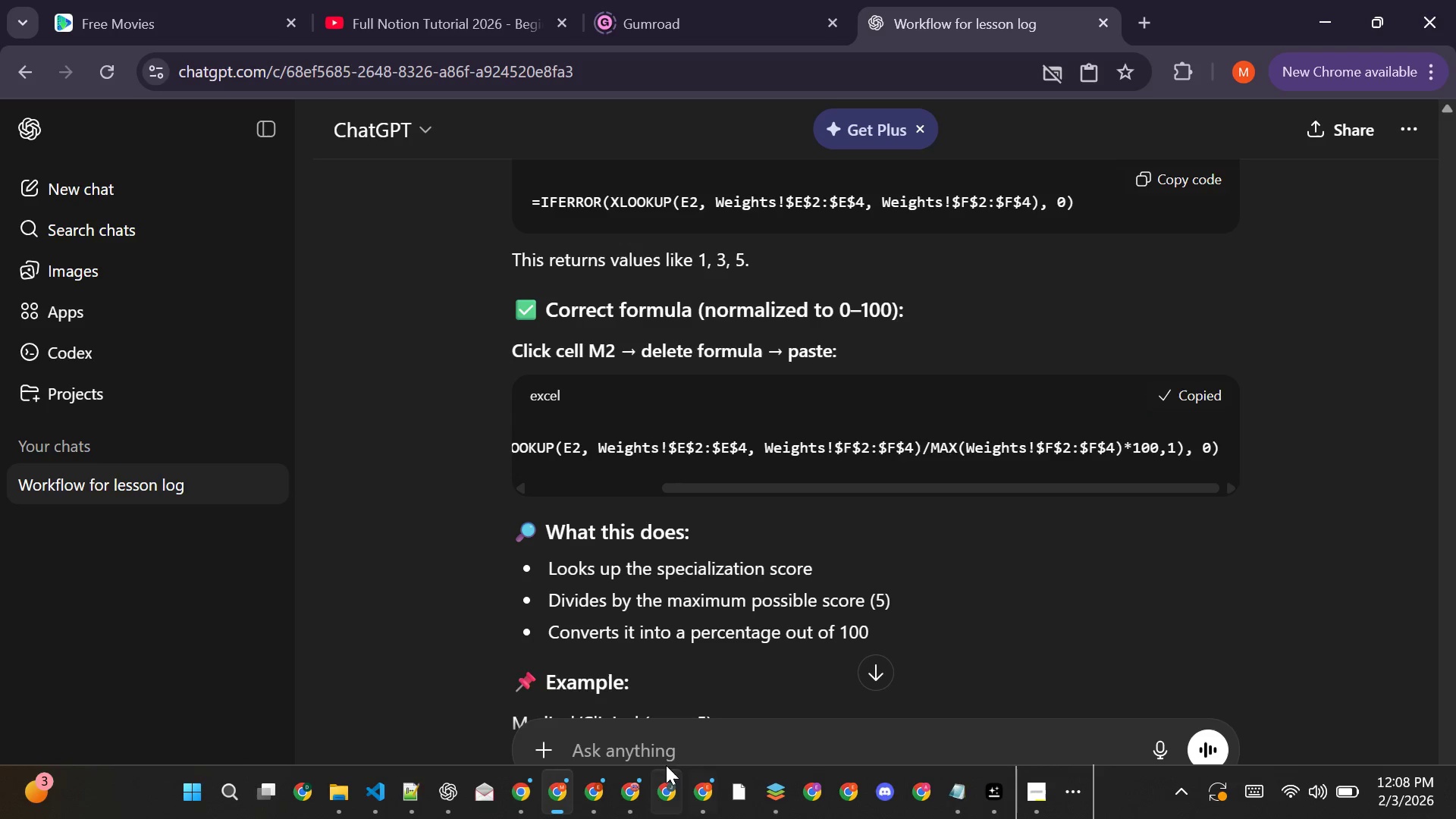 
left_click([412, 793])
 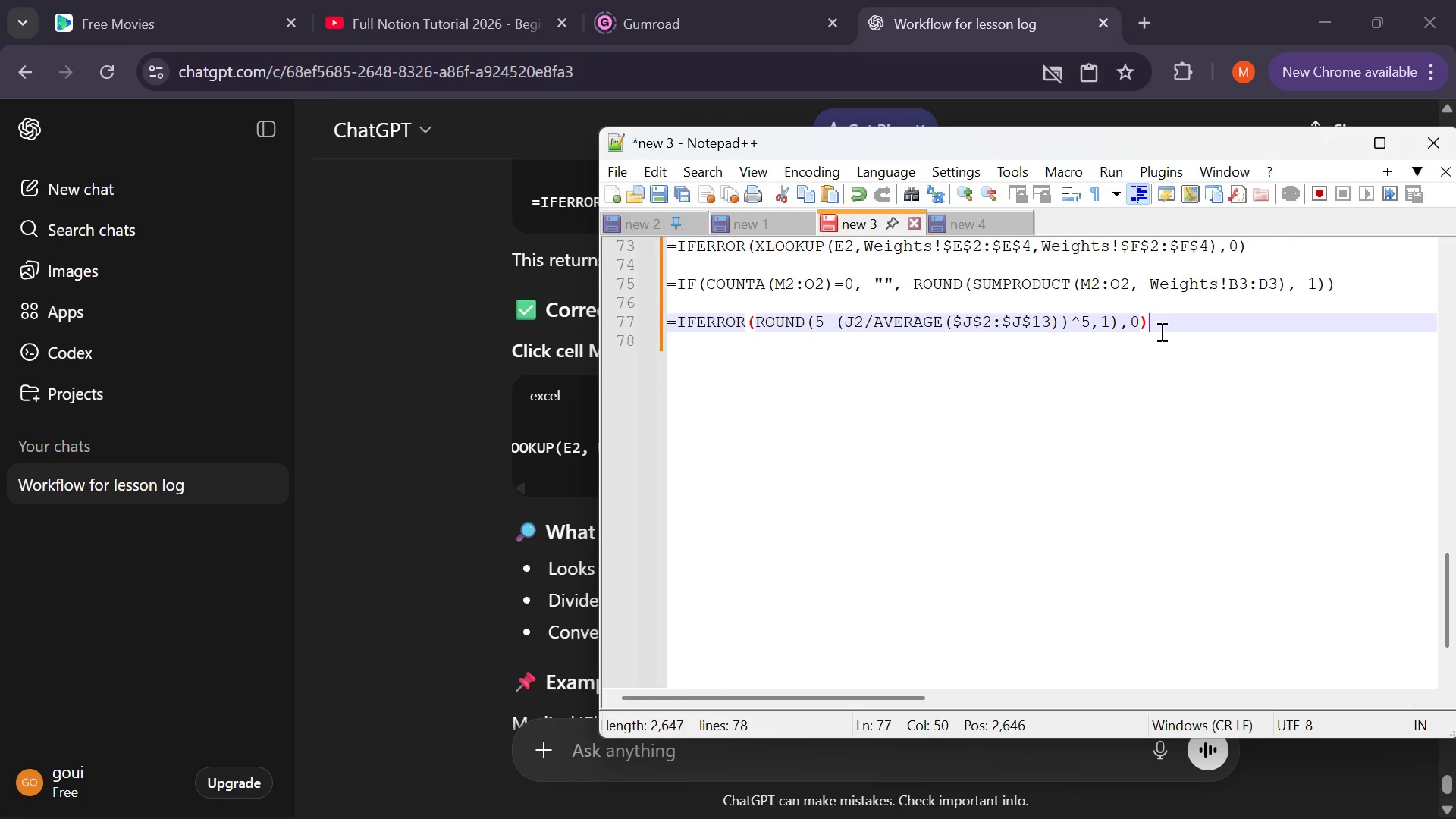 
wait(5.06)
 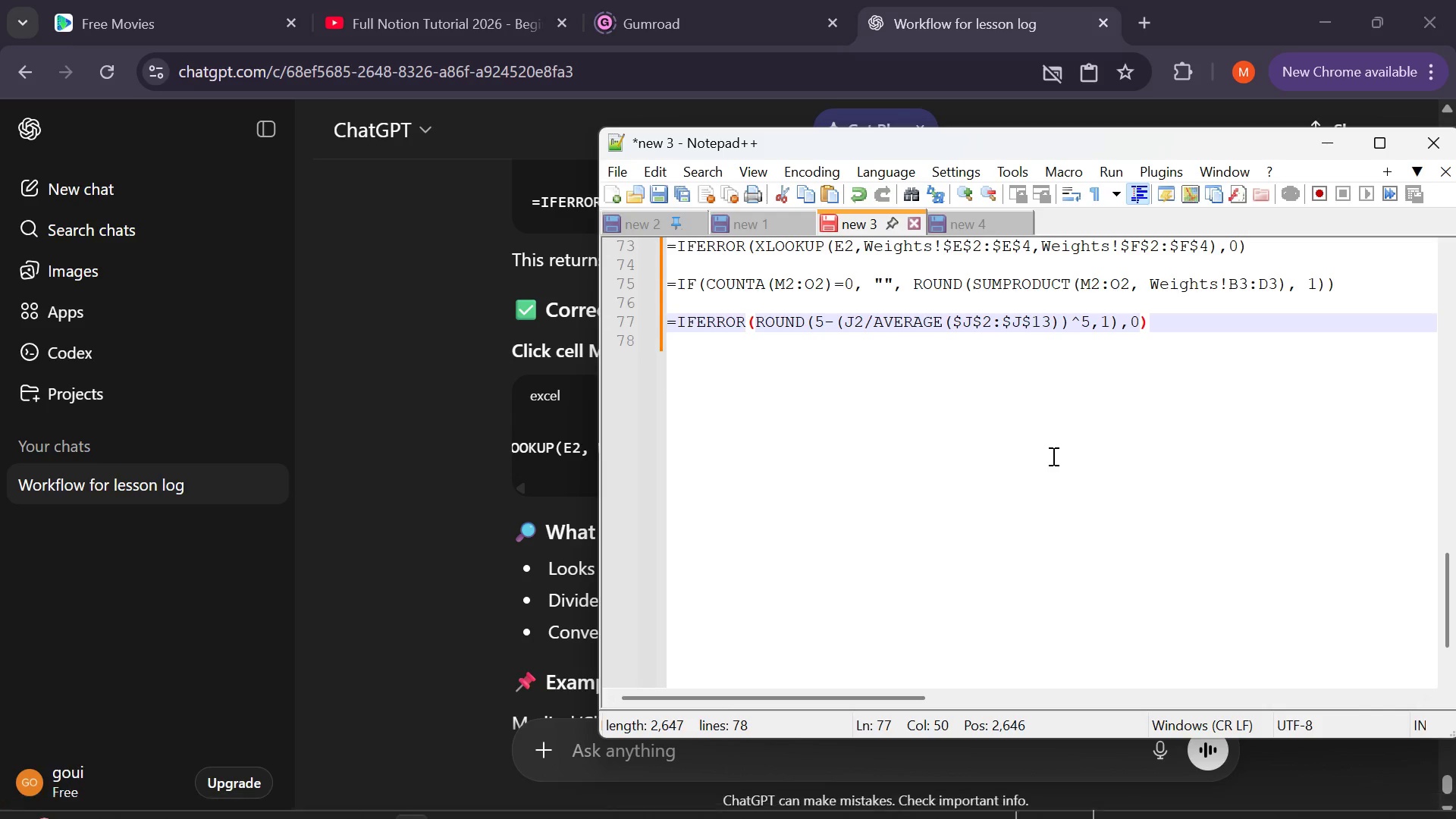 
key(Control+A)
 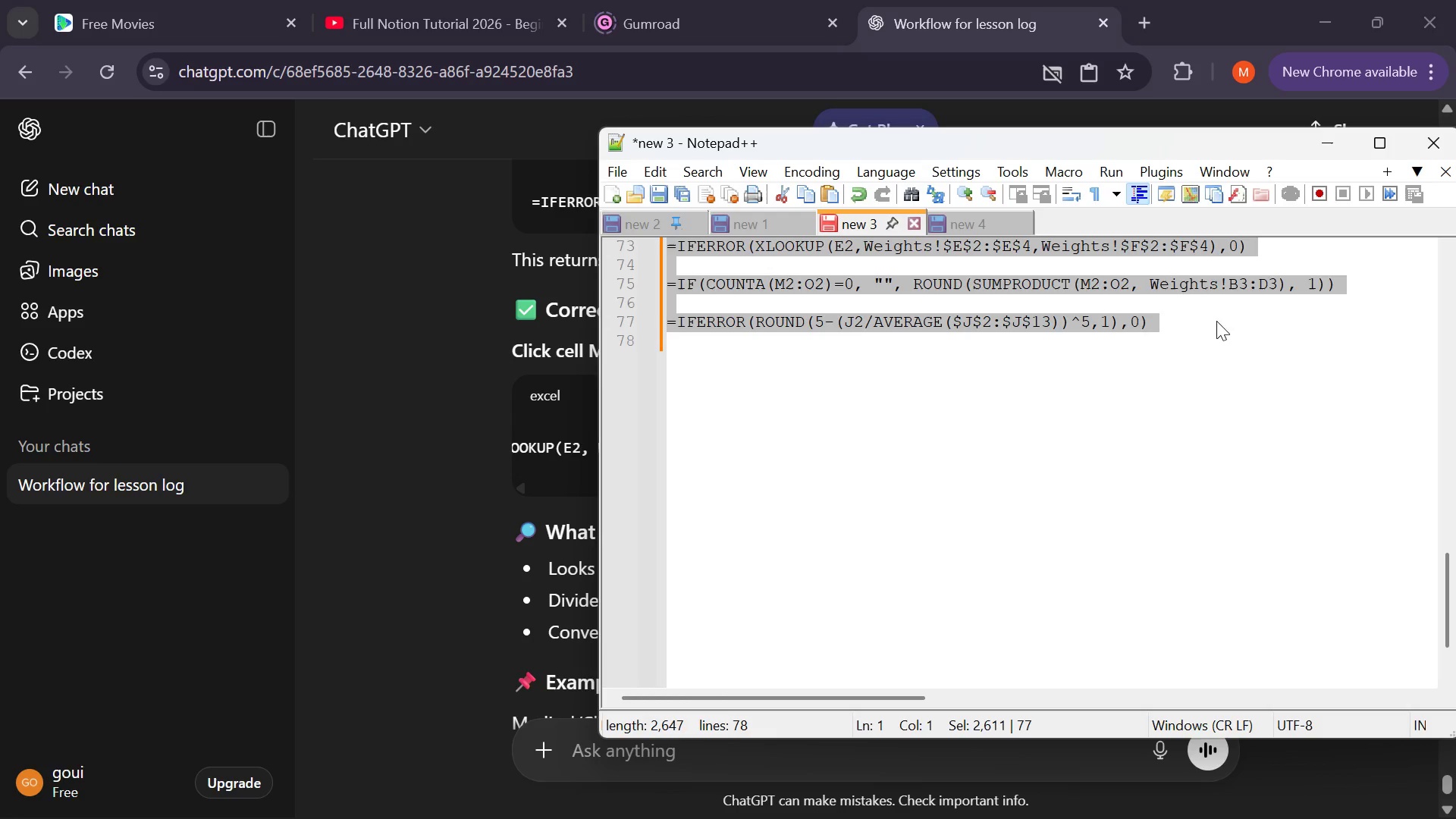 
left_click([1196, 320])
 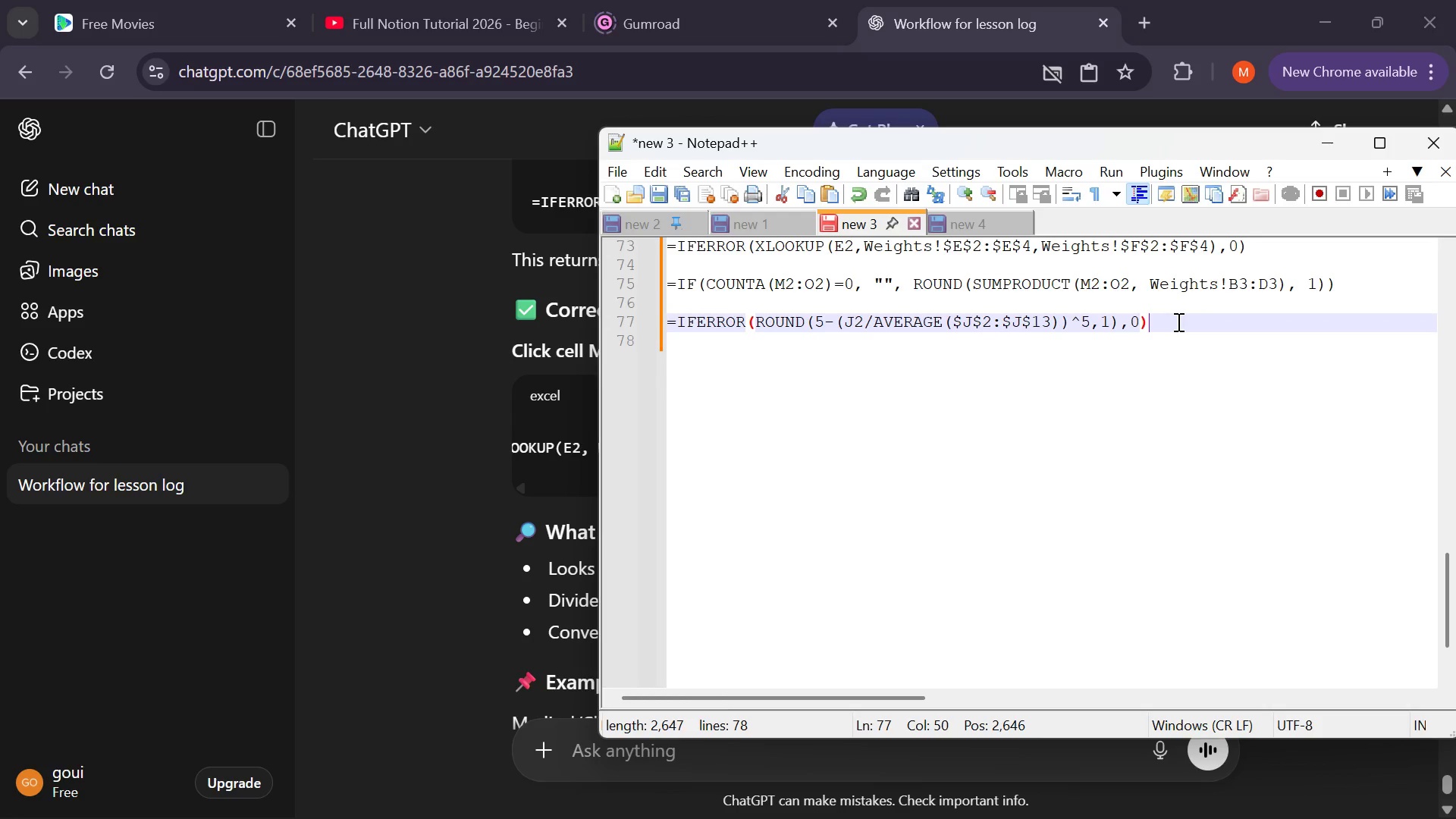 
left_click_drag(start_coordinate=[1177, 322], to_coordinate=[667, 328])
 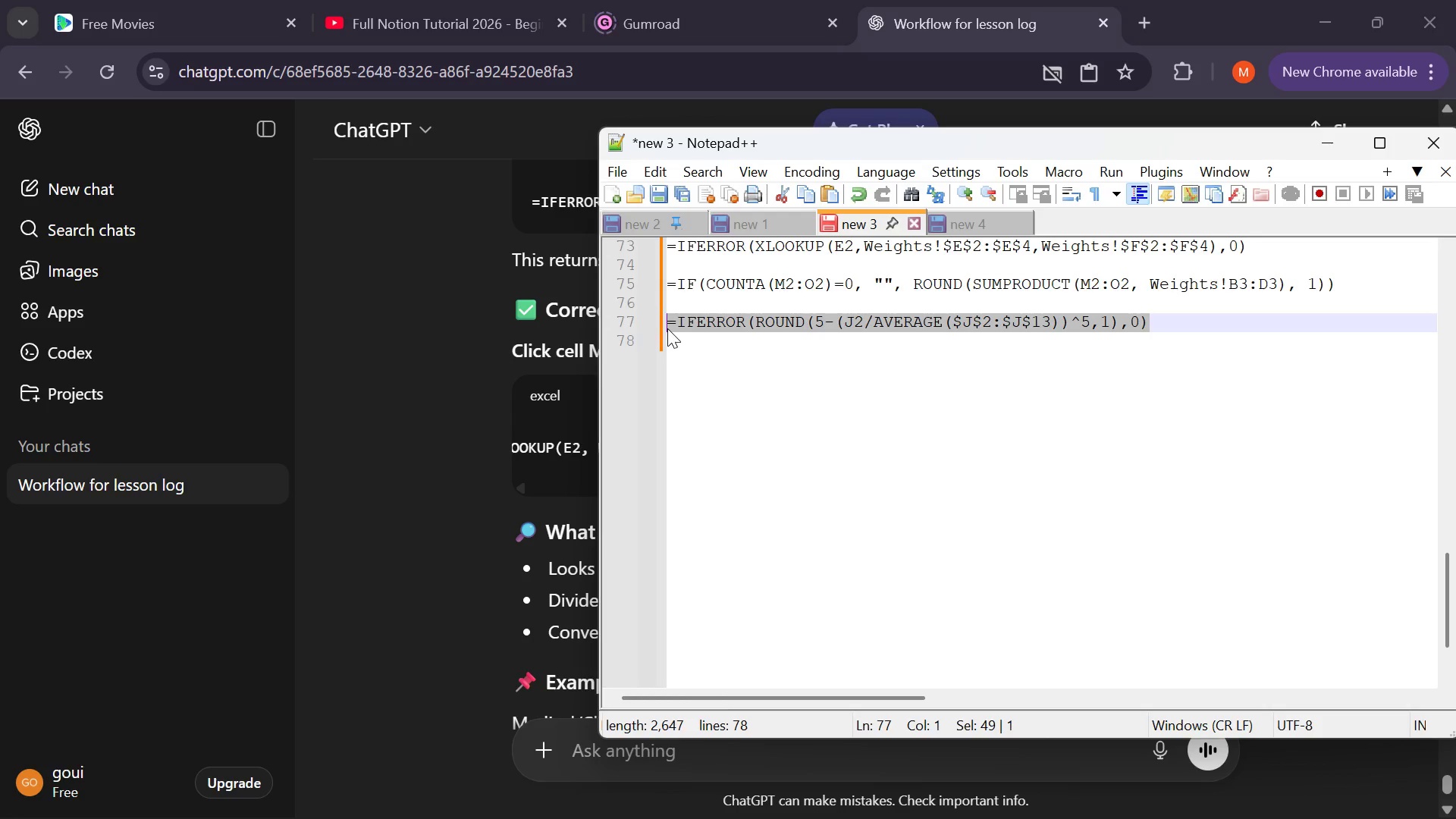 
key(Control+V)
 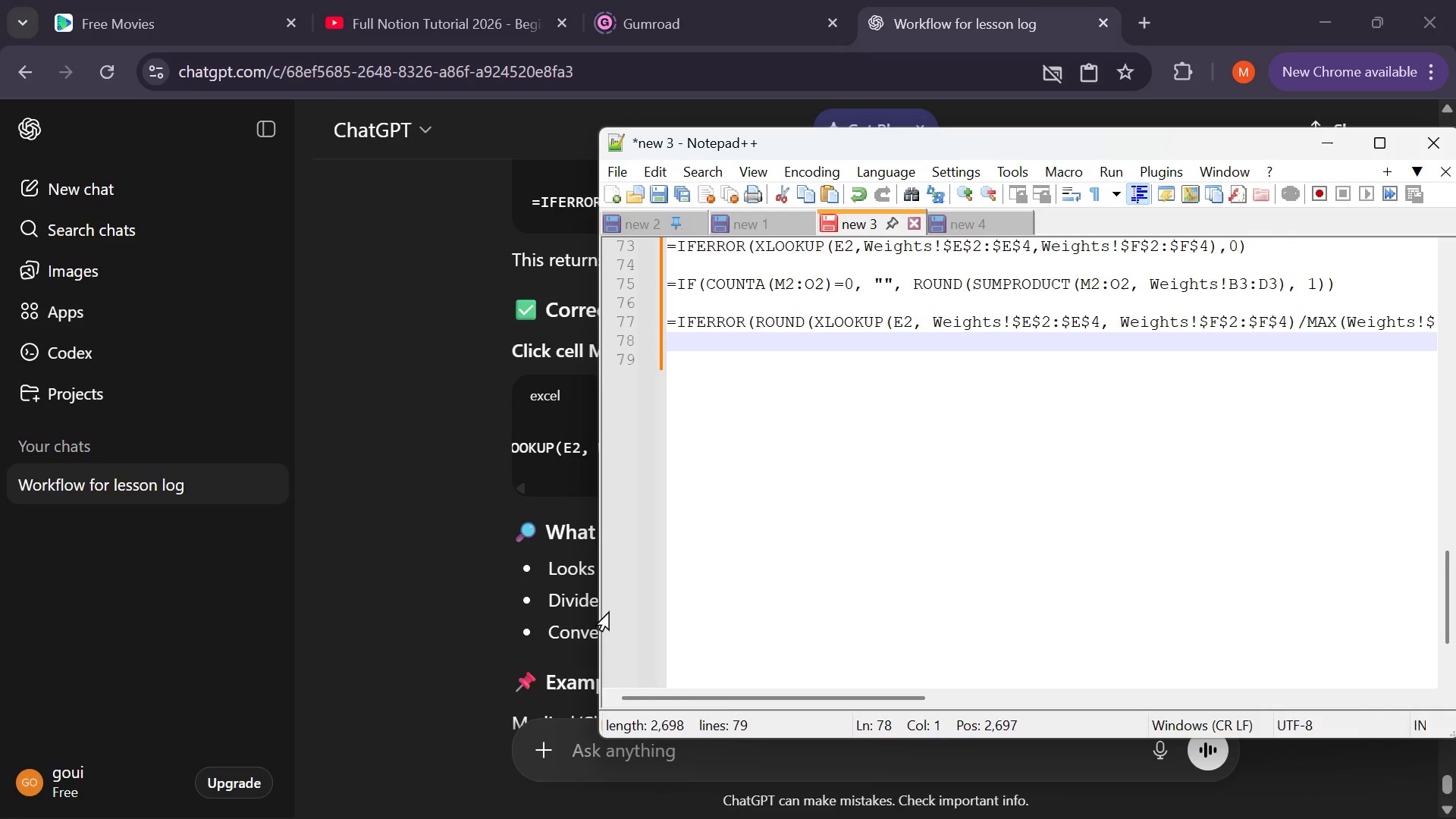 
left_click([388, 563])
 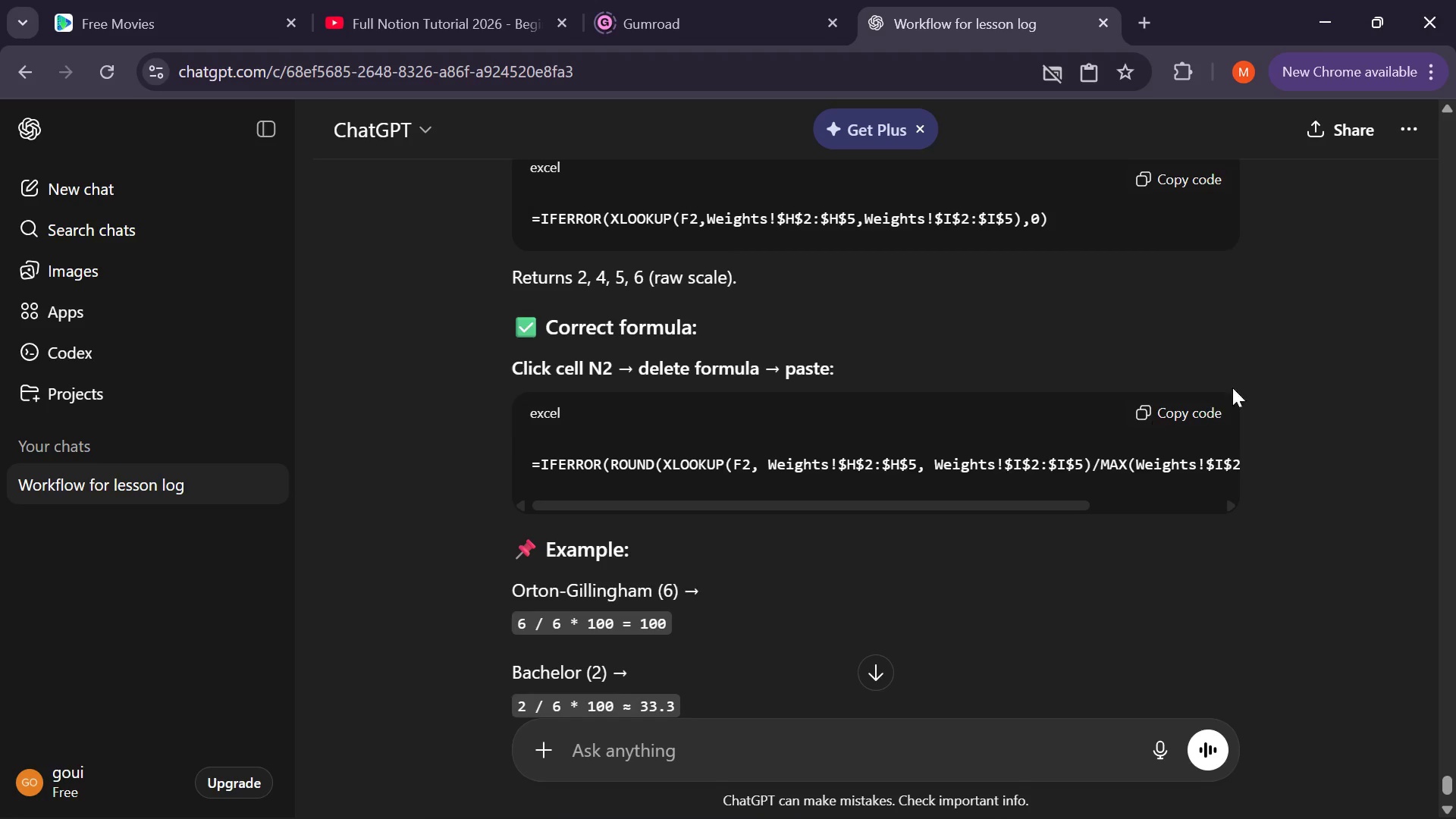 
wait(5.23)
 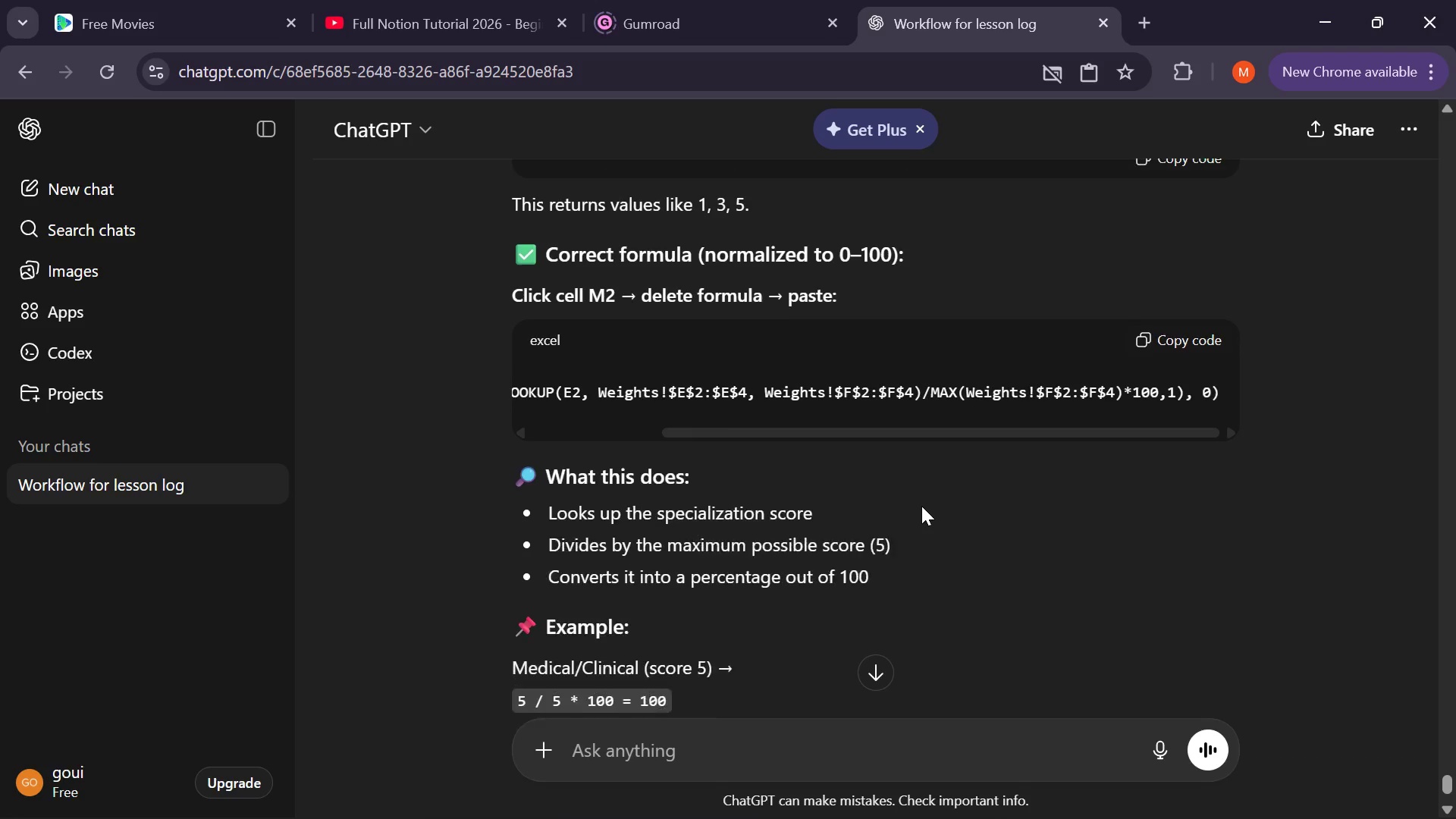 
left_click_drag(start_coordinate=[1132, 416], to_coordinate=[1147, 408])
 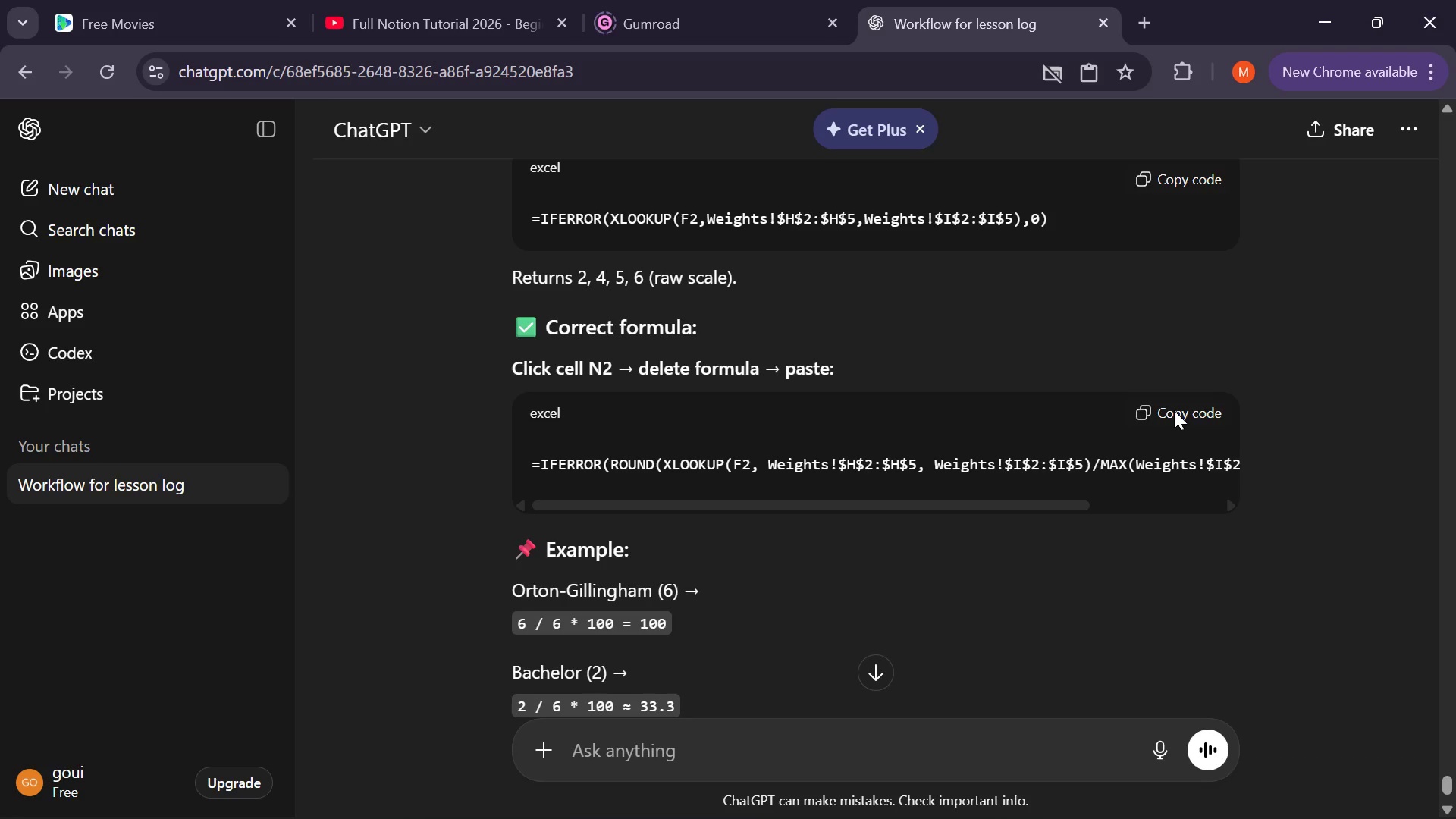 
left_click([1174, 410])
 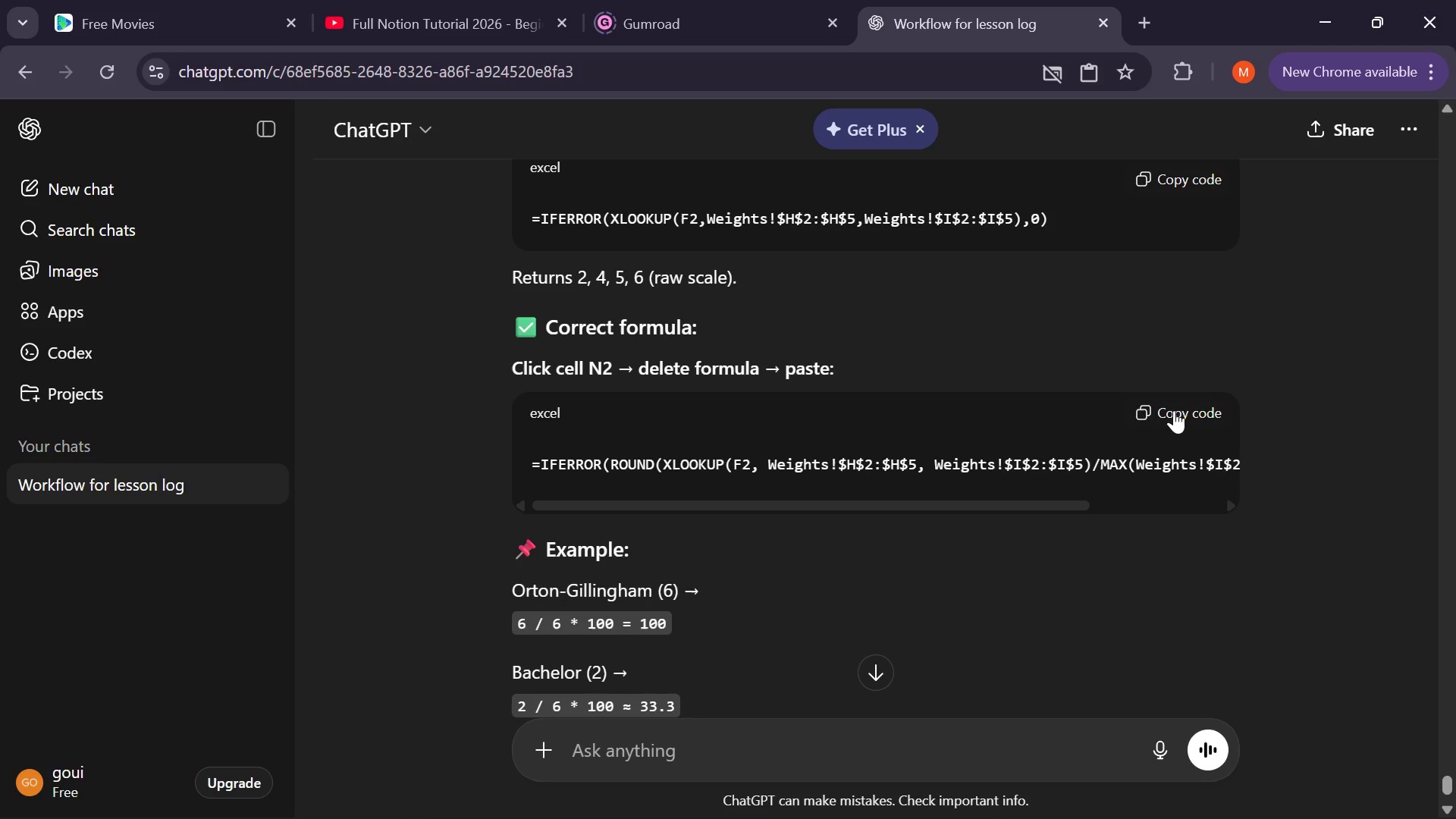 
left_click([1168, 412])
 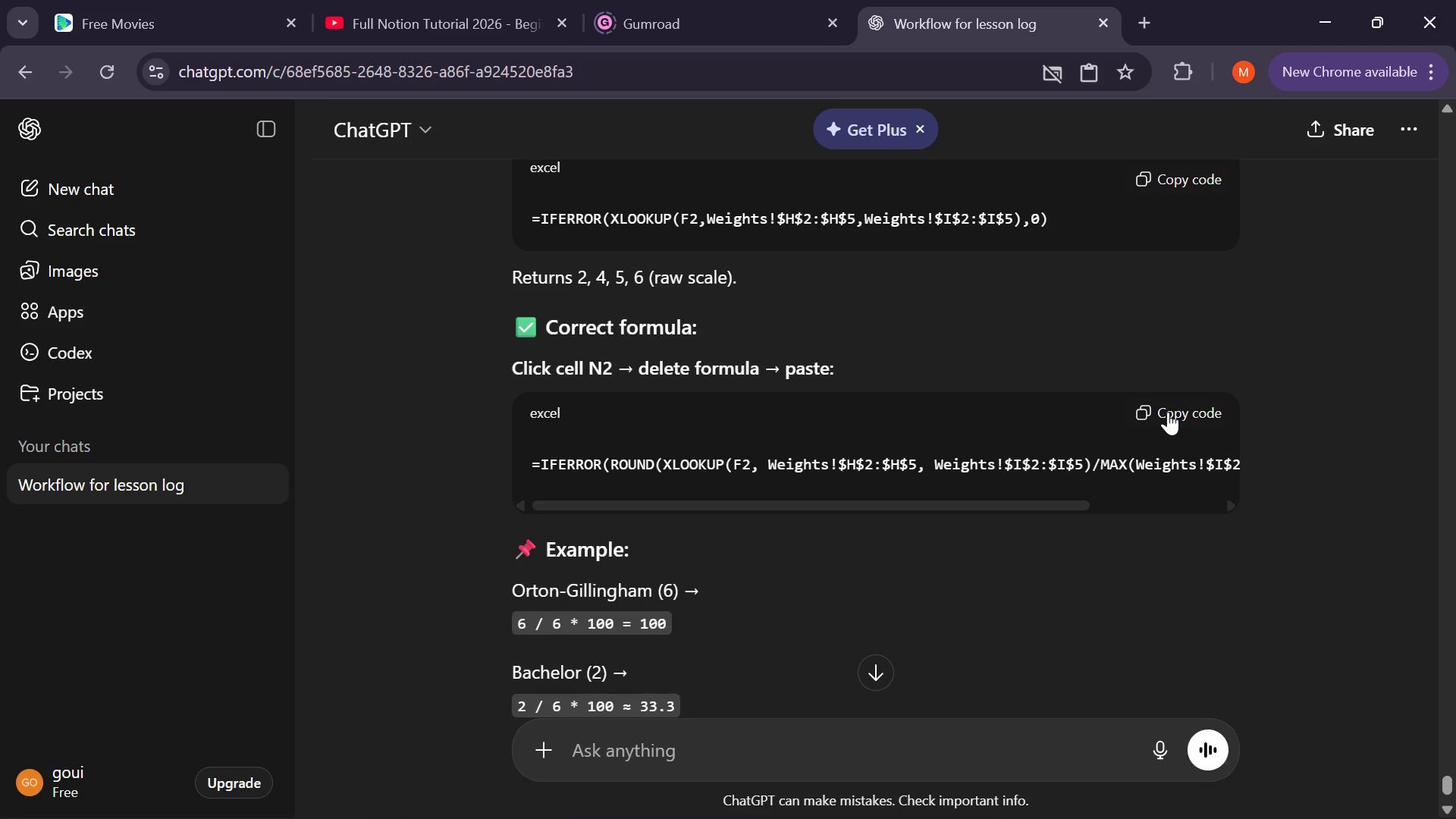 
left_click([1168, 412])
 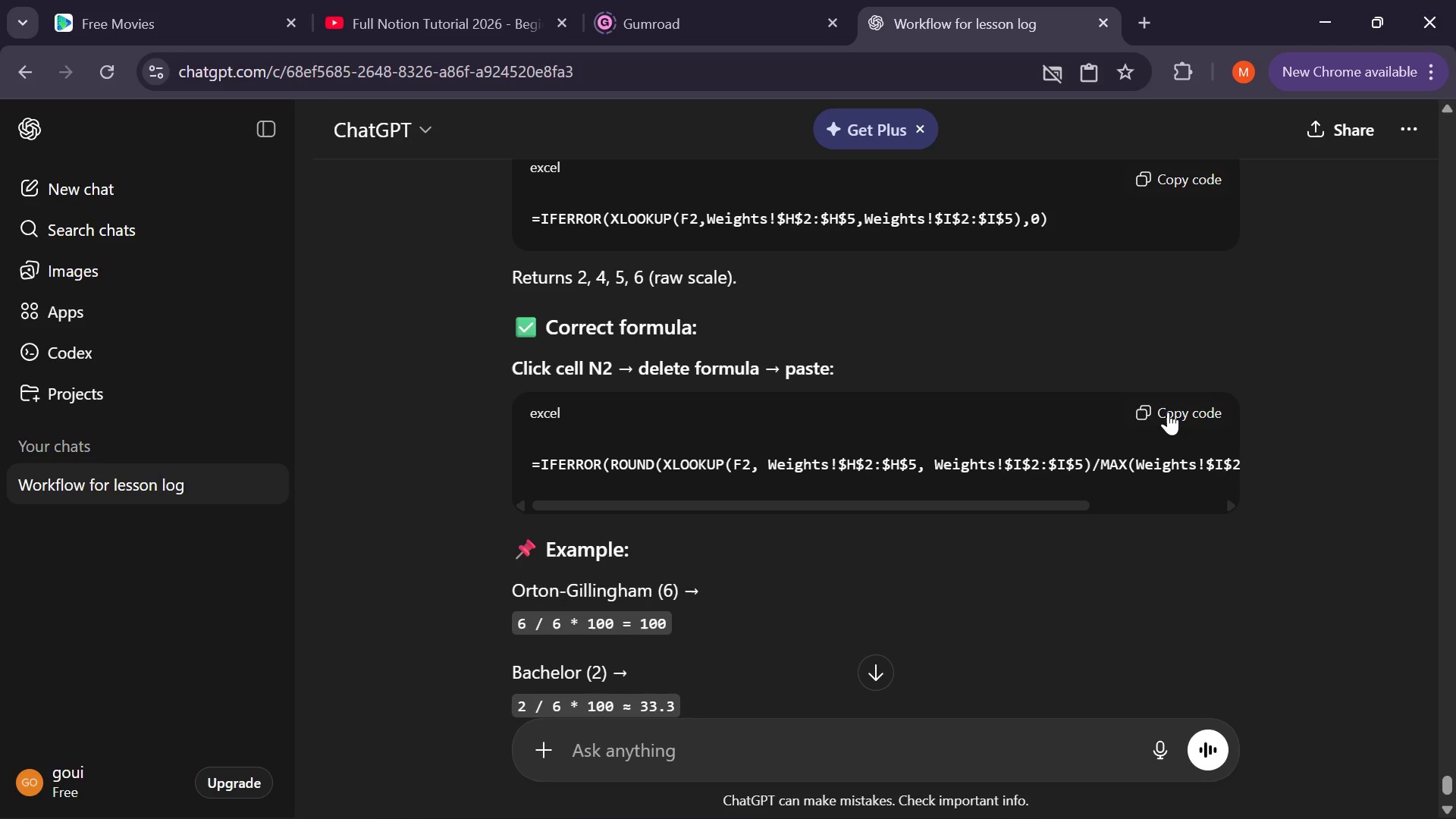 
left_click([1168, 412])
 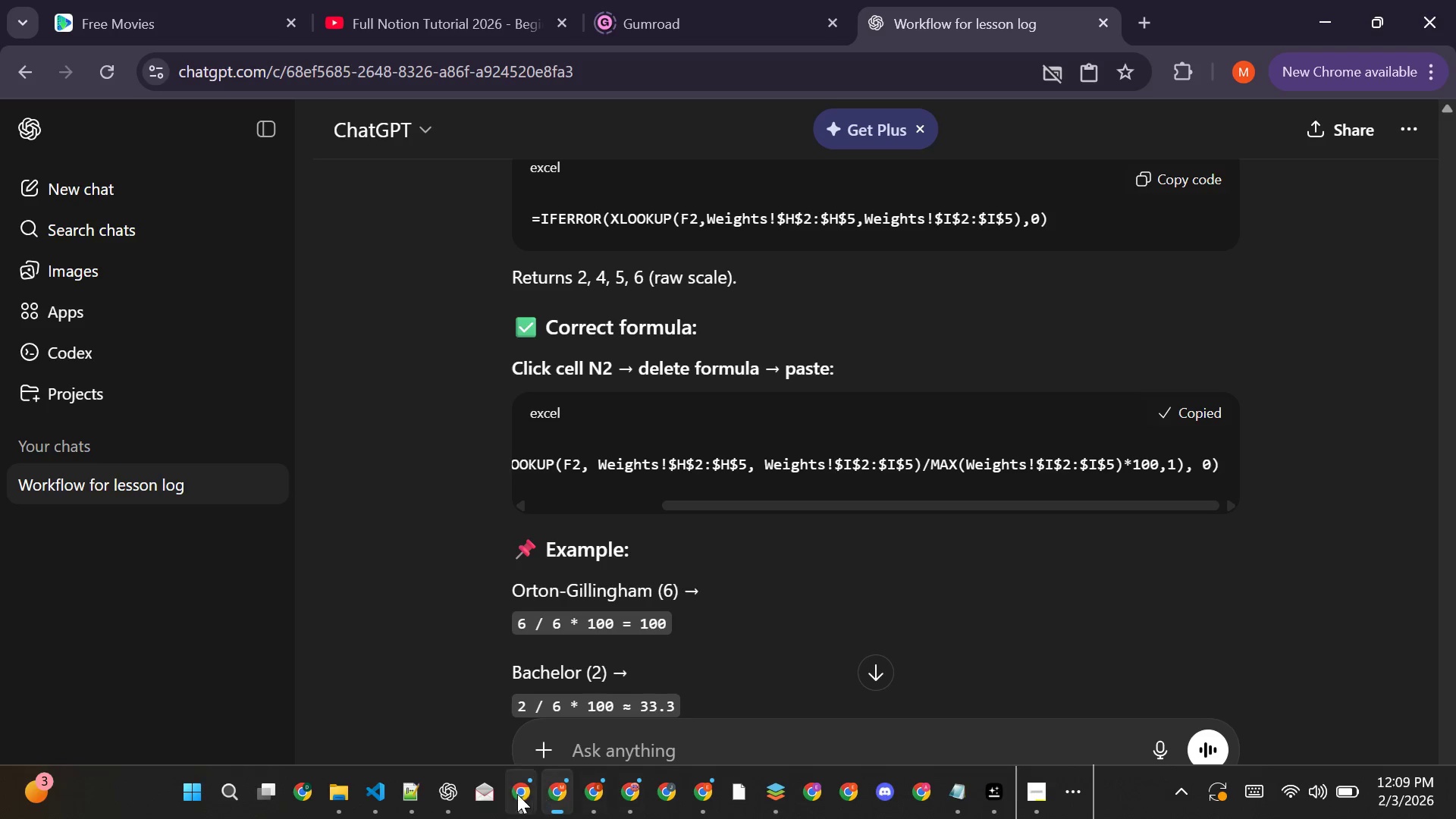 
wait(7.47)
 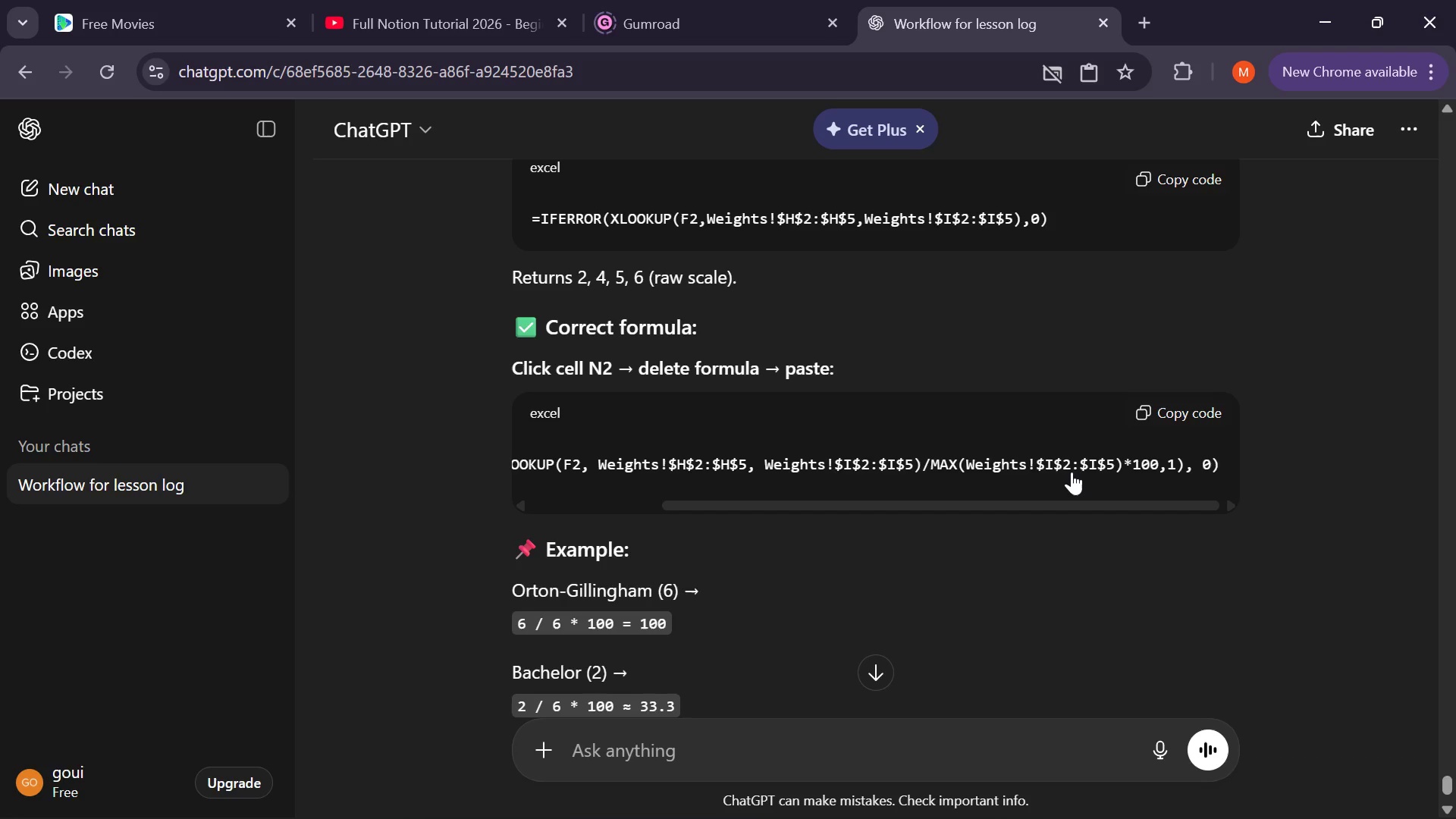 
left_click([428, 721])
 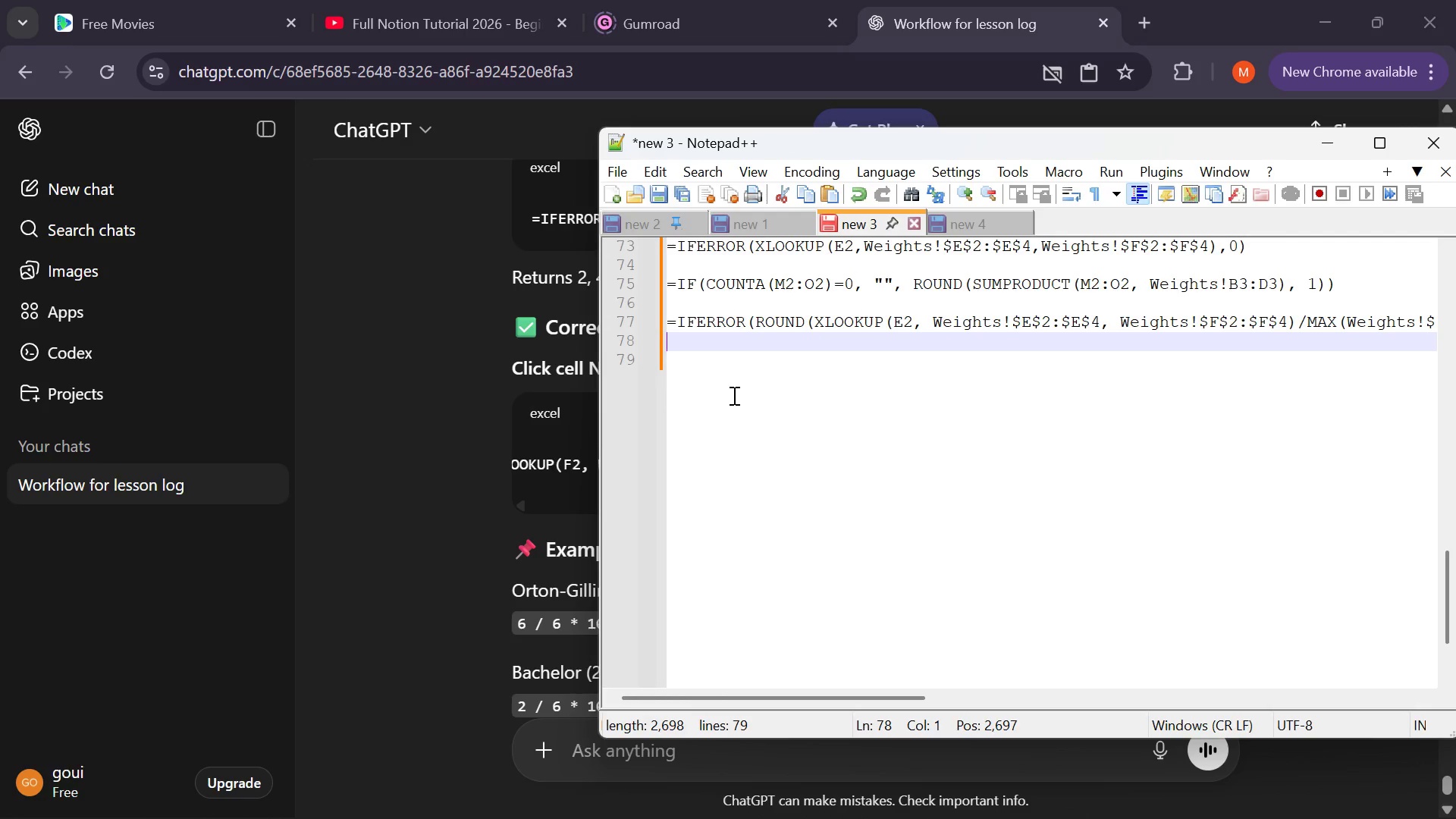 
key(Enter)
 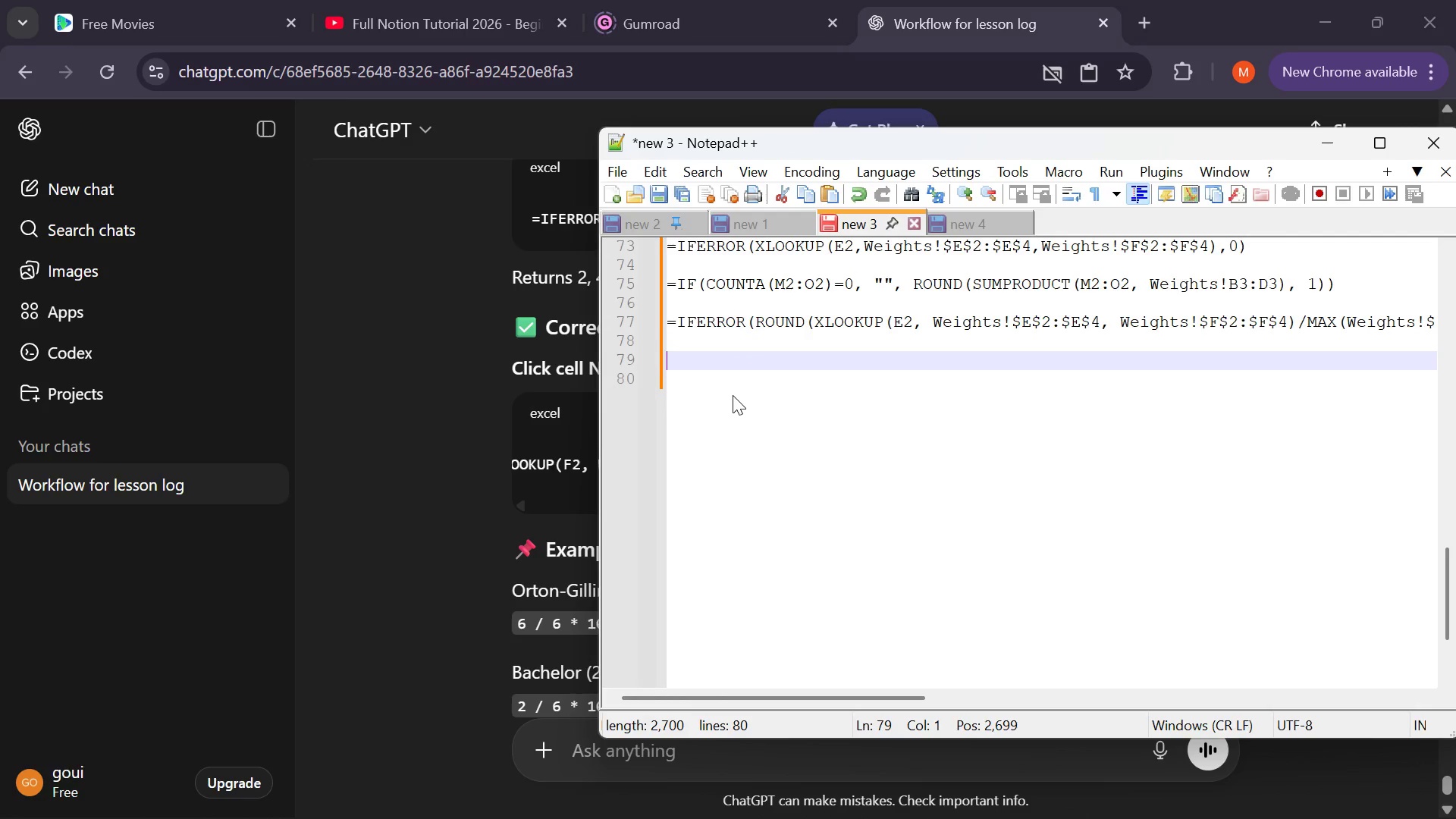 
key(Control+V)
 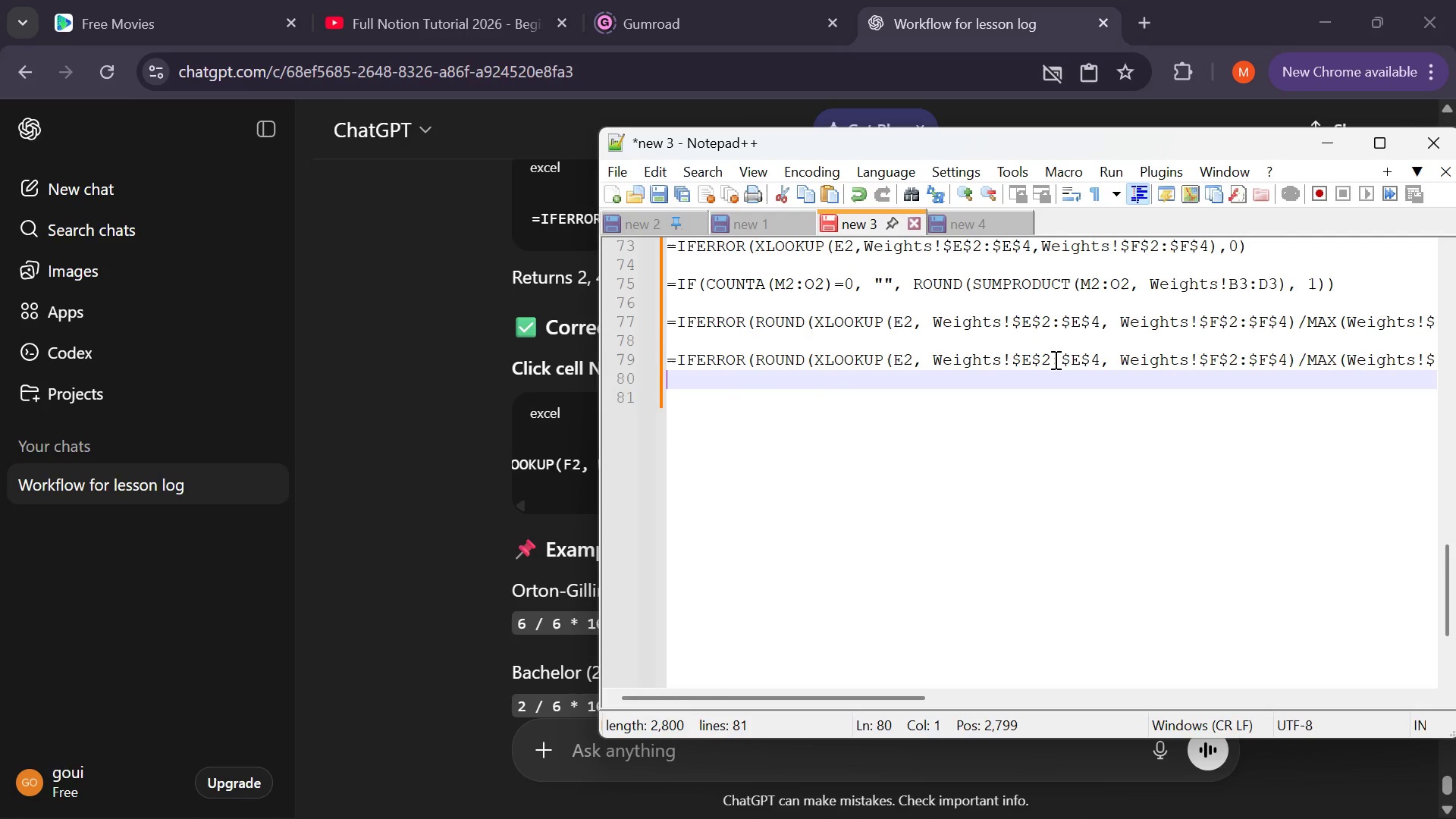 
scroll: coordinate [1054, 359], scroll_direction: down, amount: 1.0
 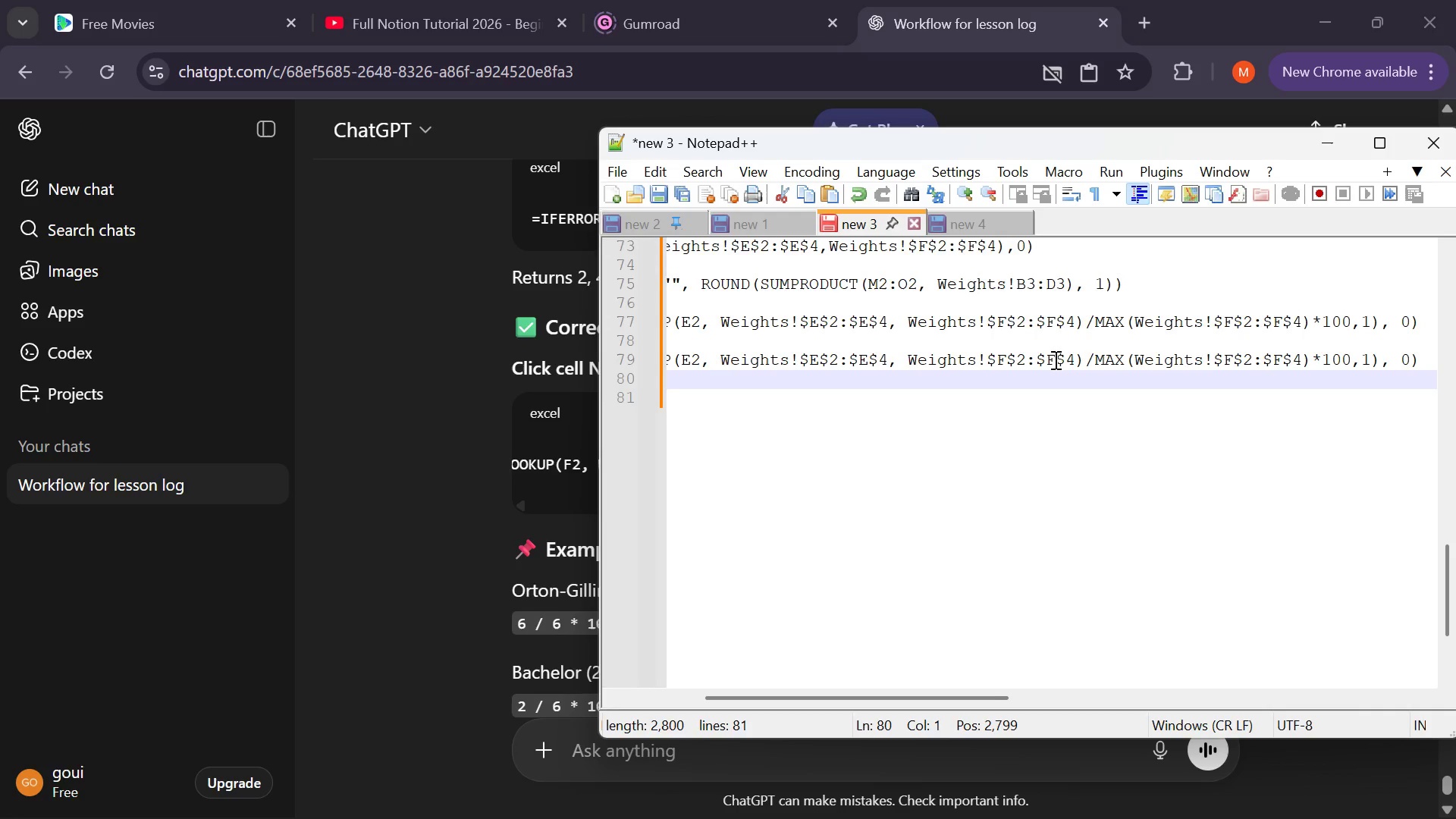 
scroll: coordinate [1054, 359], scroll_direction: none, amount: 0.0
 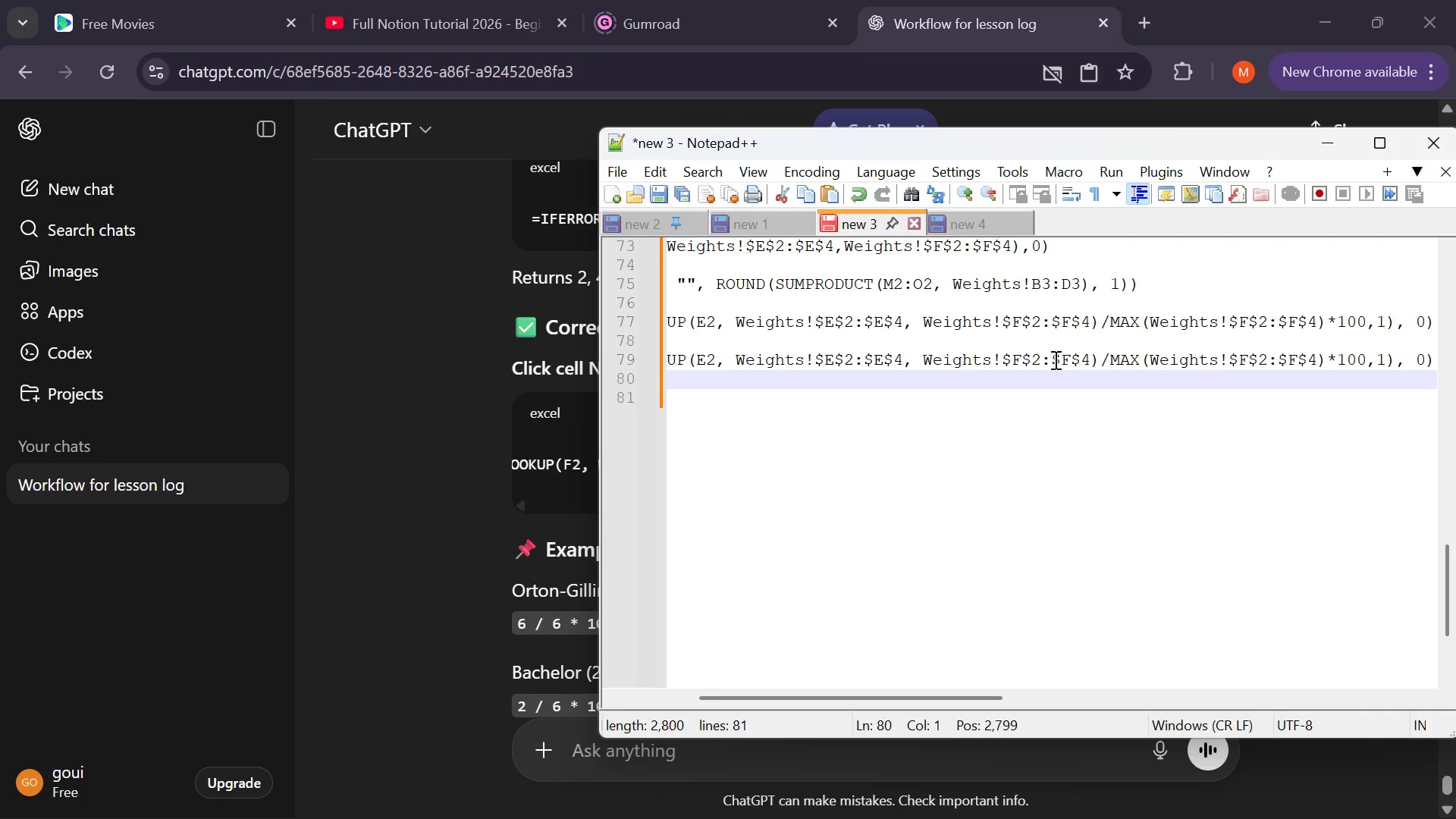 
scroll: coordinate [1054, 359], scroll_direction: down, amount: 2.0
 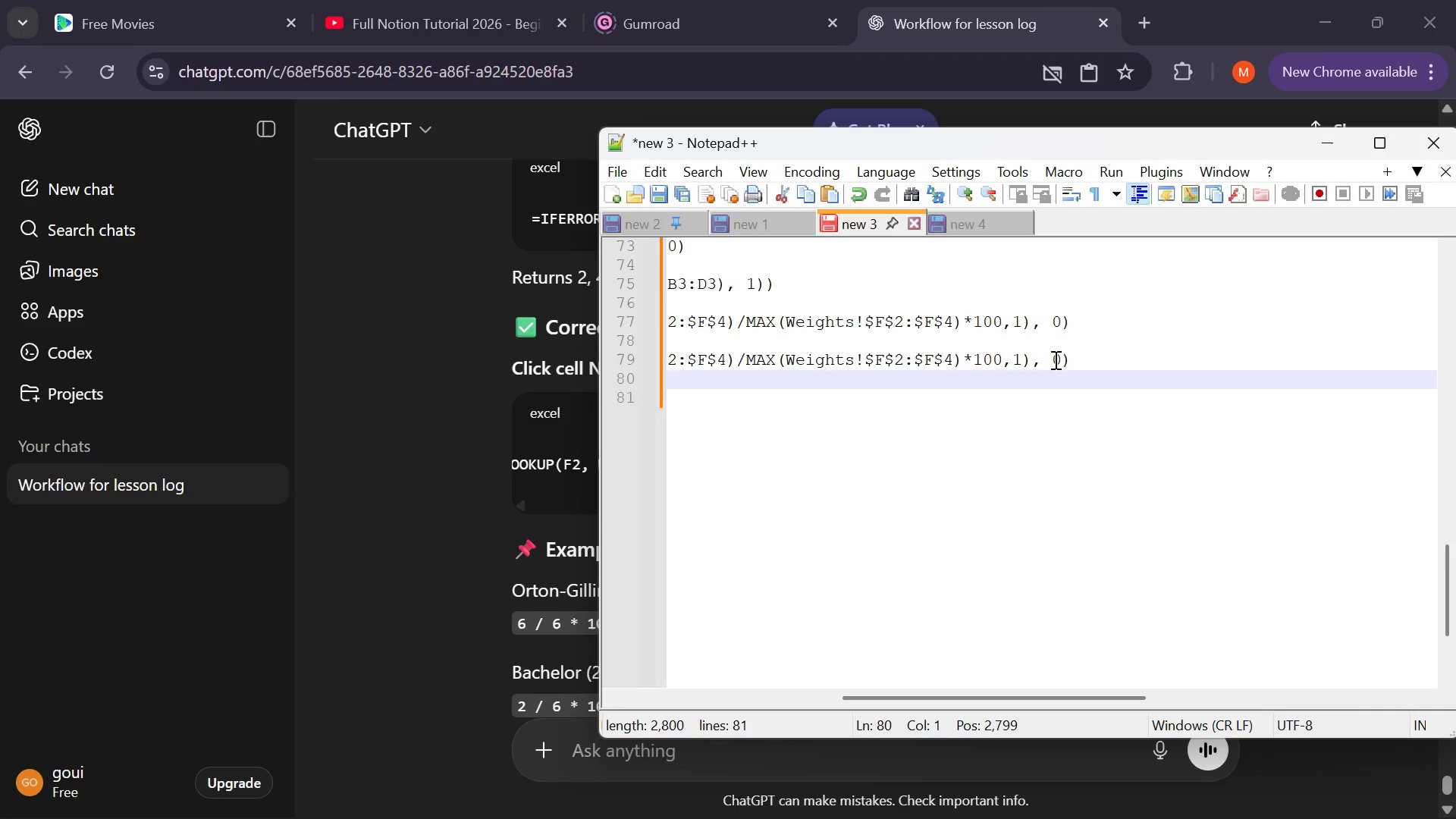 
scroll: coordinate [926, 363], scroll_direction: up, amount: 2.0
 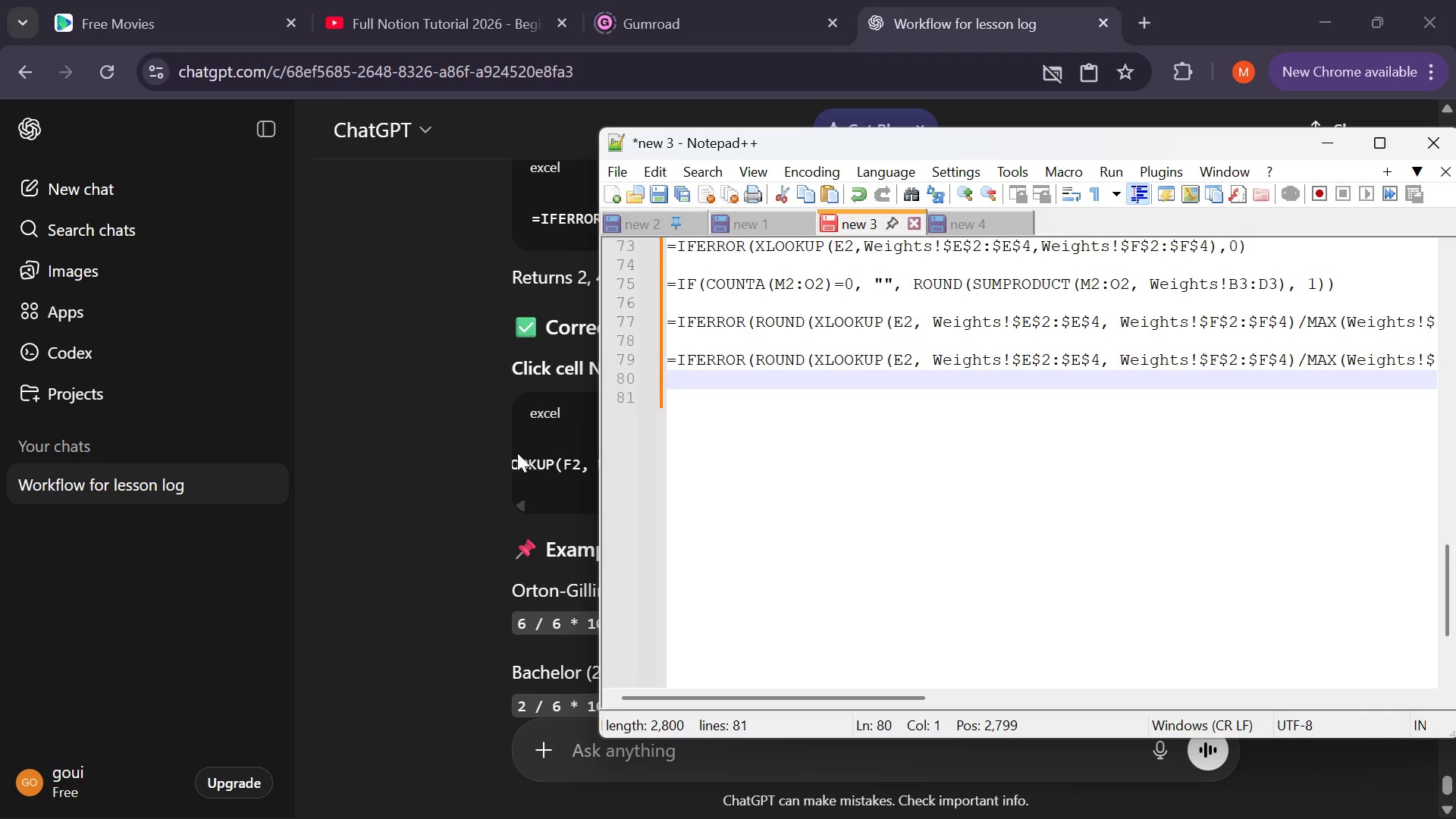 
left_click([502, 454])
 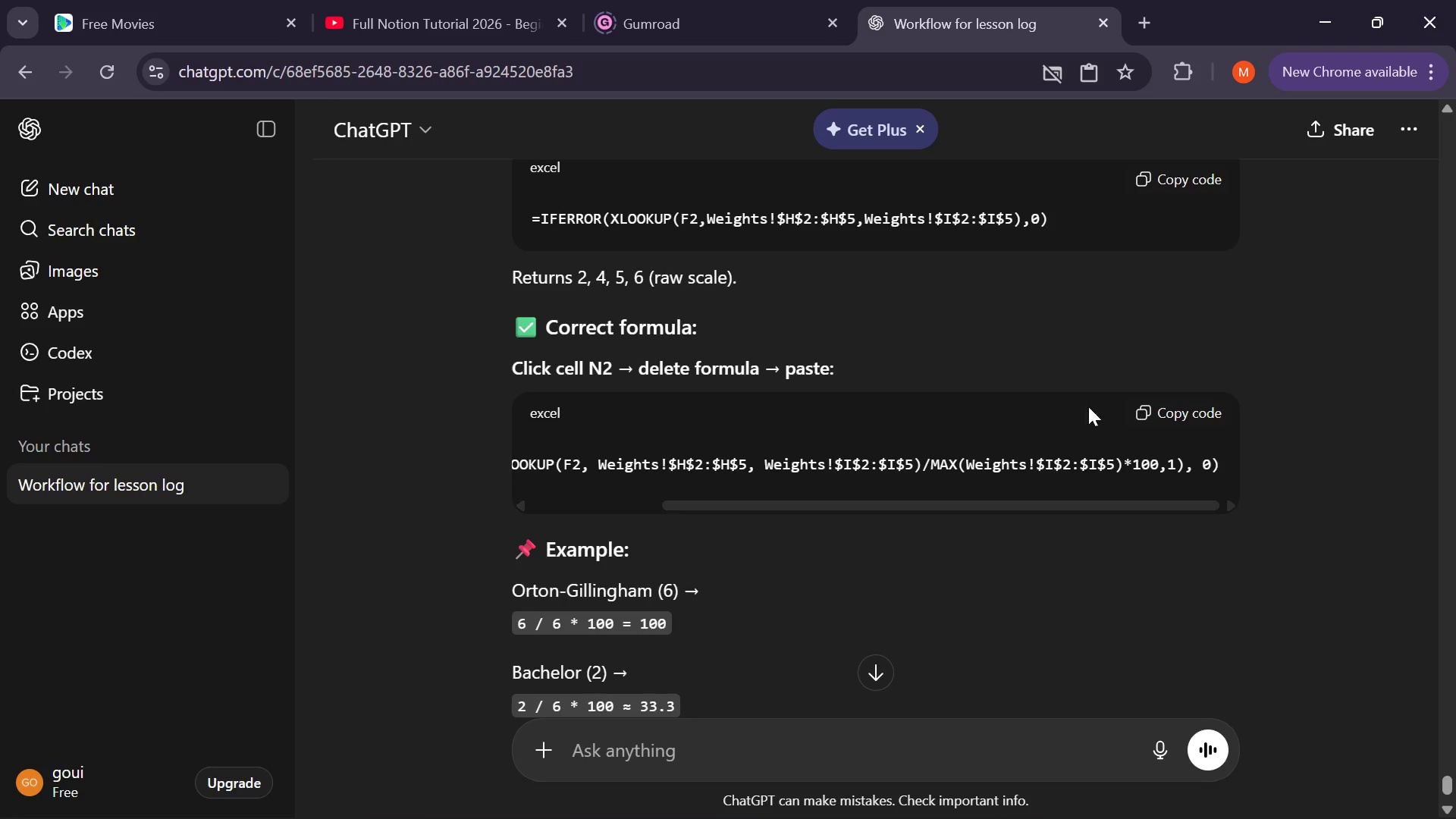 
left_click([1140, 413])
 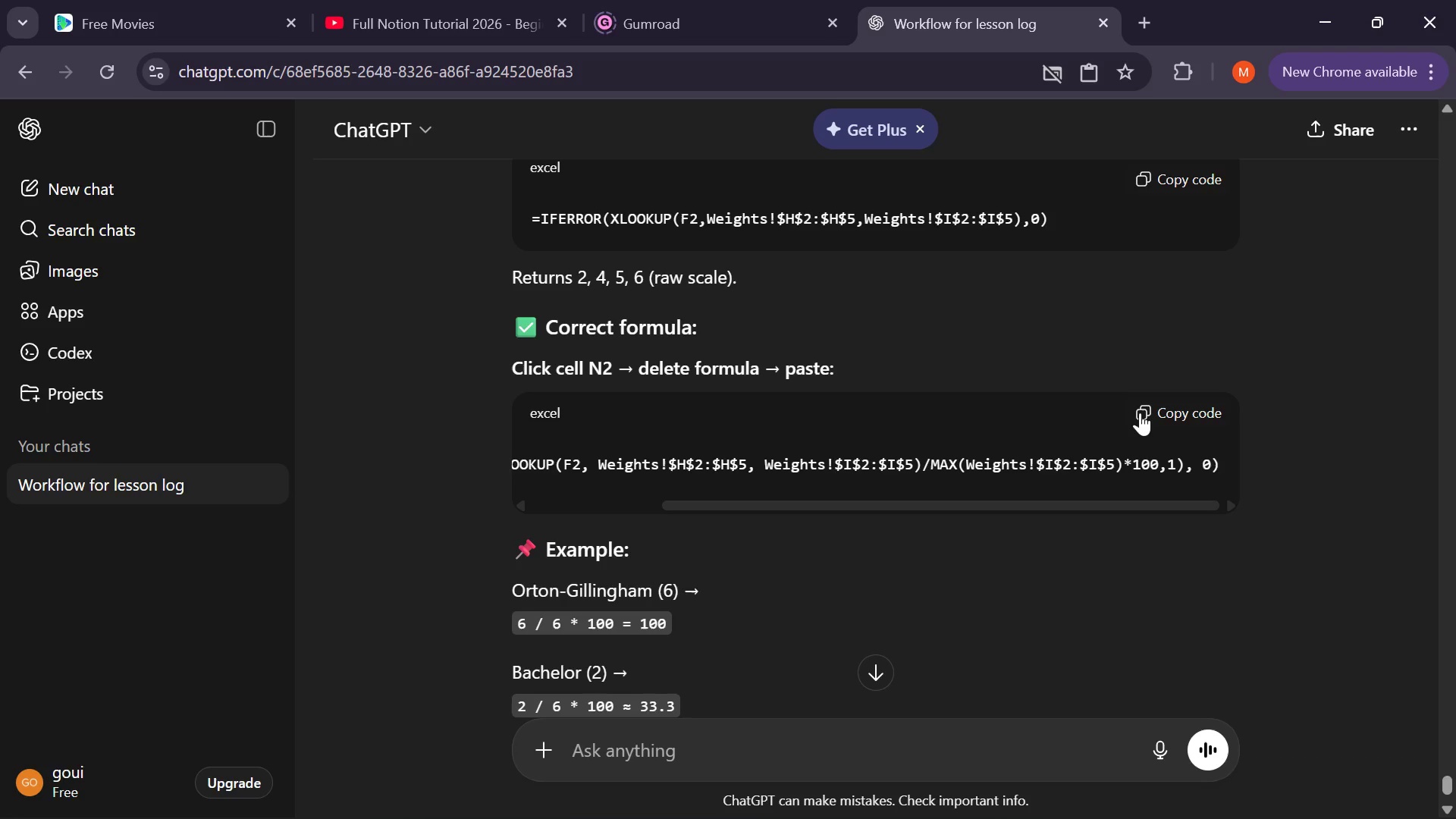 
left_click([1140, 413])
 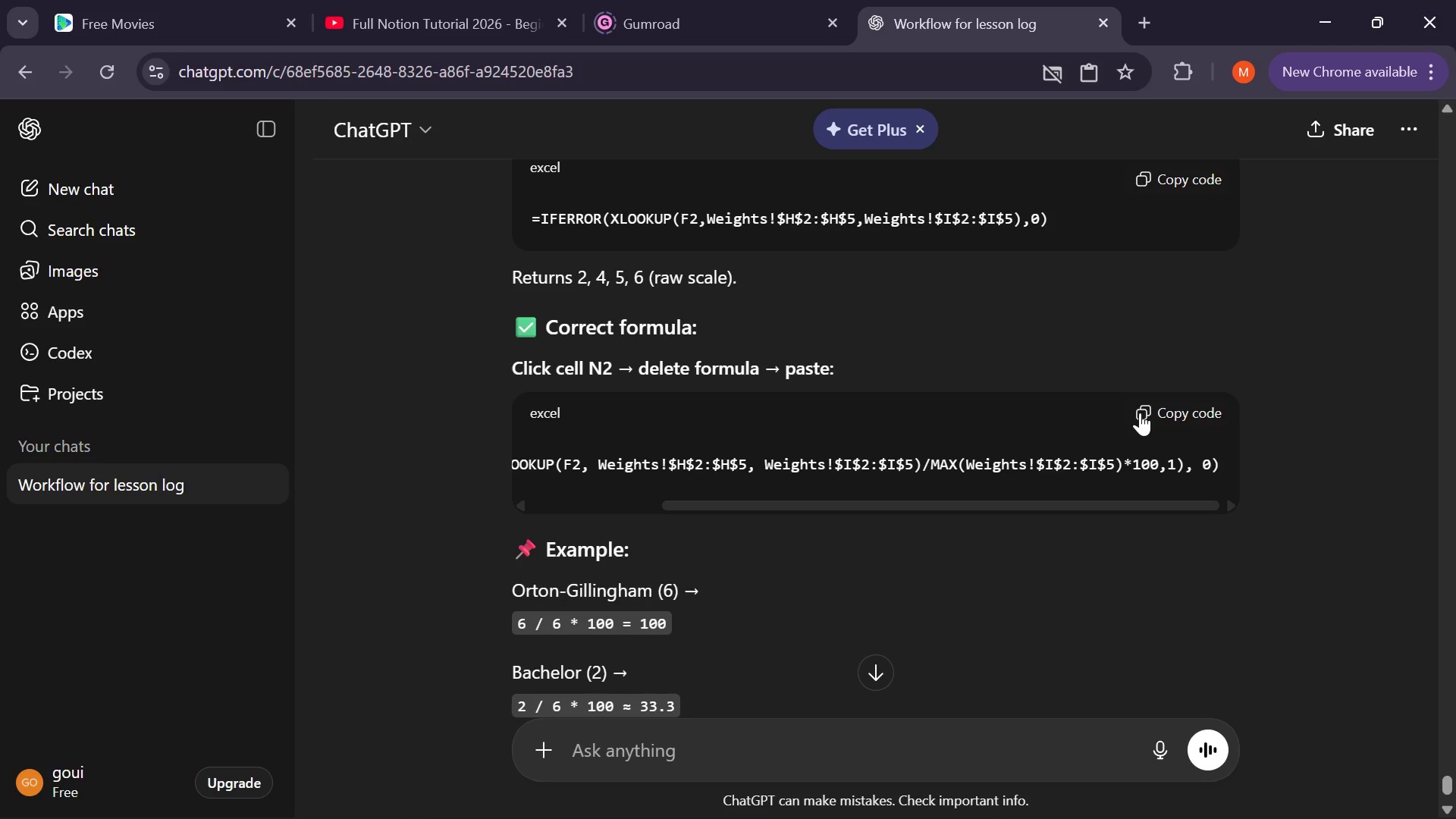 
left_click([1140, 413])
 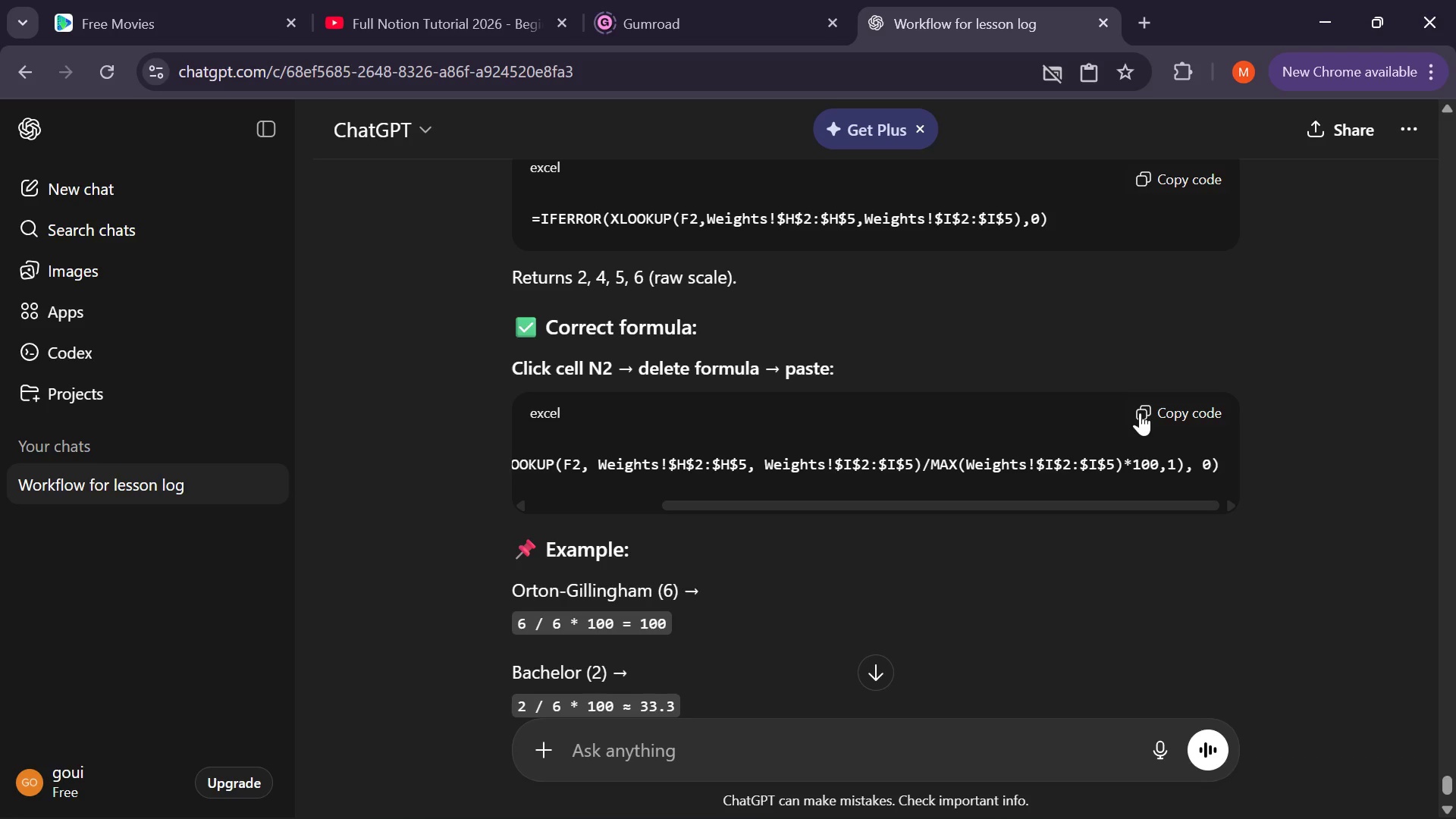 
left_click([1140, 413])
 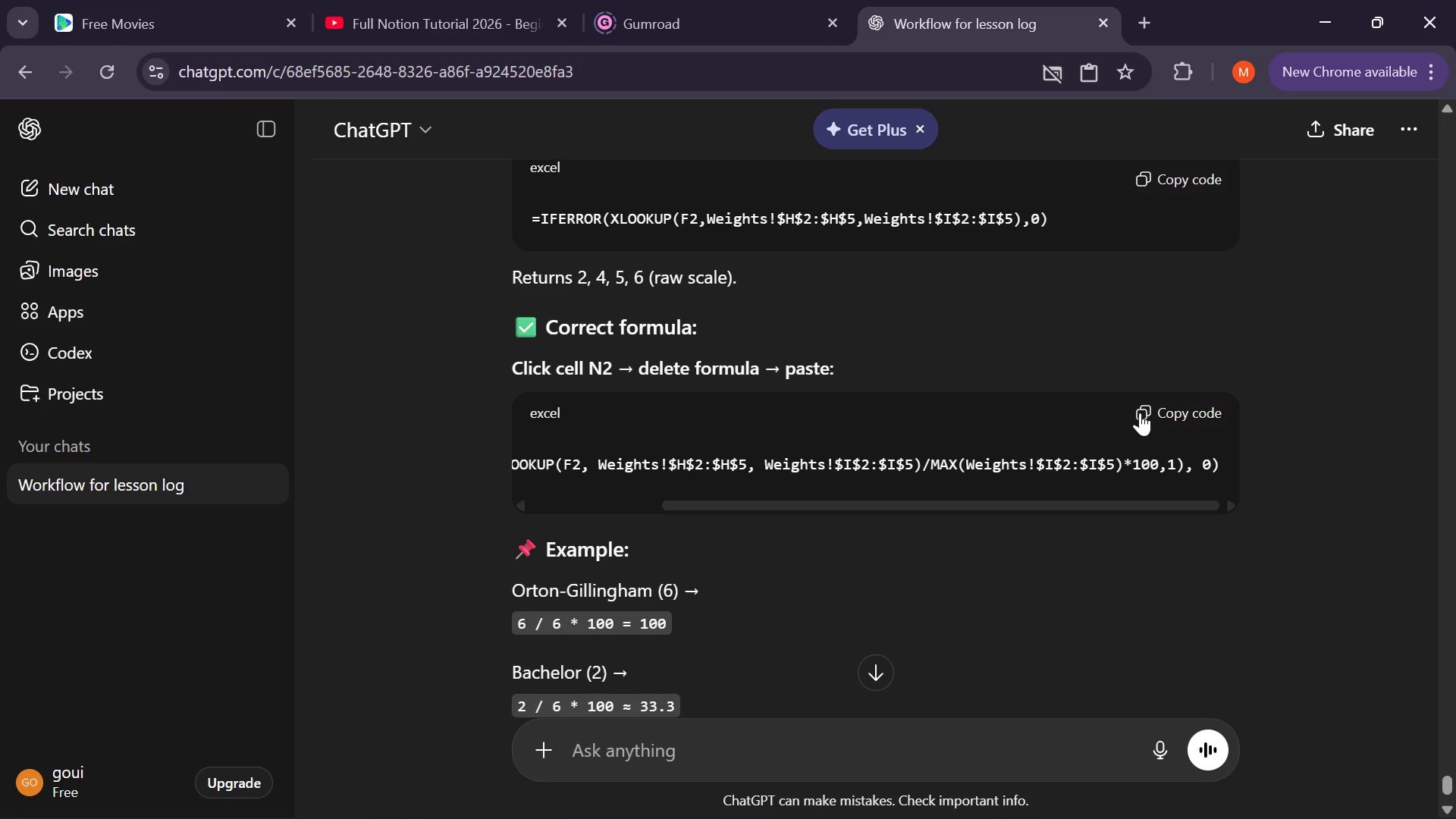 
left_click([1140, 413])
 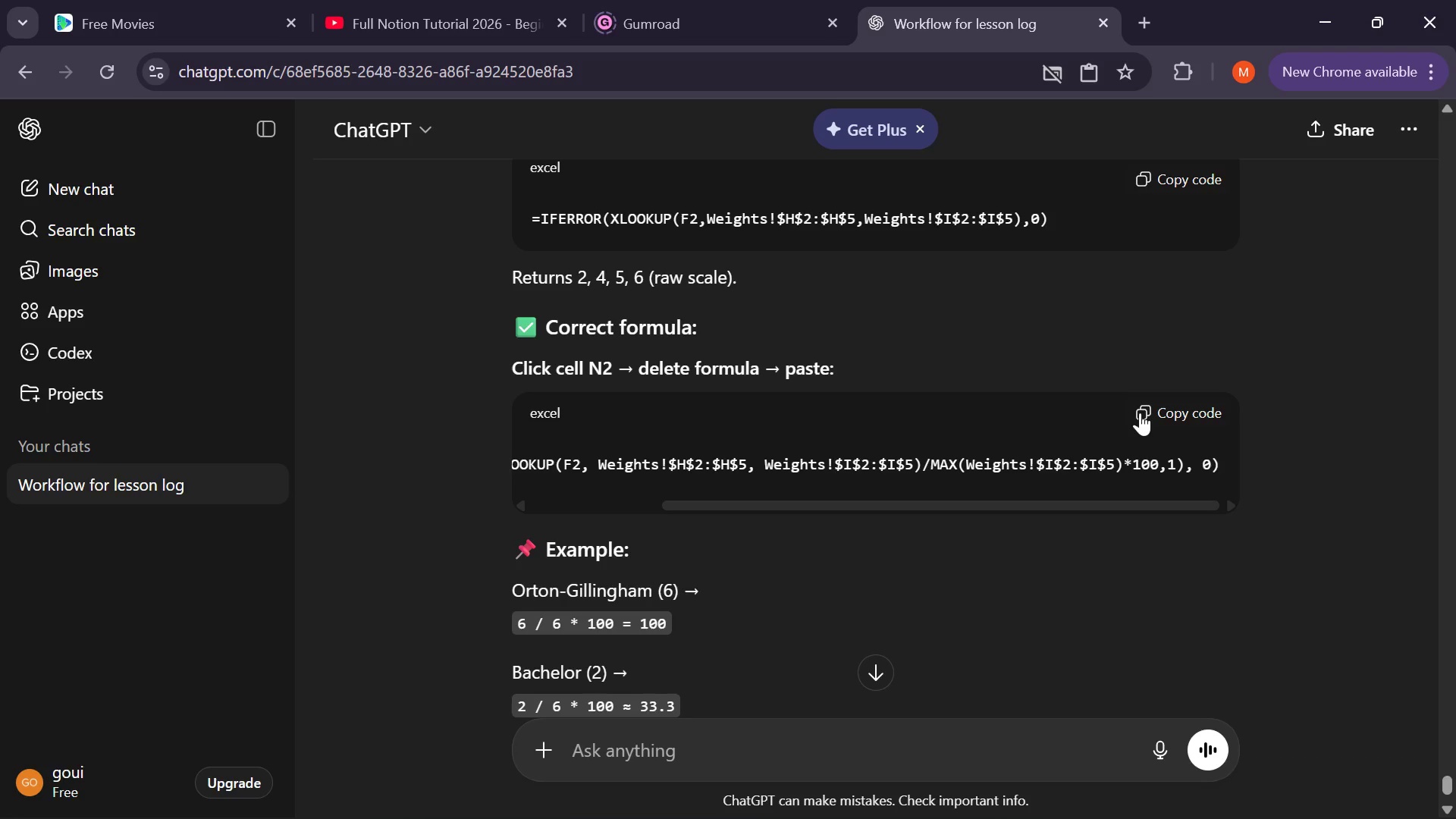 
left_click([1140, 413])
 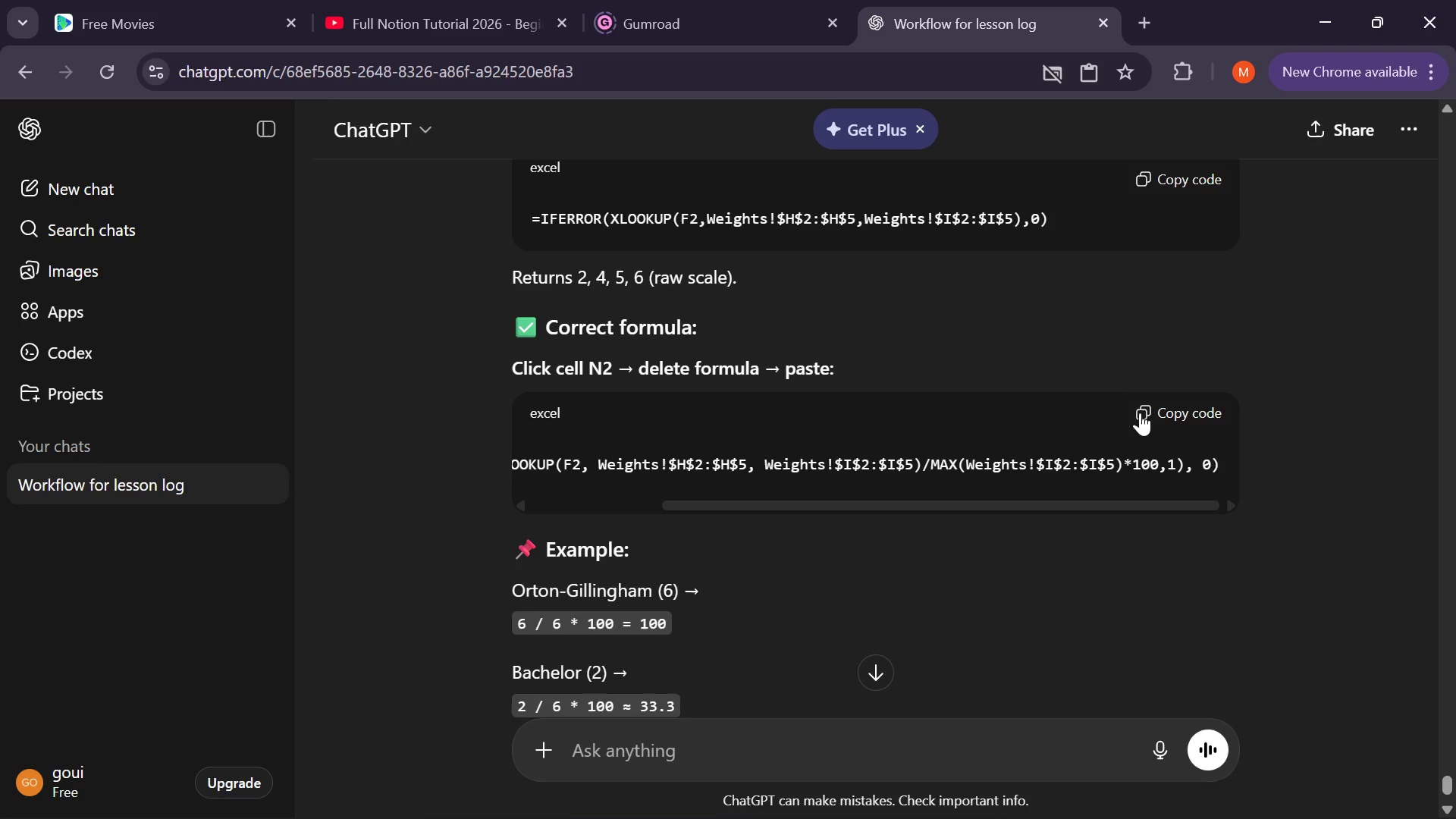 
left_click([1140, 413])
 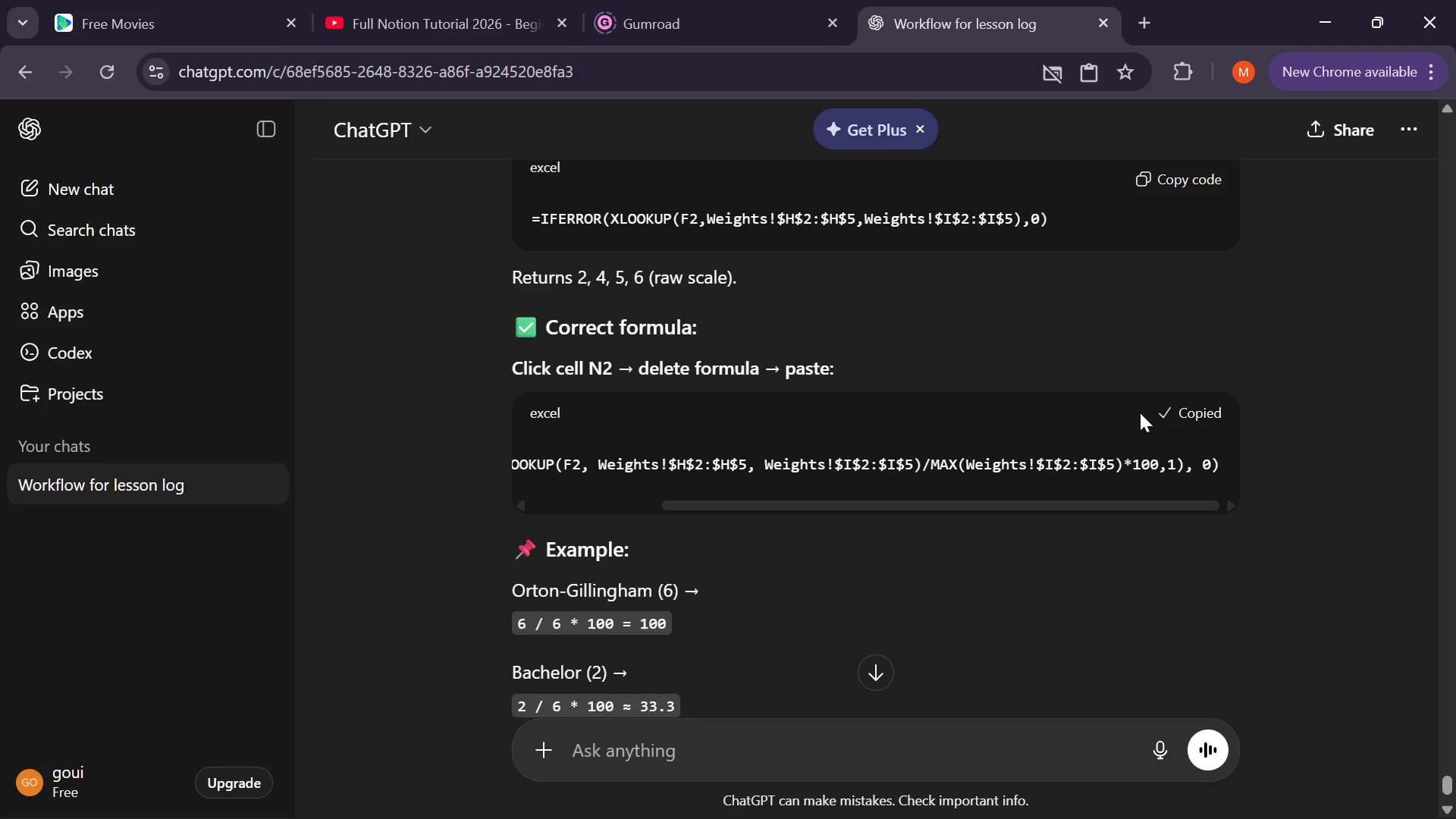 
left_click([1140, 413])
 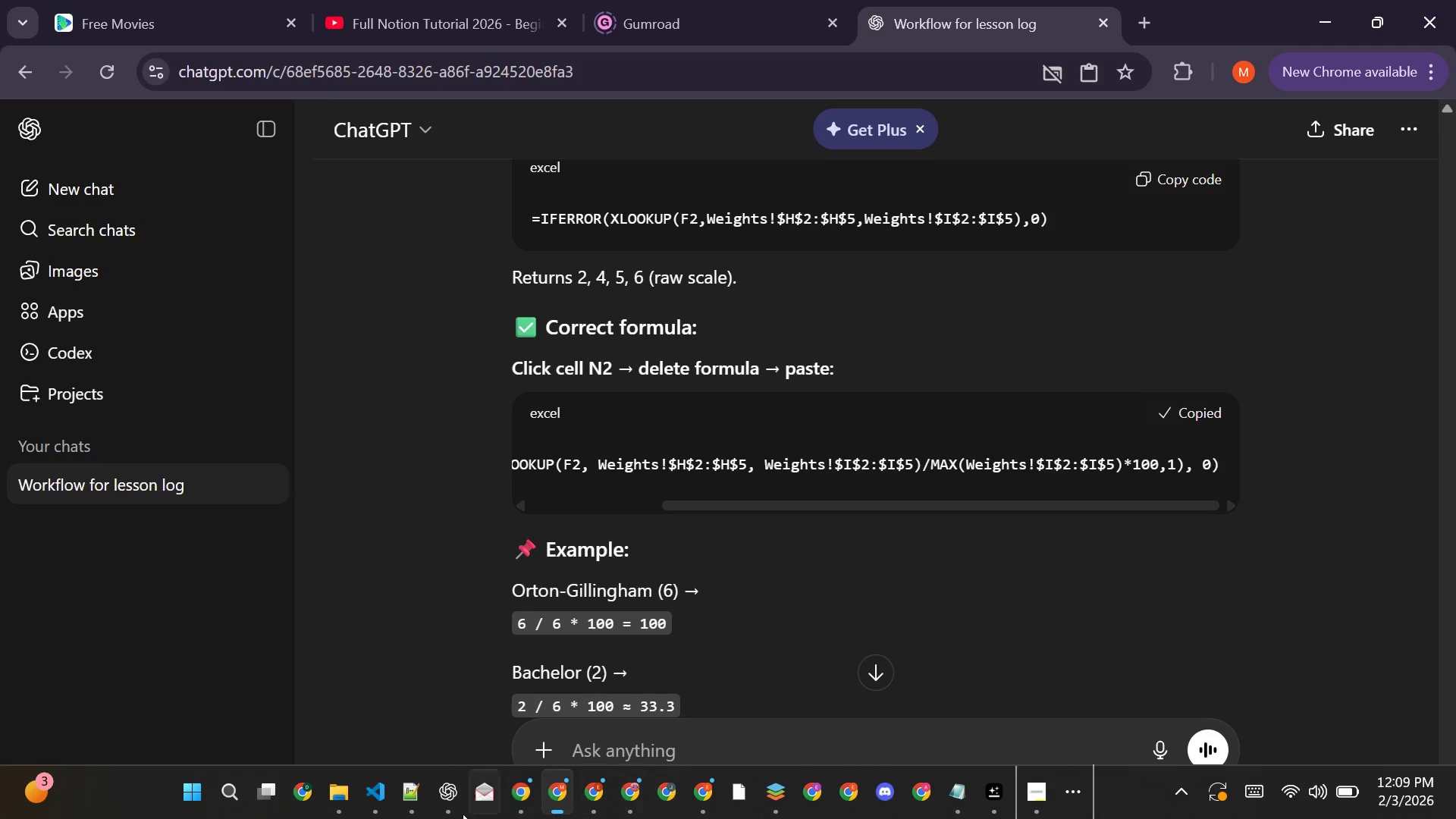 
left_click([422, 795])
 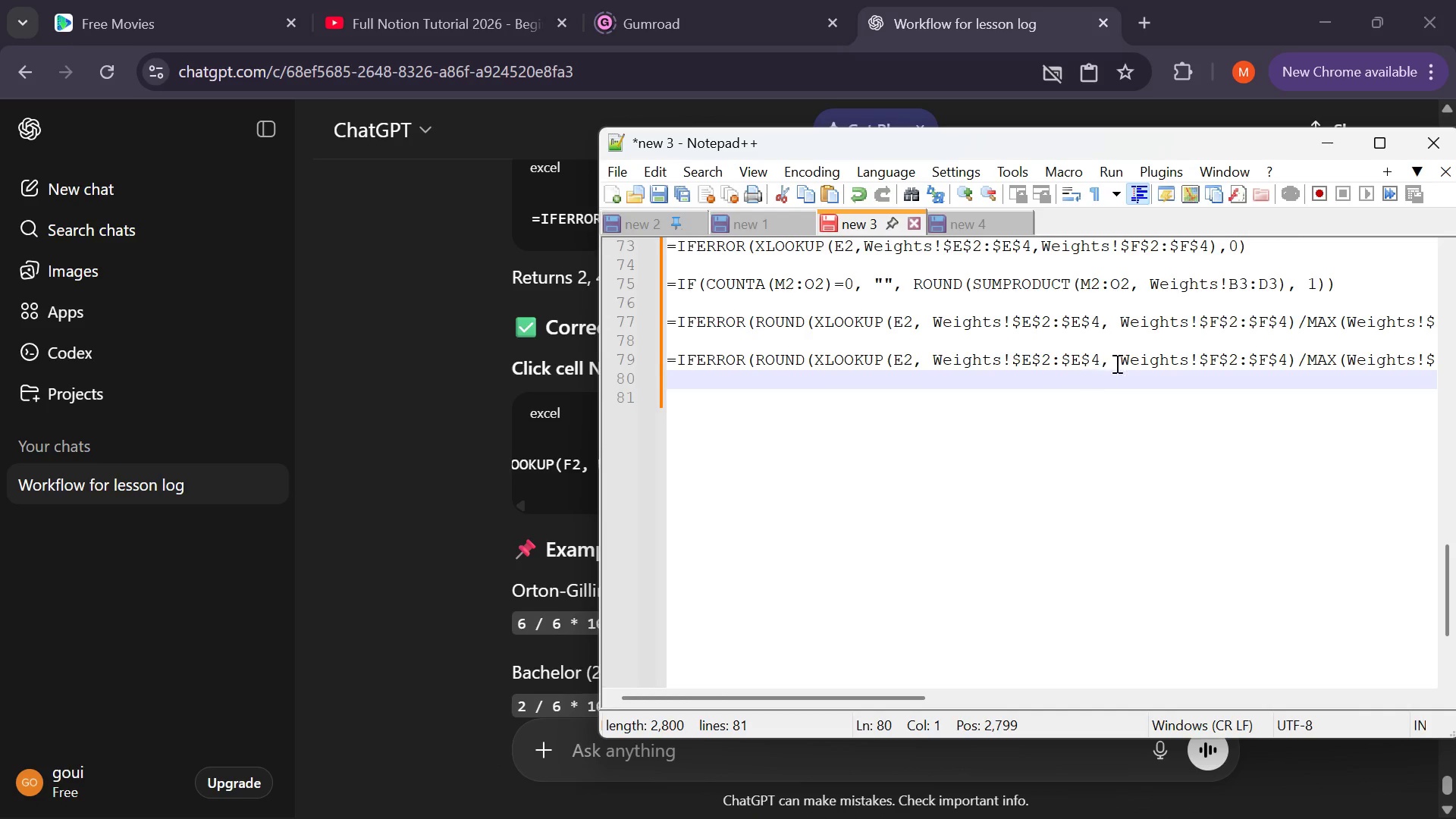 
scroll: coordinate [1151, 352], scroll_direction: down, amount: 8.0
 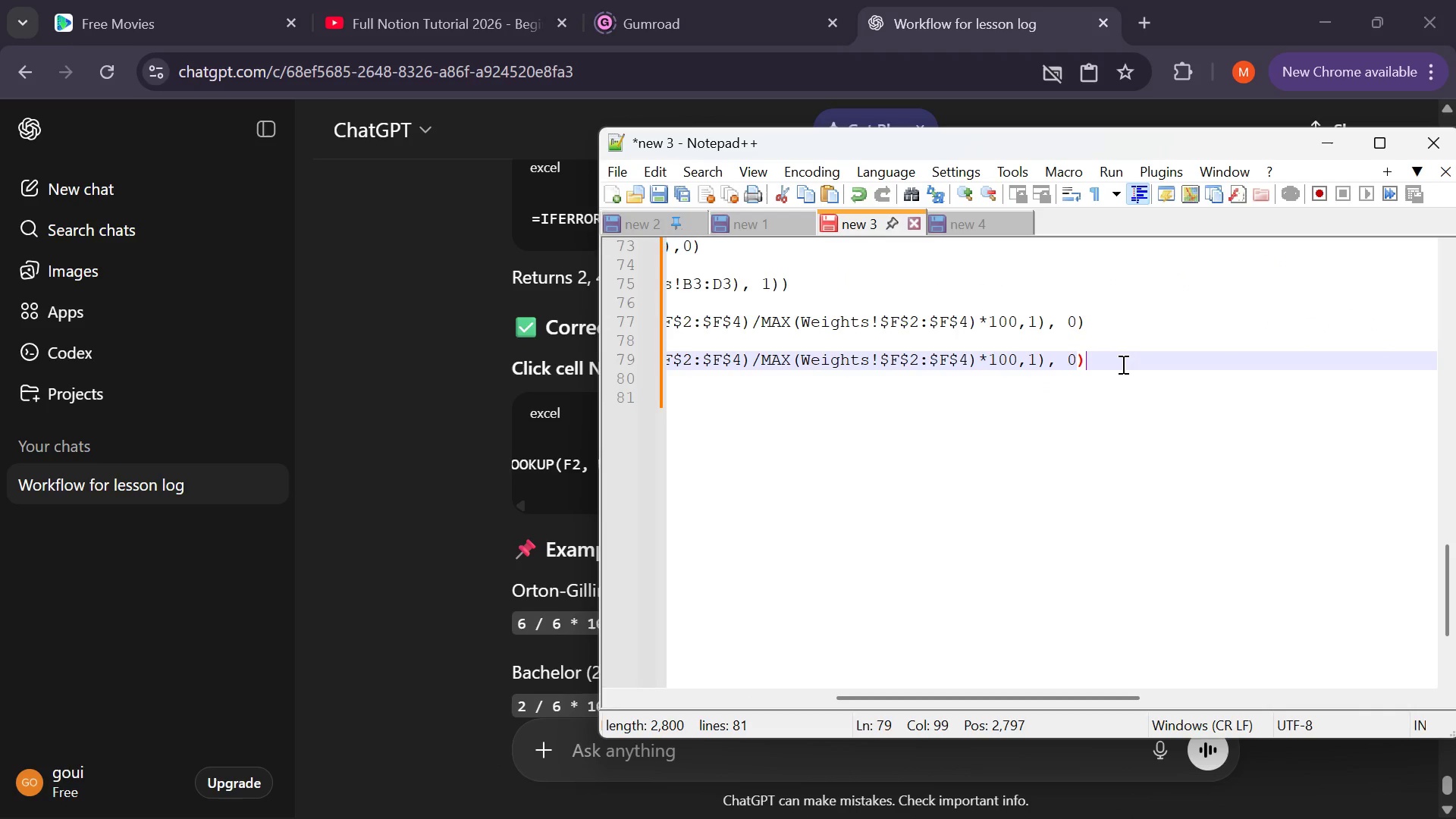 
double_click([1122, 364])
 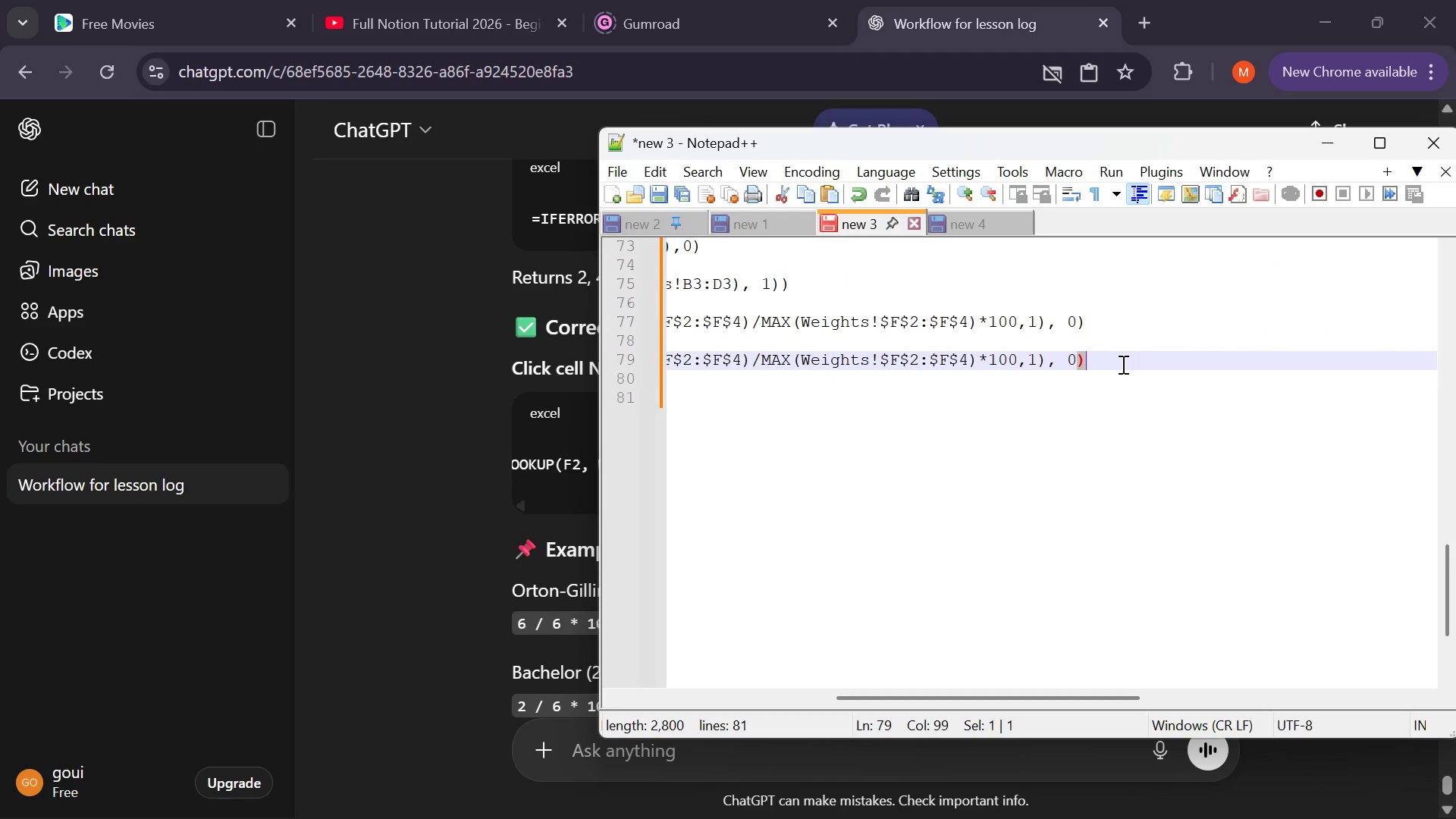 
triple_click([1122, 364])
 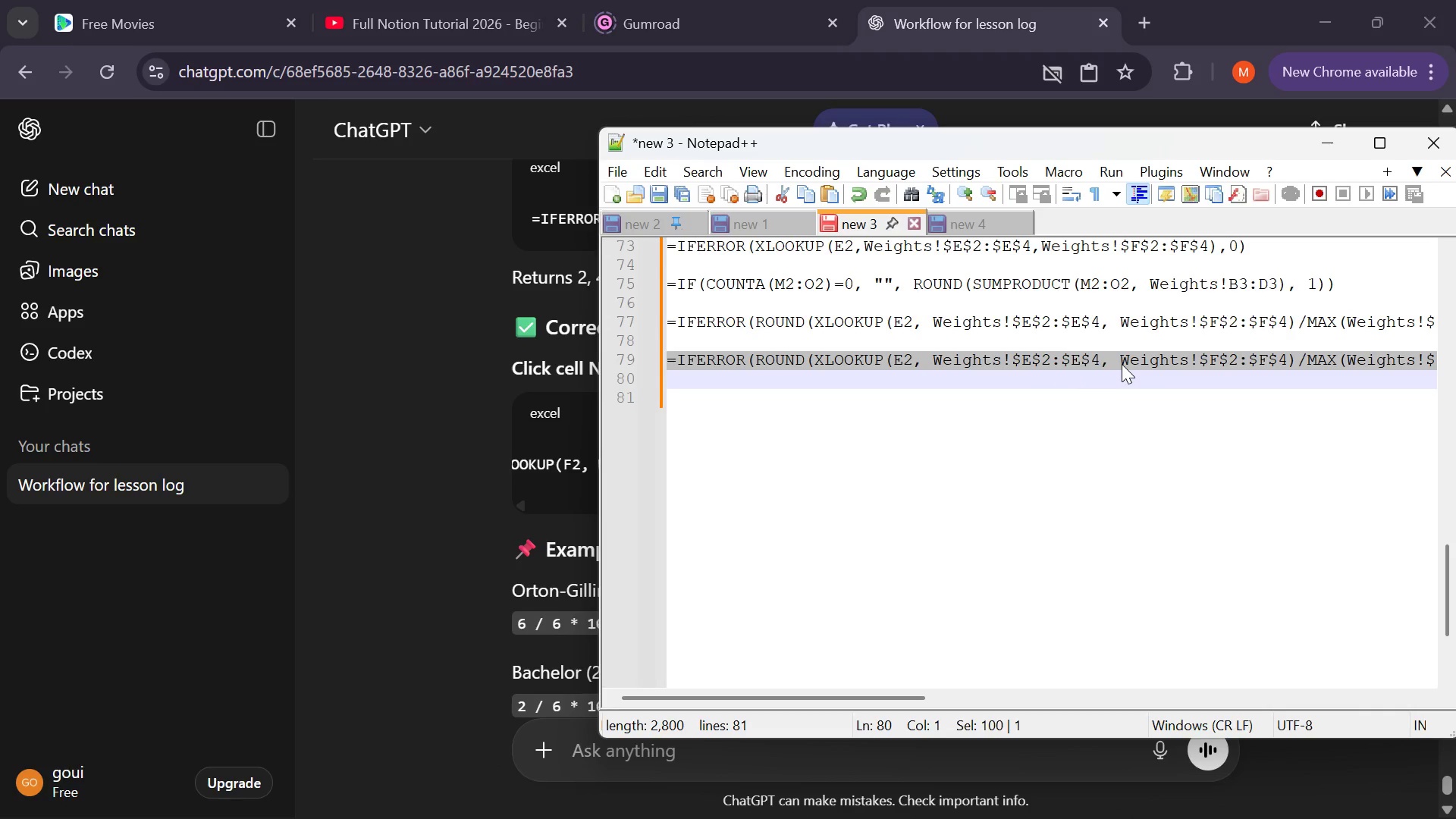 
key(Control+V)
 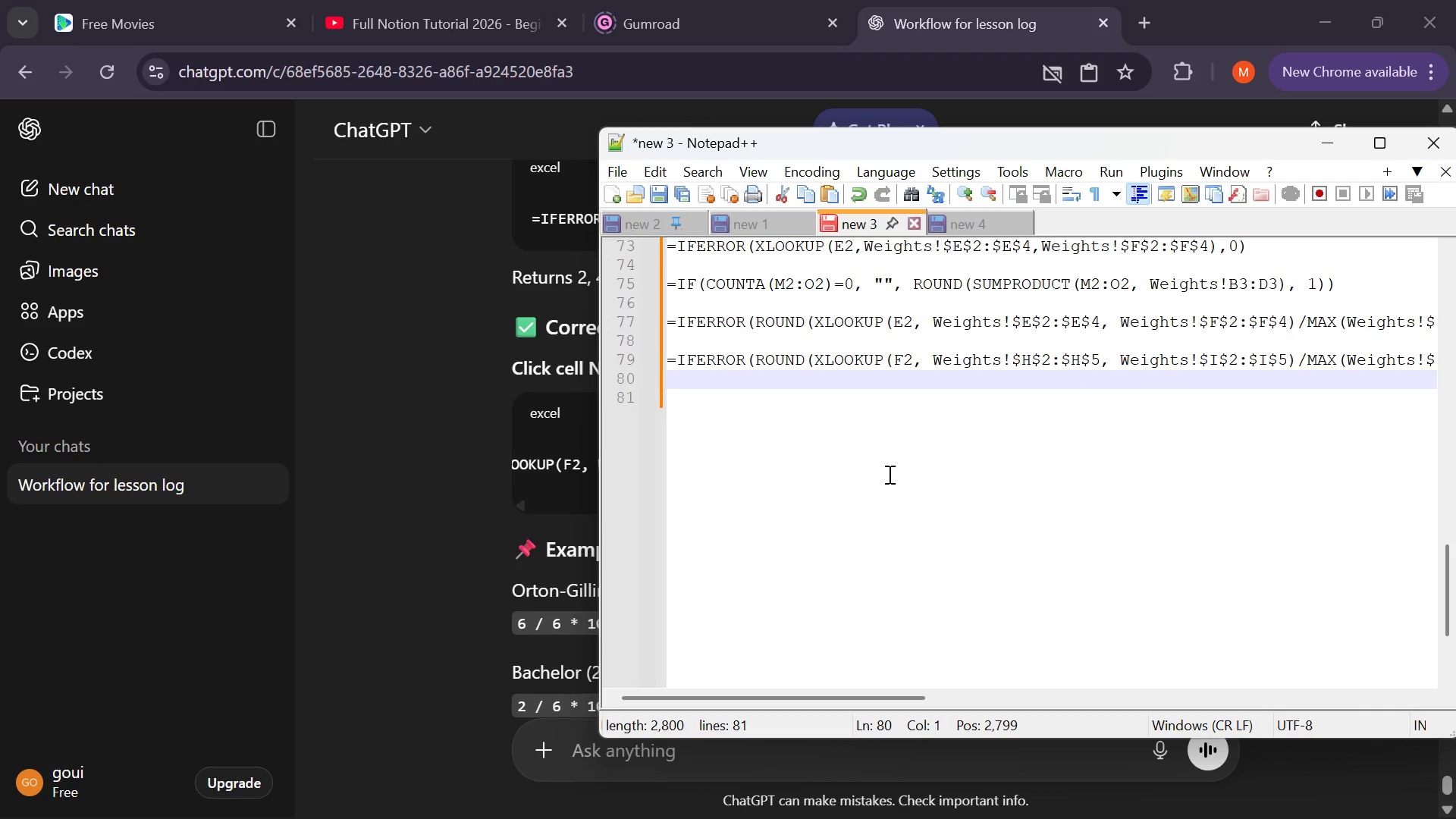 
key(Enter)
 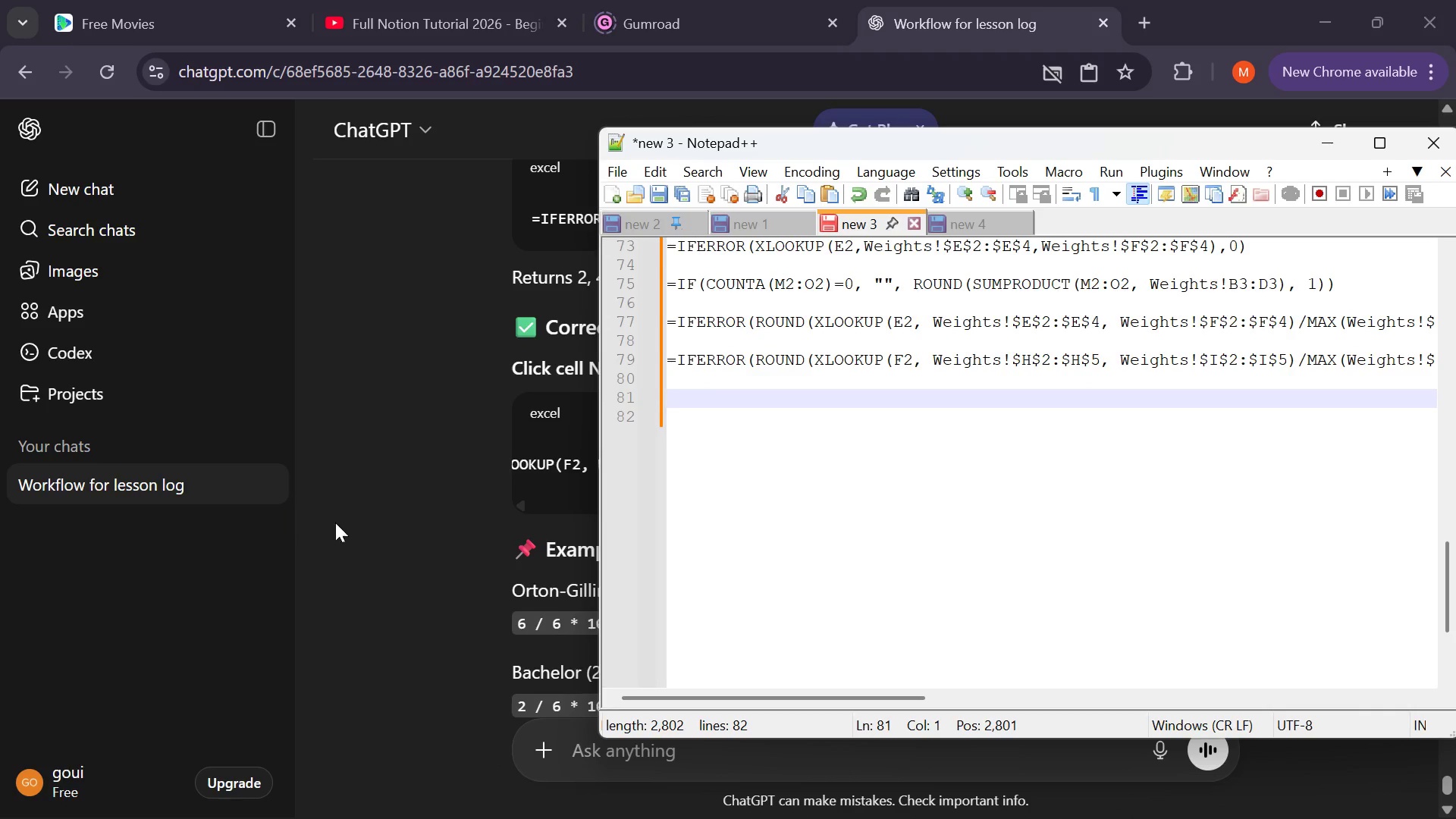 
left_click([356, 528])
 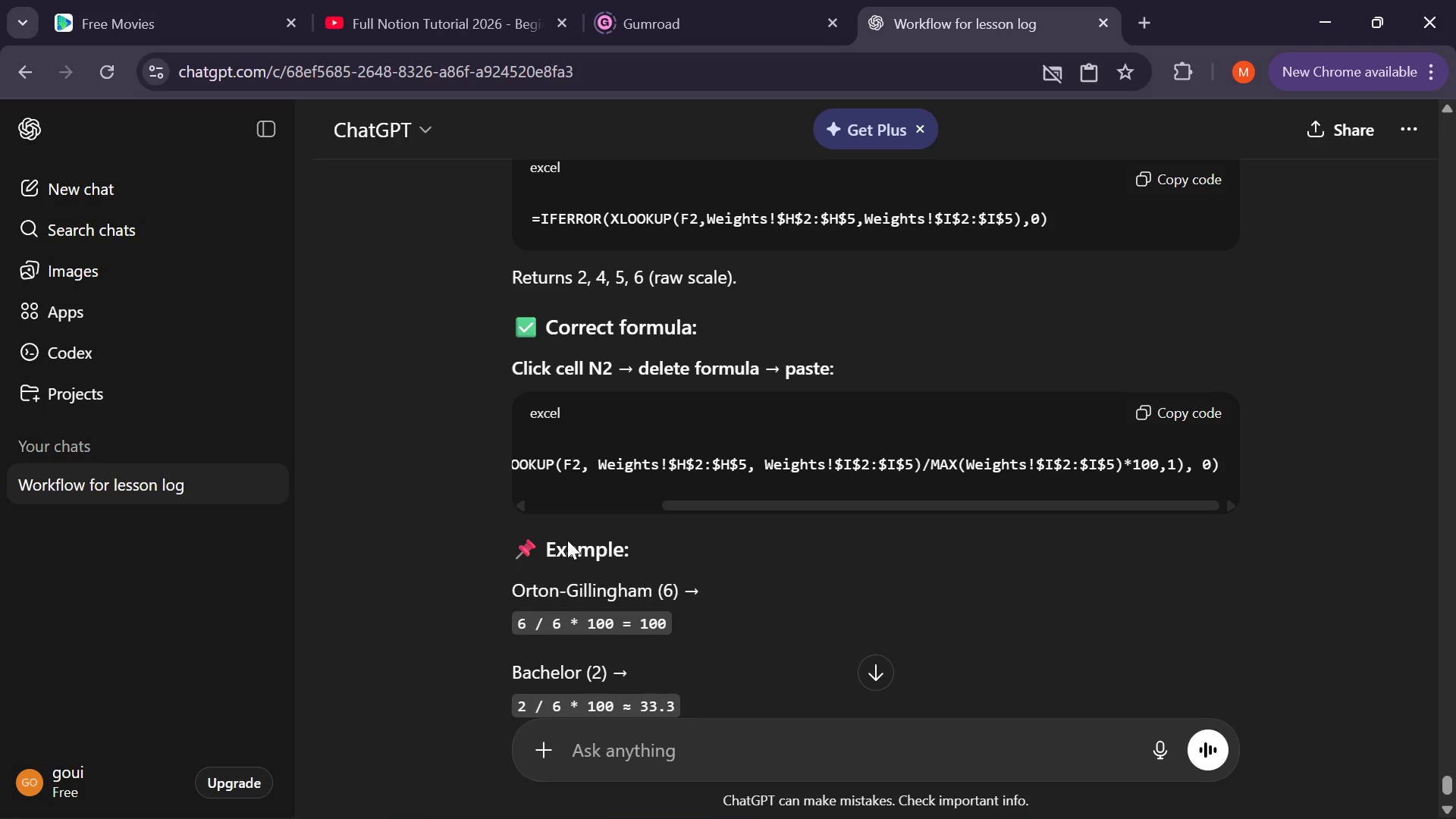 
mouse_move([695, 594])
 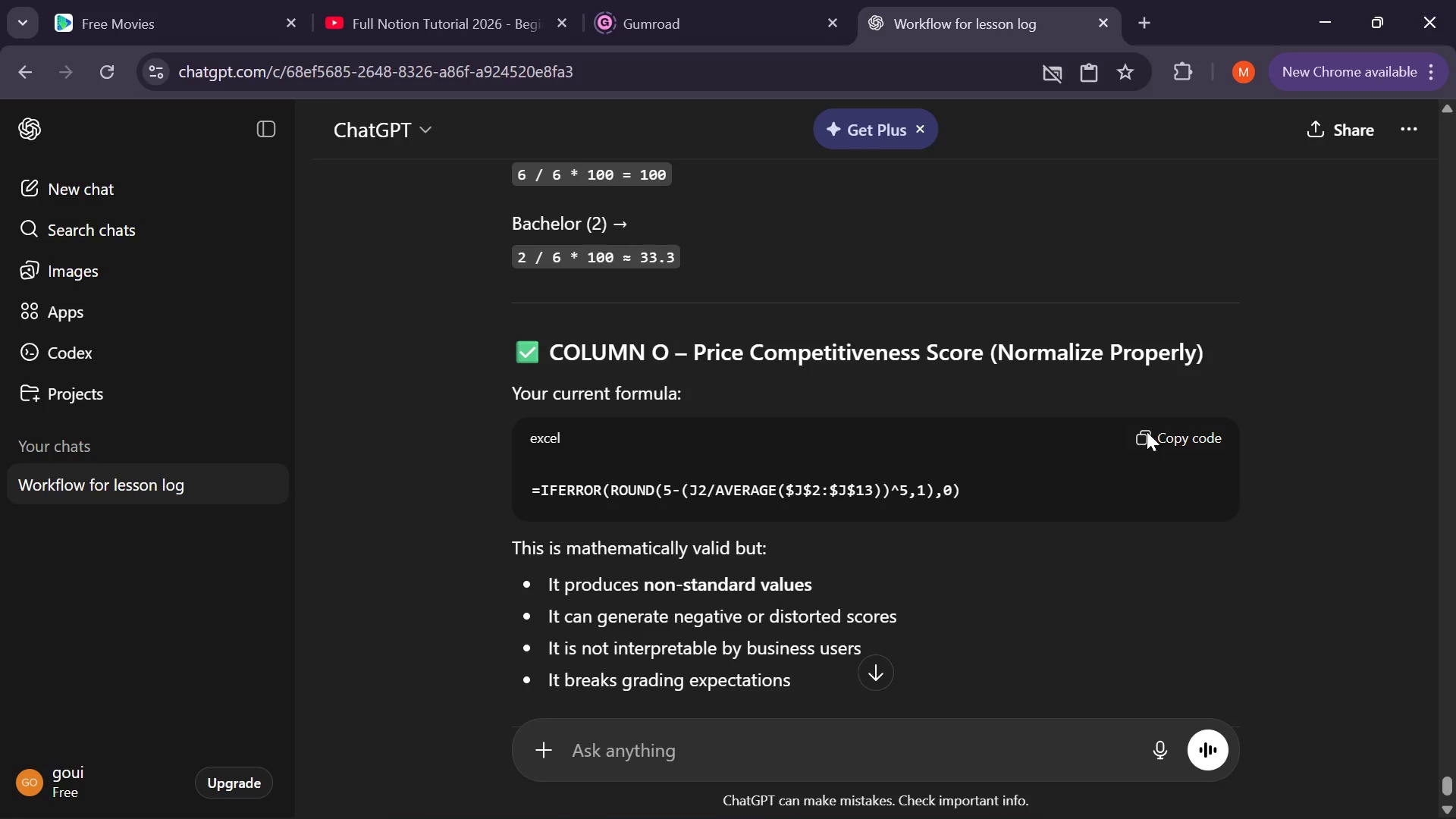 
left_click([1147, 431])
 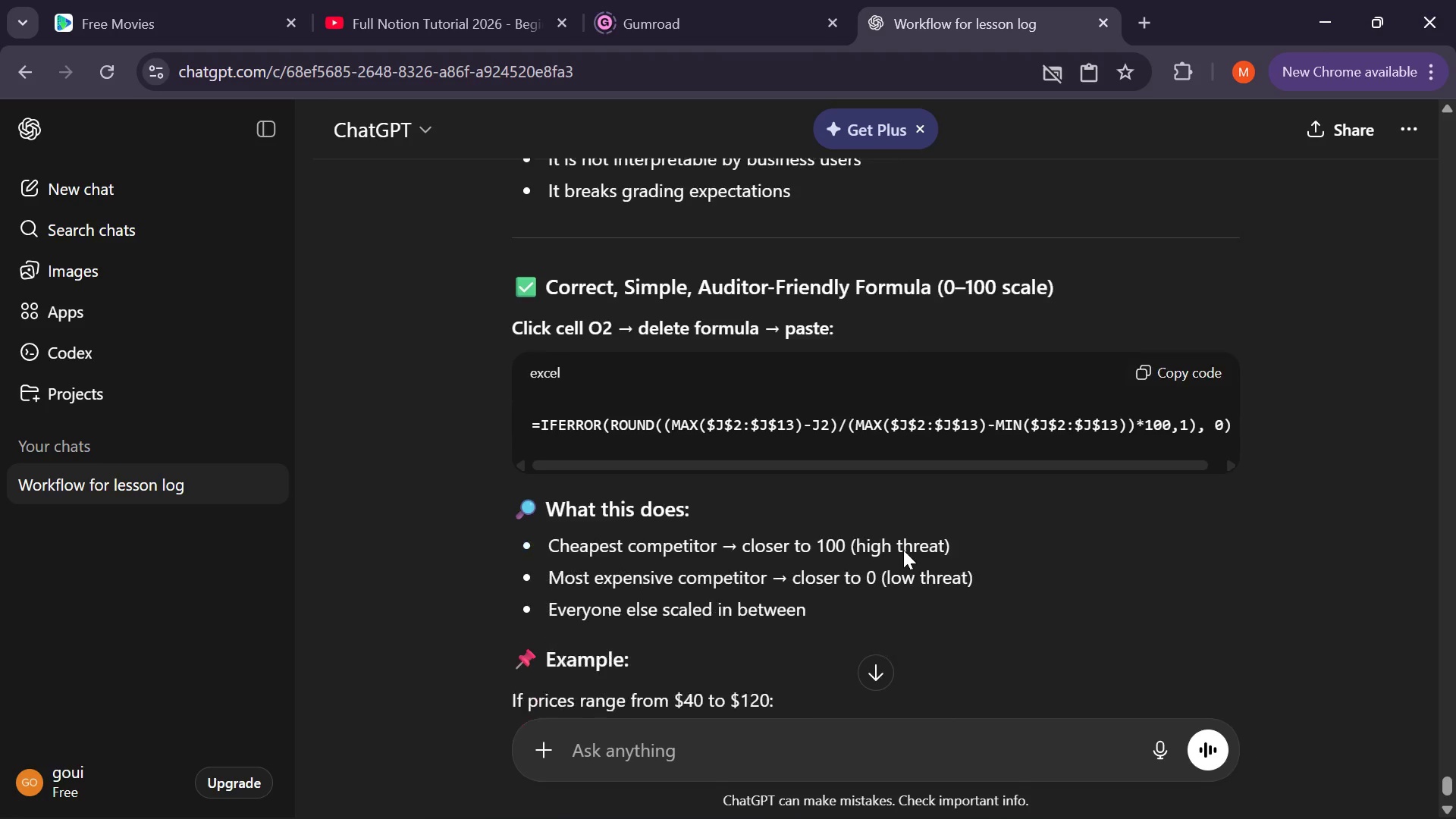 
wait(6.95)
 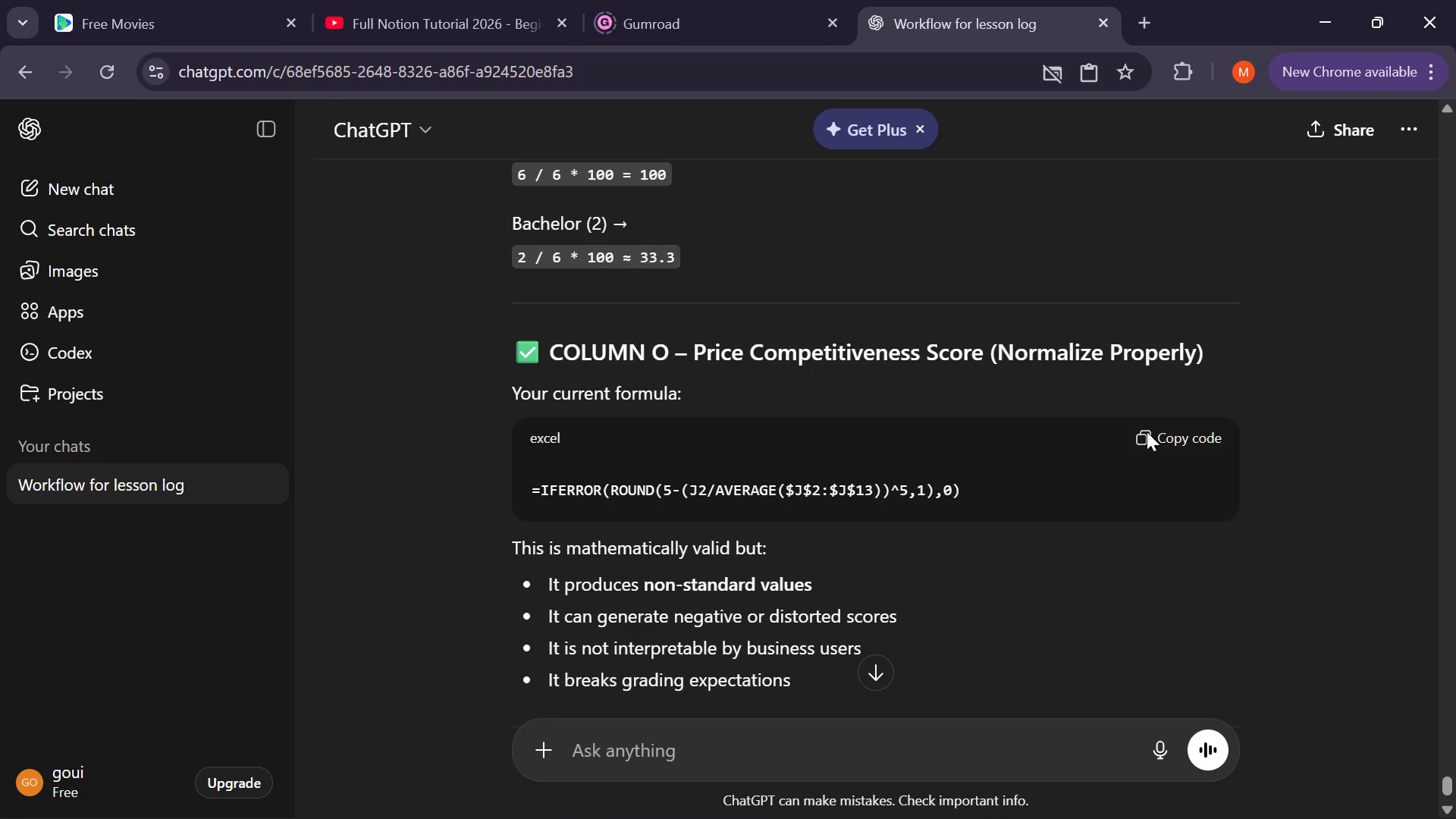 
left_click([1152, 351])
 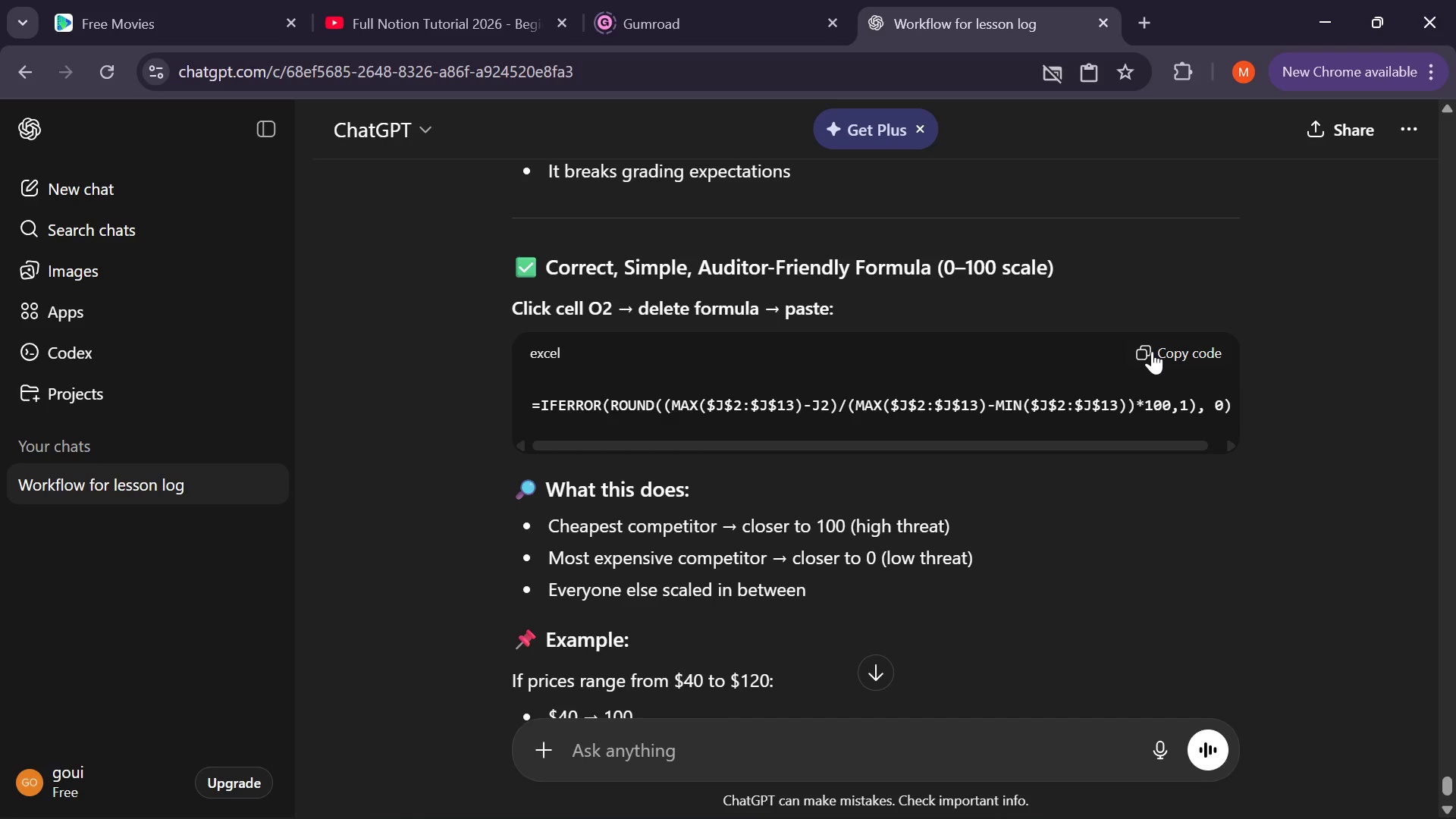 
left_click([1152, 351])
 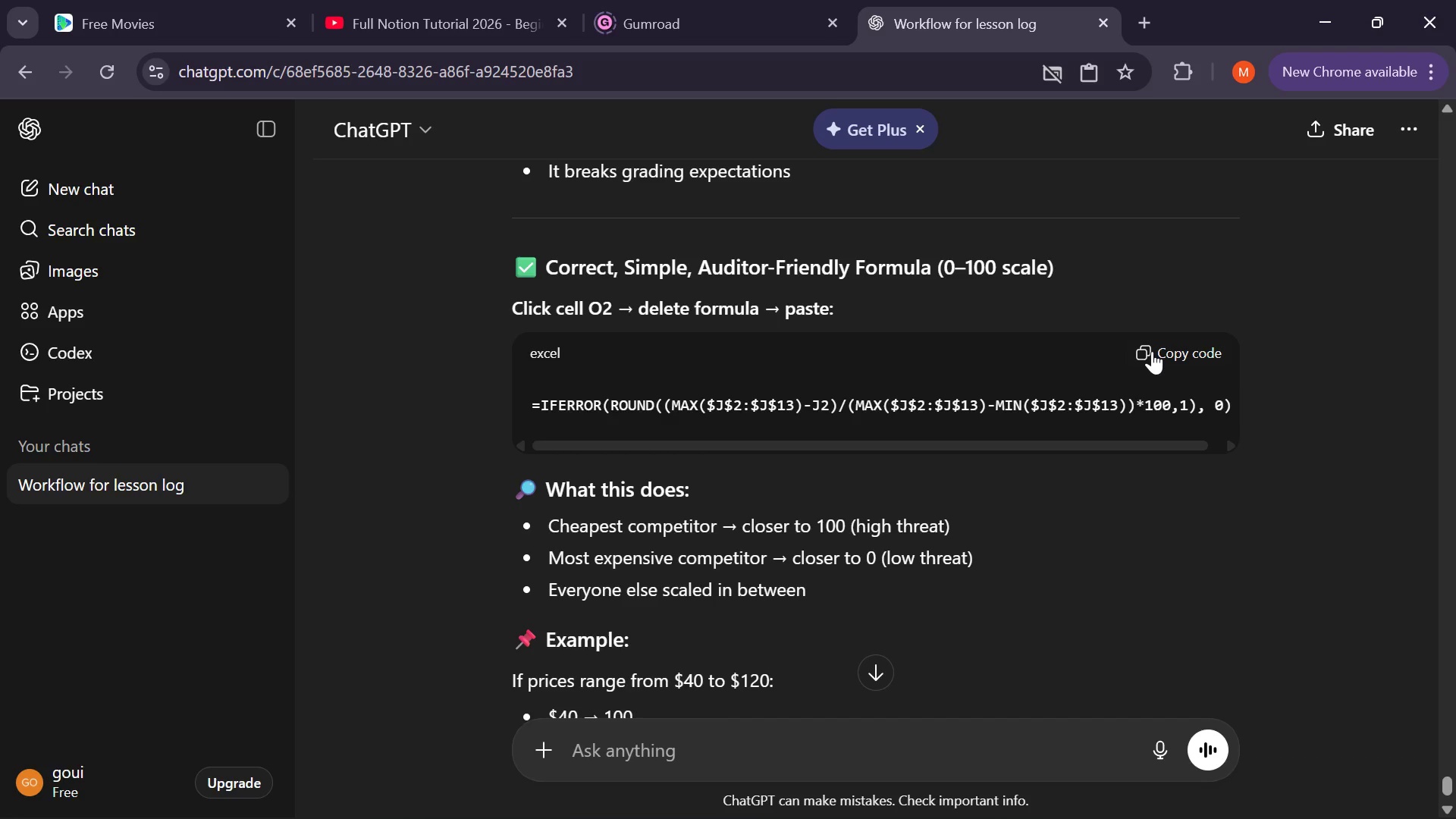 
left_click([1152, 351])
 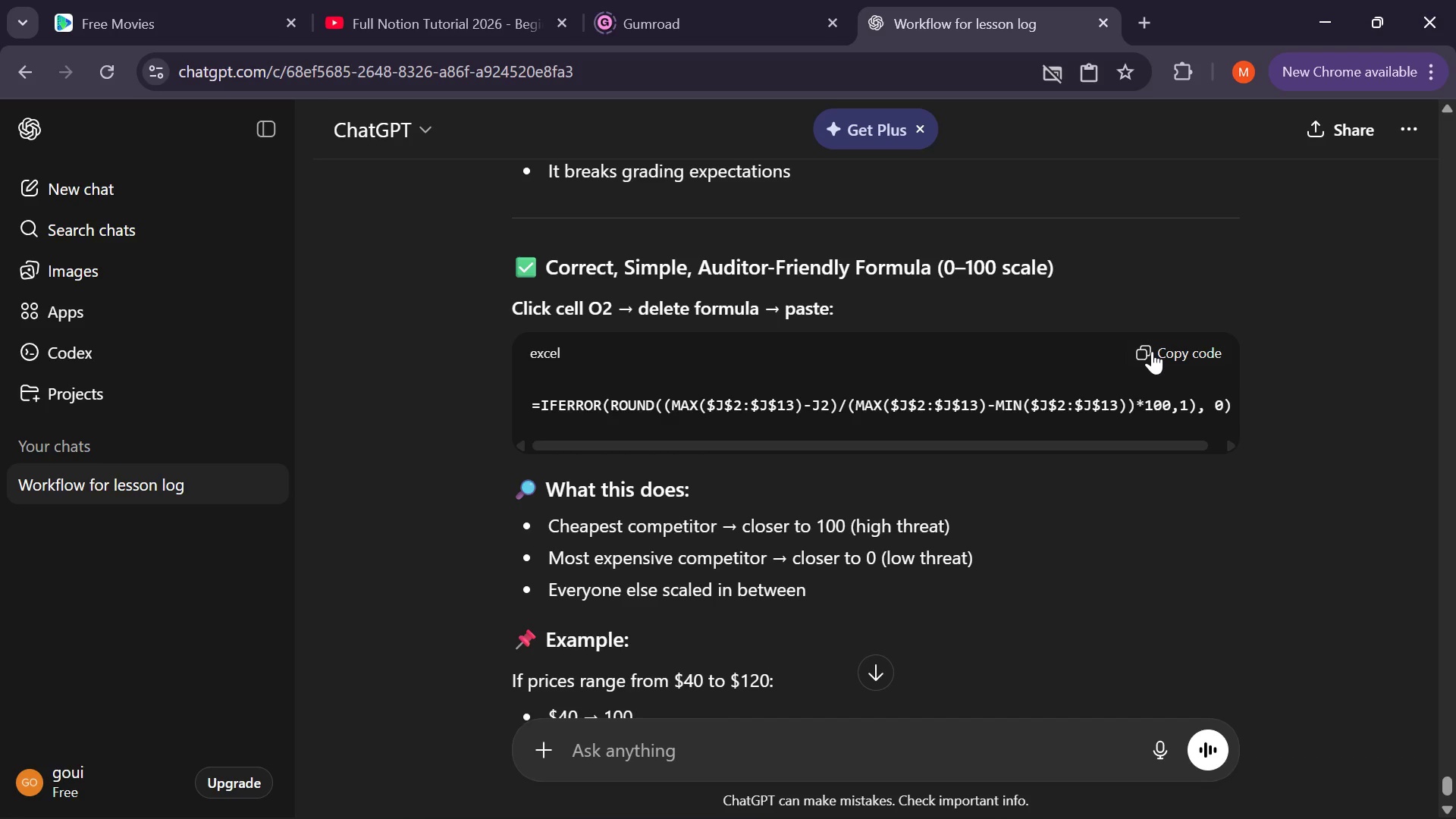 
left_click([1152, 351])
 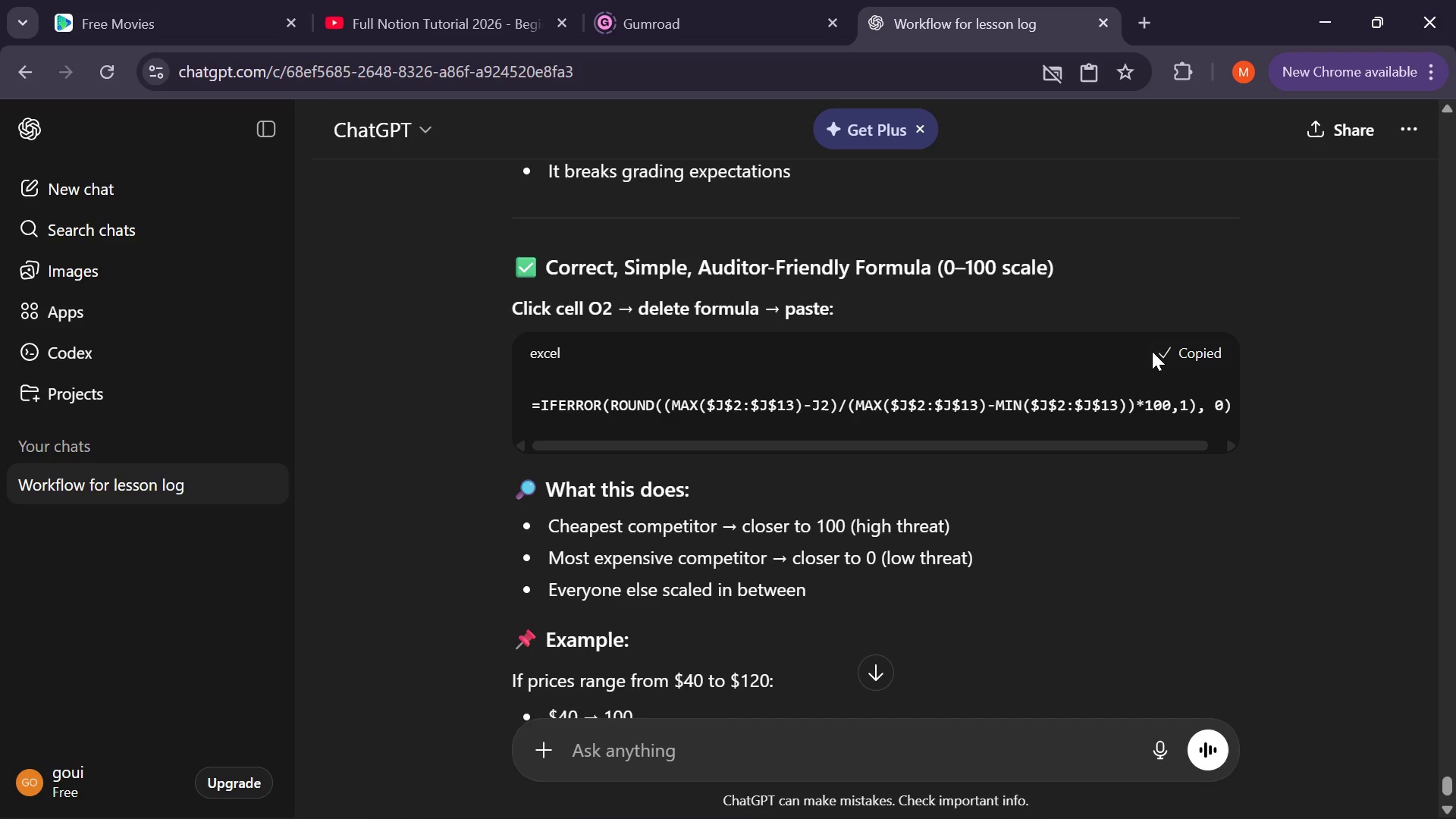 
wait(12.47)
 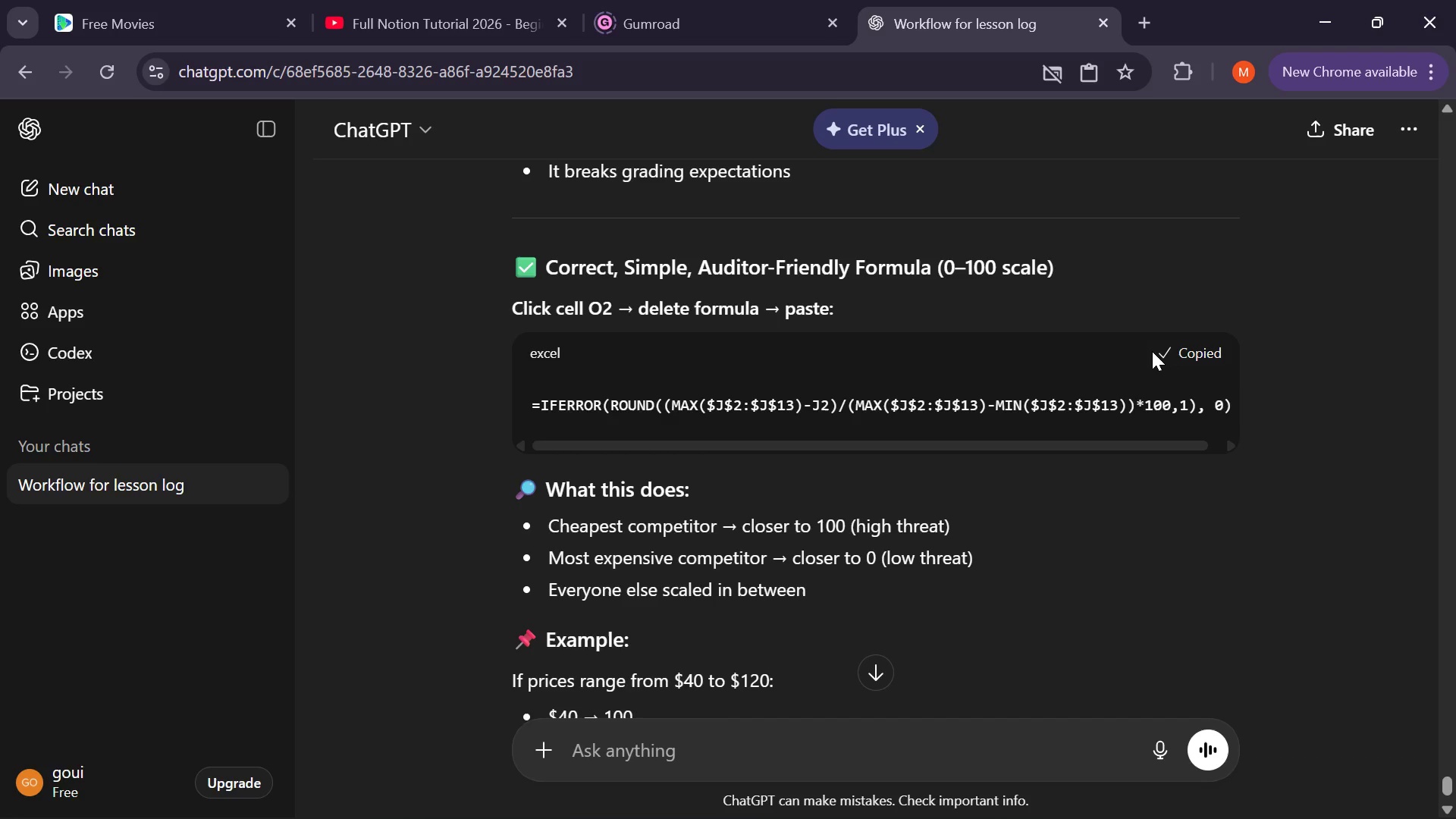 
left_click([1316, 31])
 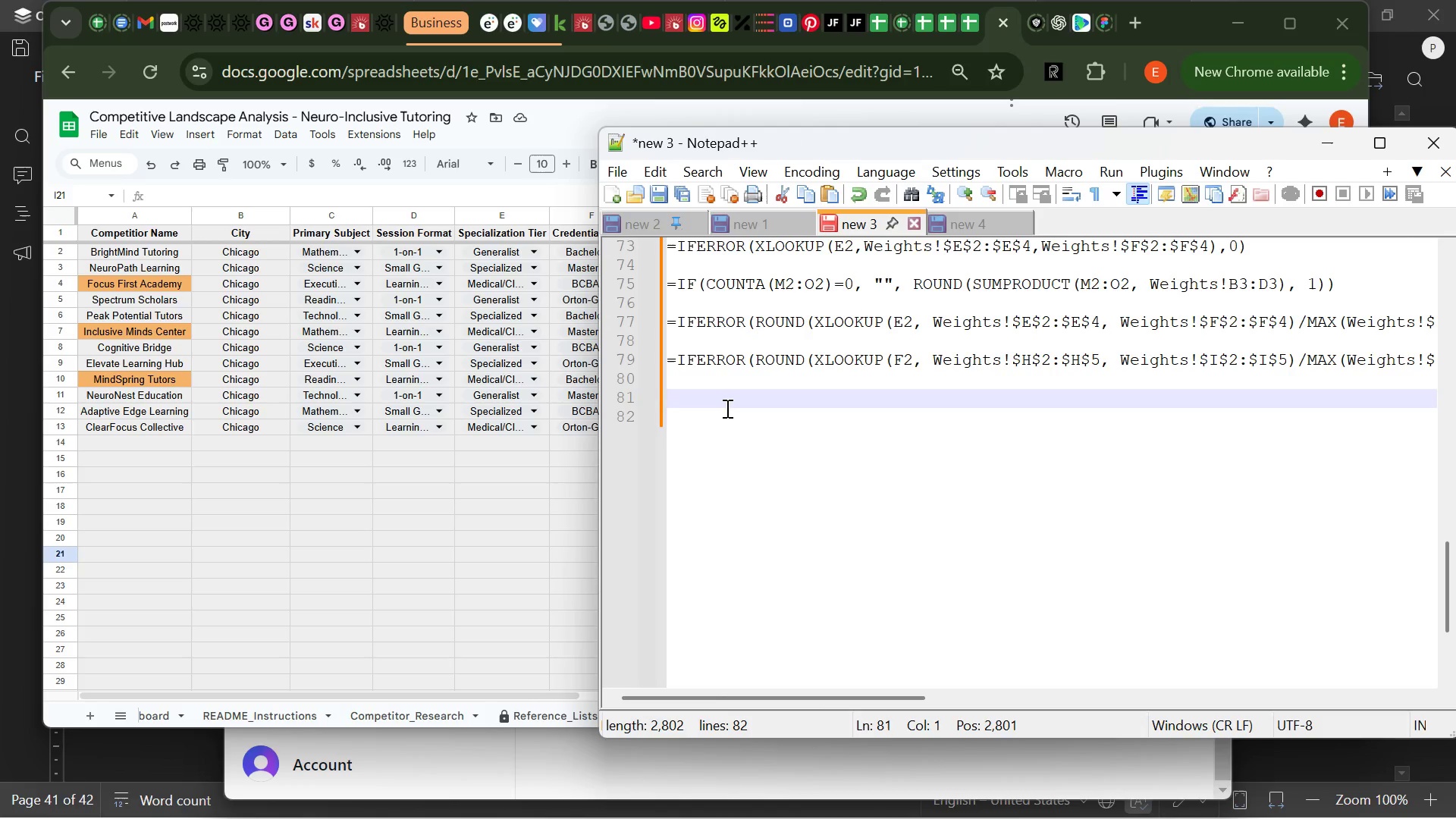 
key(Control+V)
 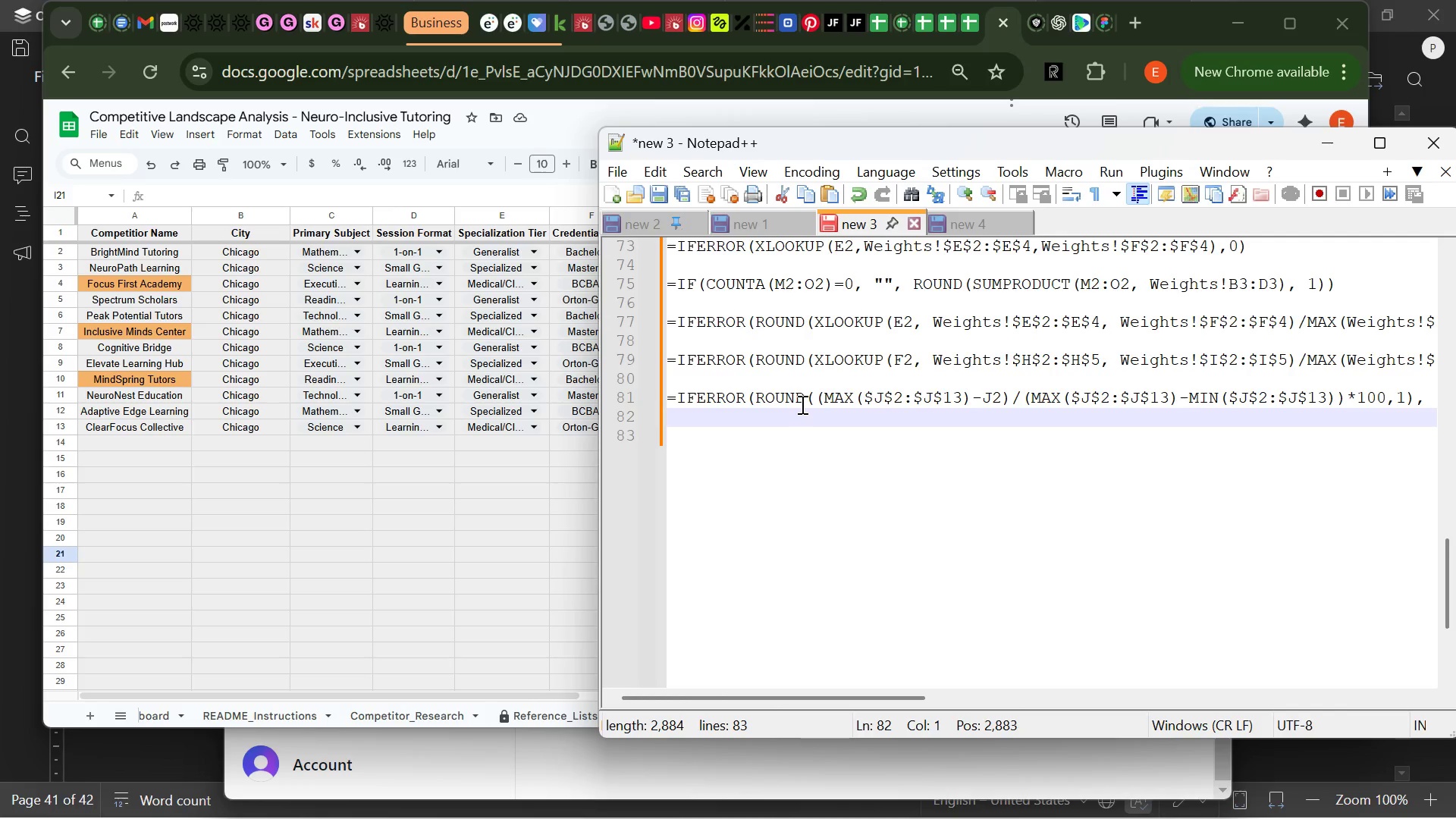 
scroll: coordinate [801, 404], scroll_direction: down, amount: 1.0
 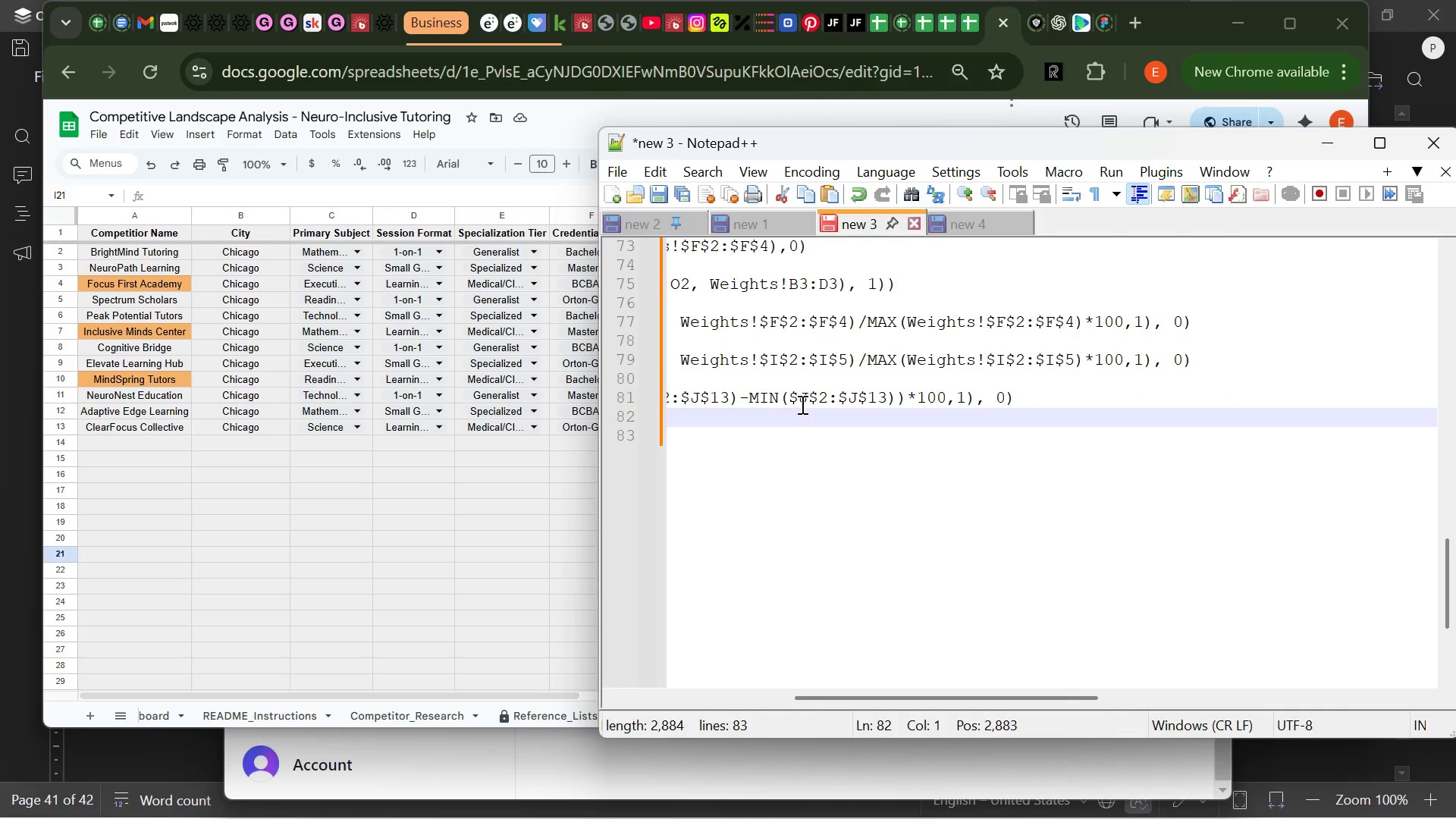 
scroll: coordinate [801, 404], scroll_direction: none, amount: 0.0
 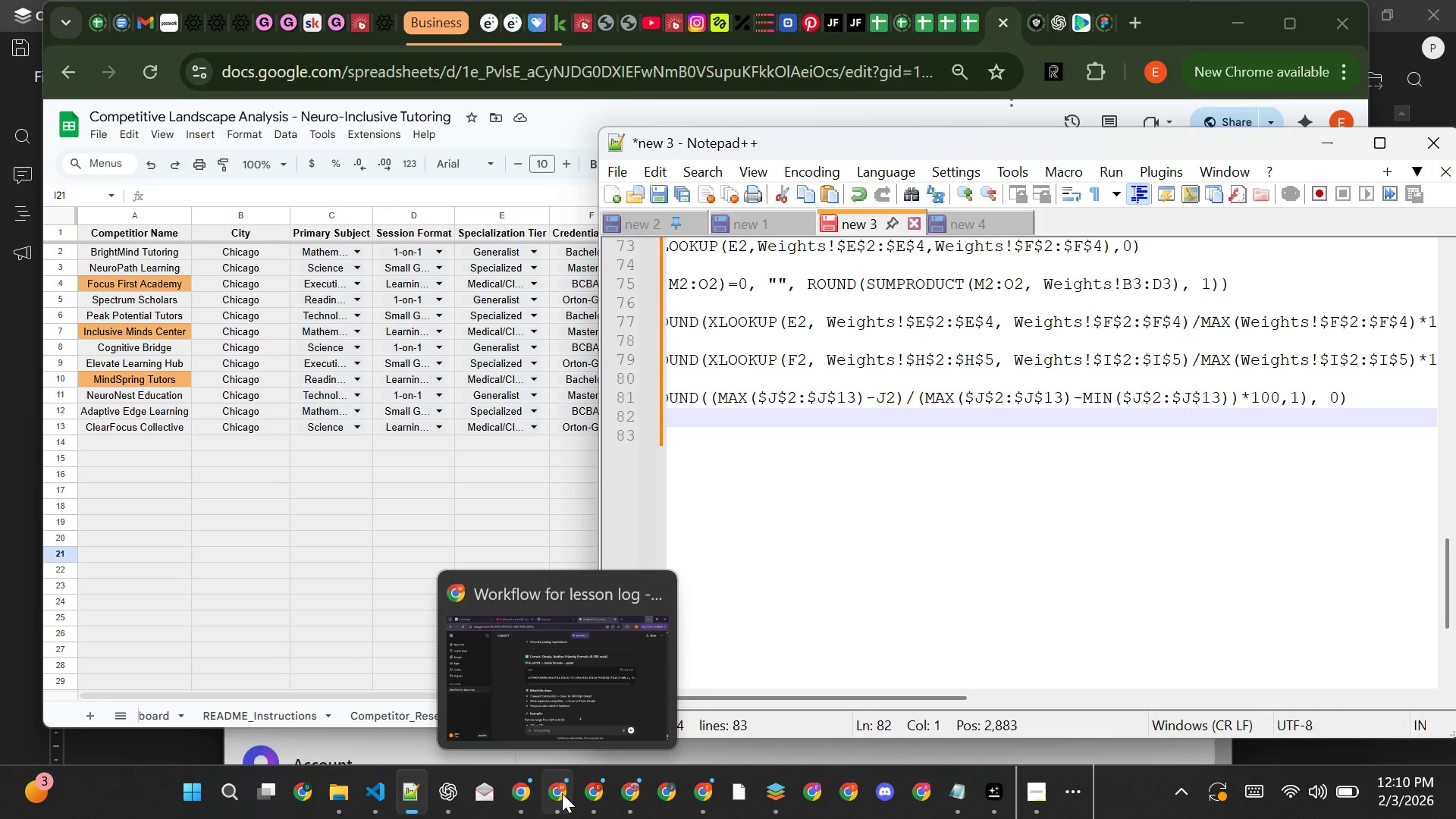 
left_click([576, 710])
 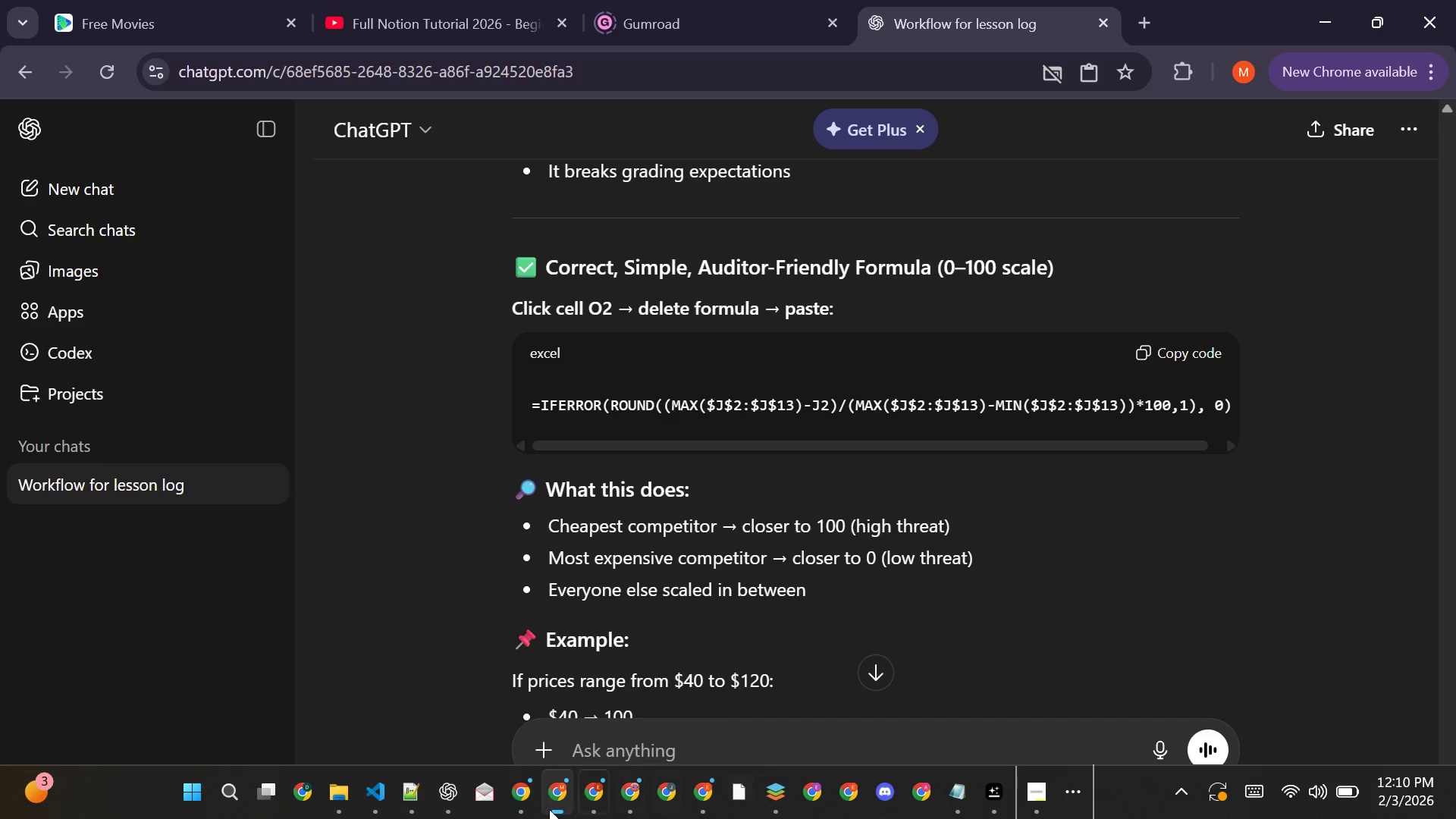 
left_click([410, 789])
 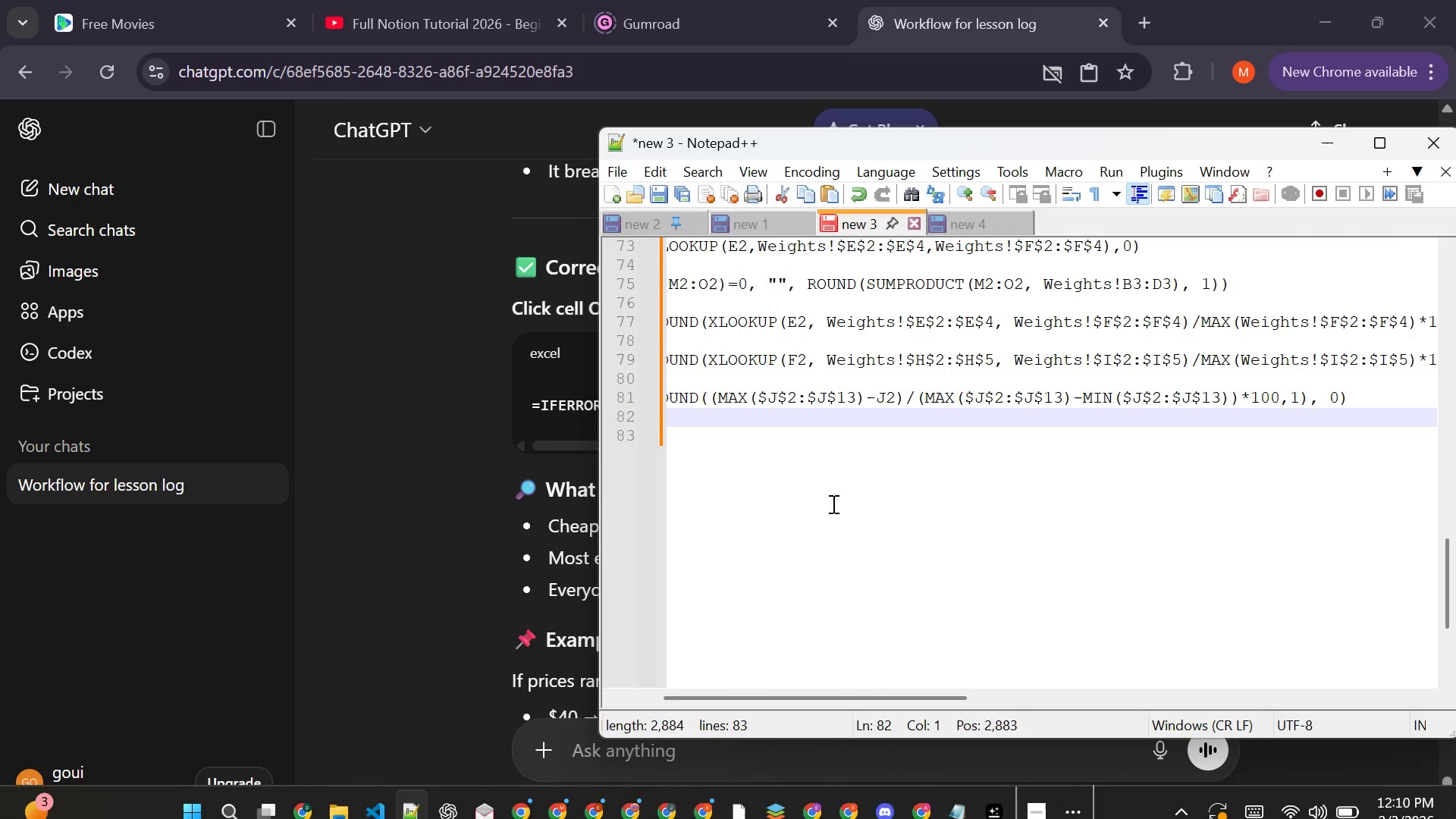 
left_click([869, 501])
 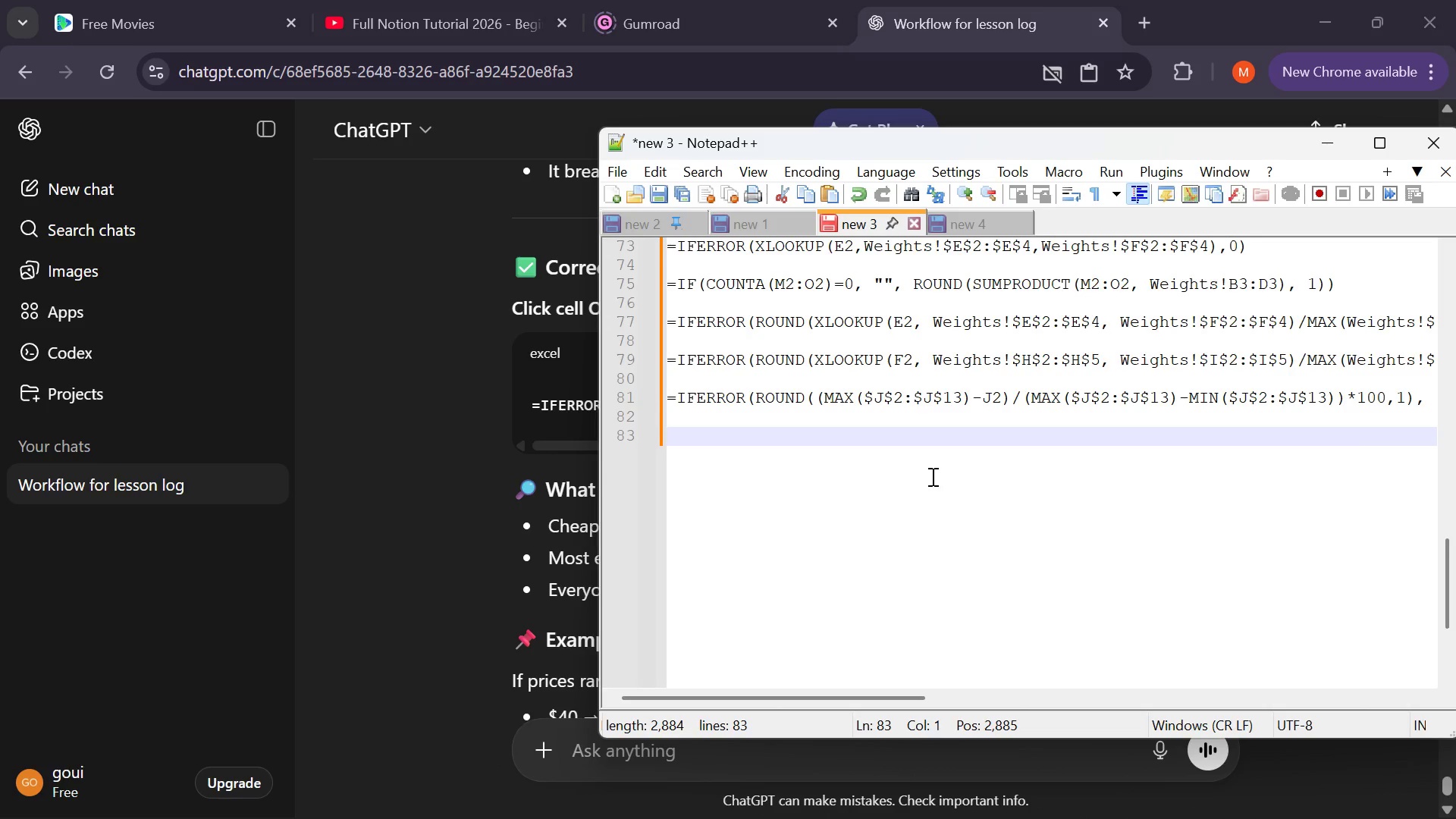 
scroll: coordinate [944, 470], scroll_direction: down, amount: 2.0
 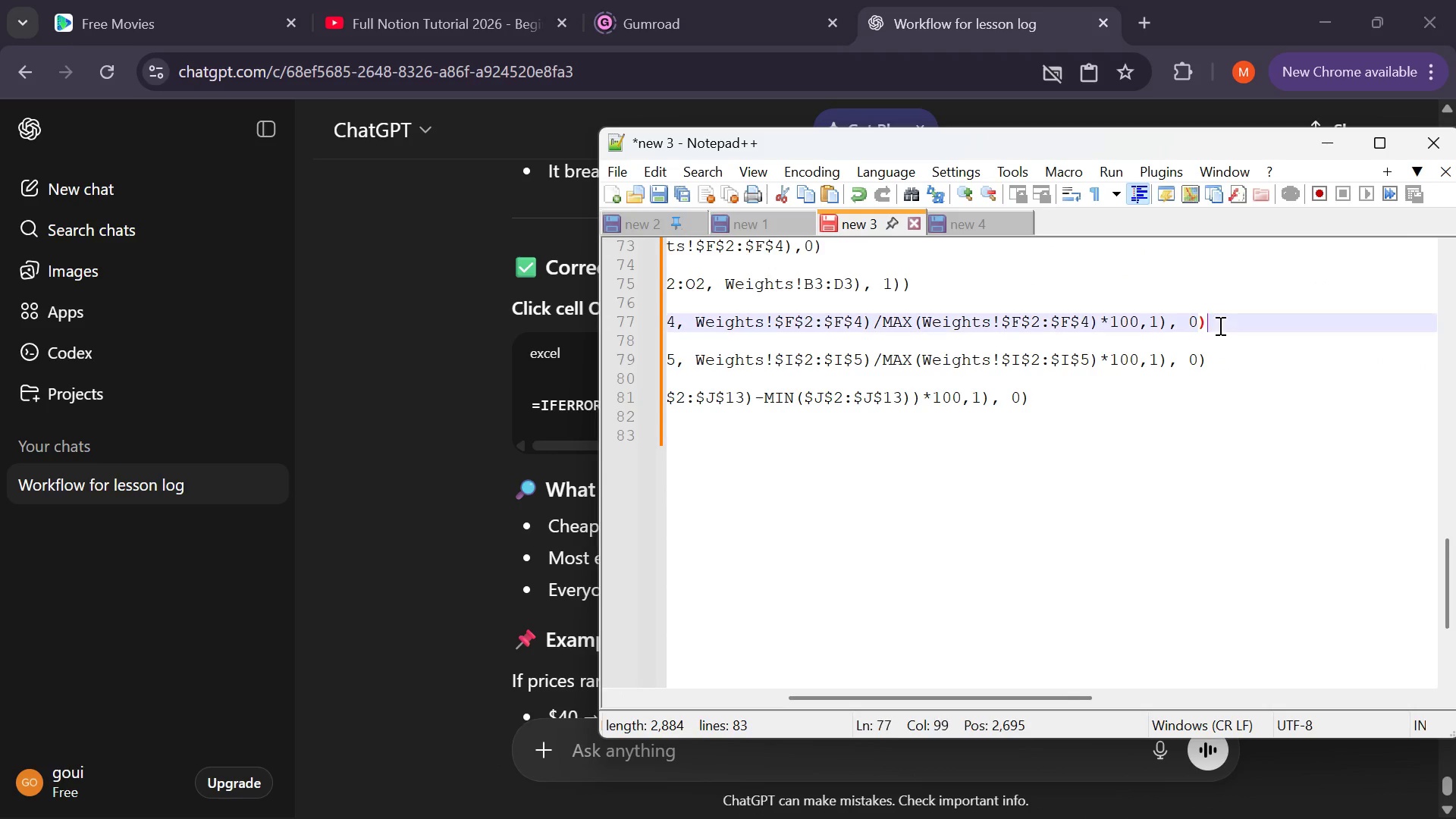 
double_click([1219, 325])
 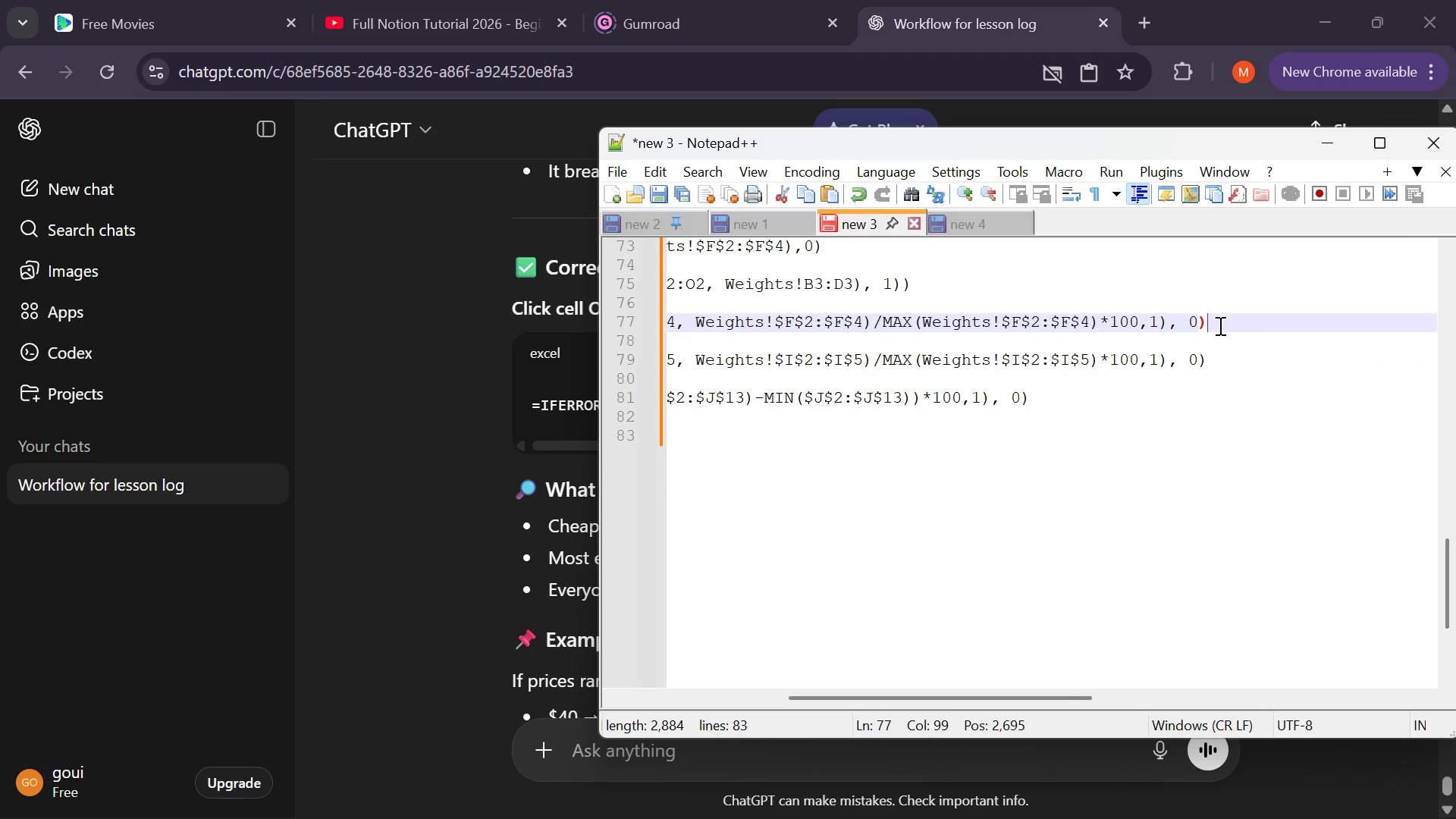 
double_click([1219, 325])
 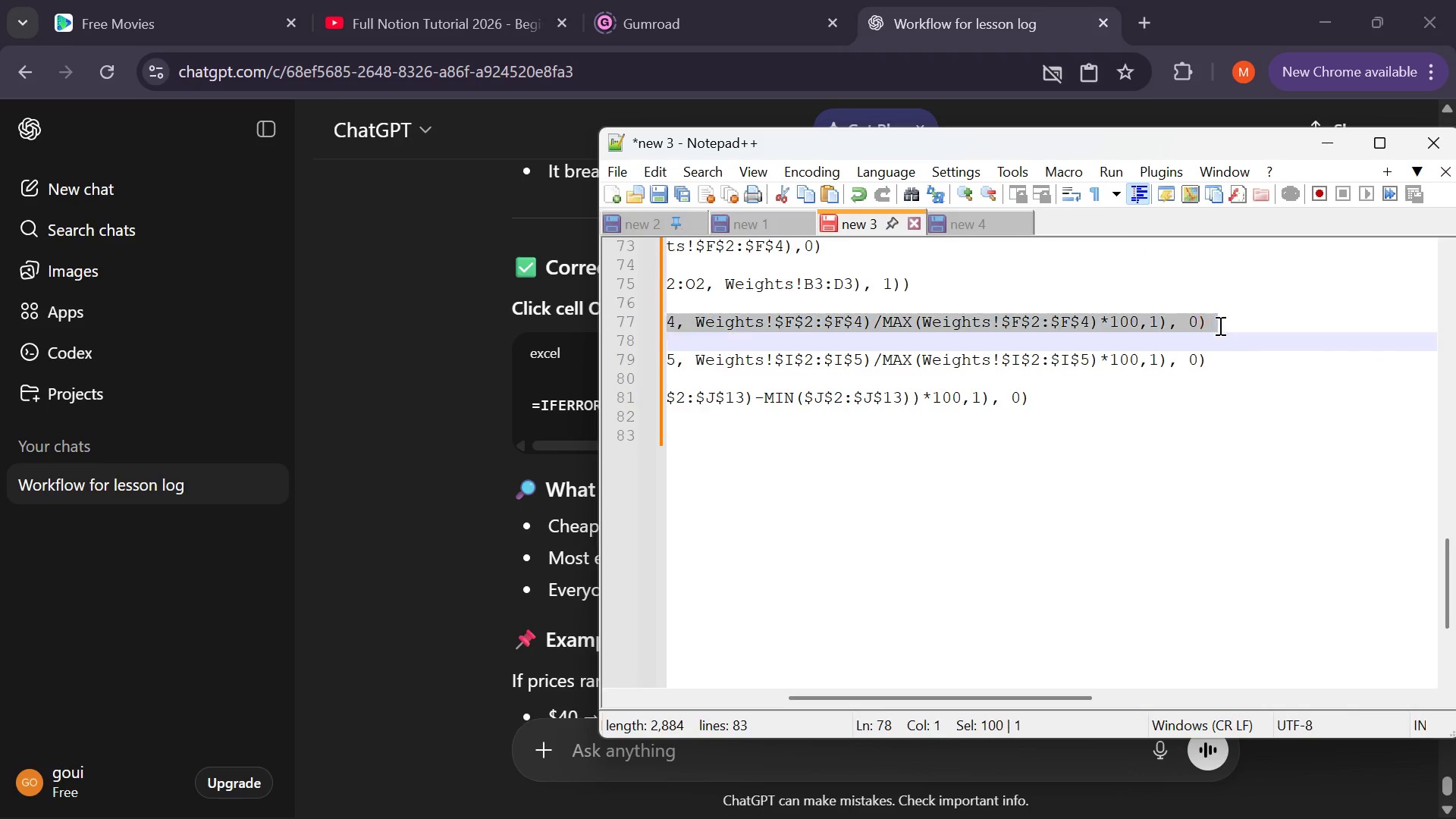 
double_click([1219, 325])
 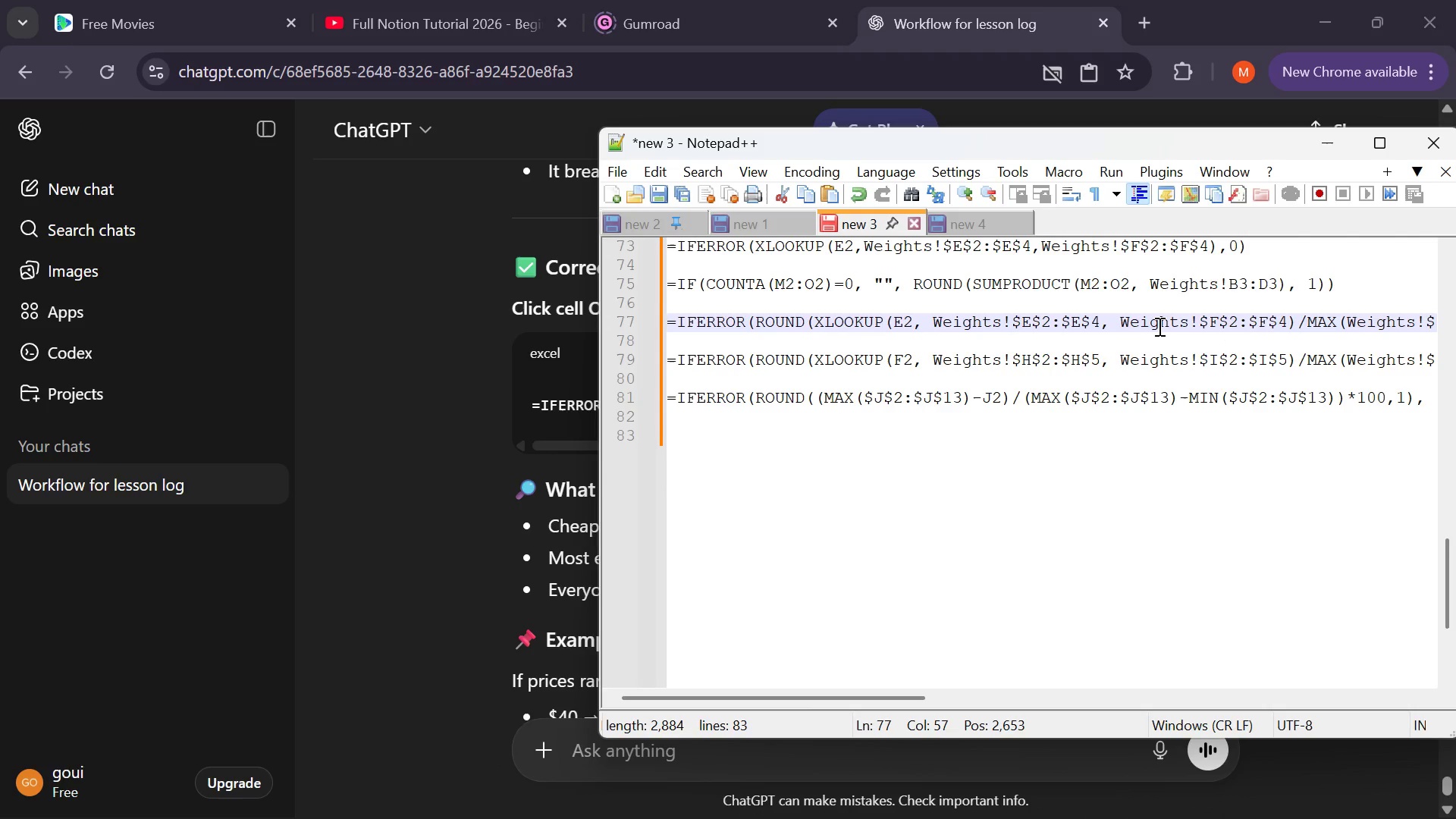 
scroll: coordinate [1158, 326], scroll_direction: down, amount: 4.0
 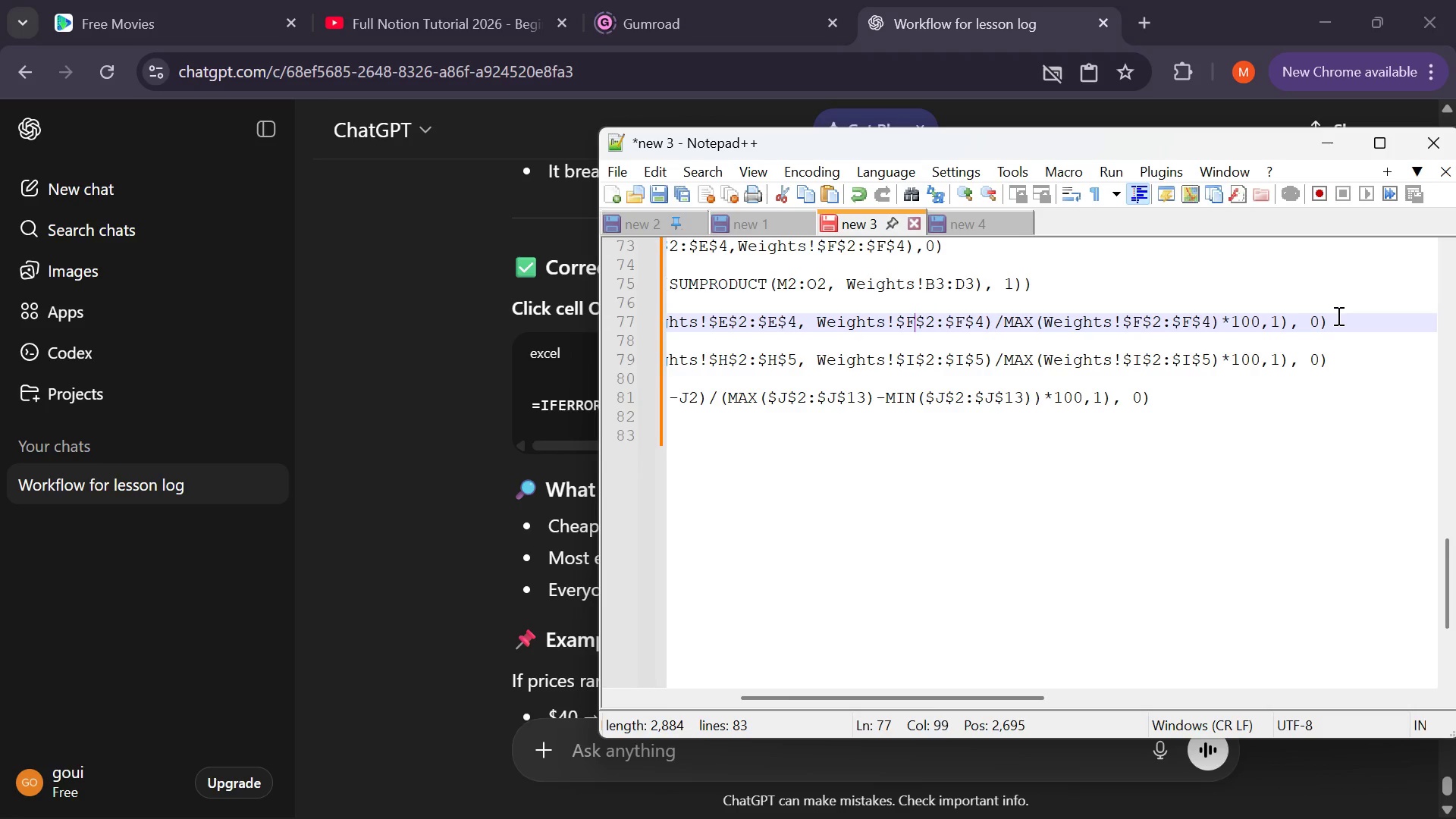 
double_click([1337, 315])
 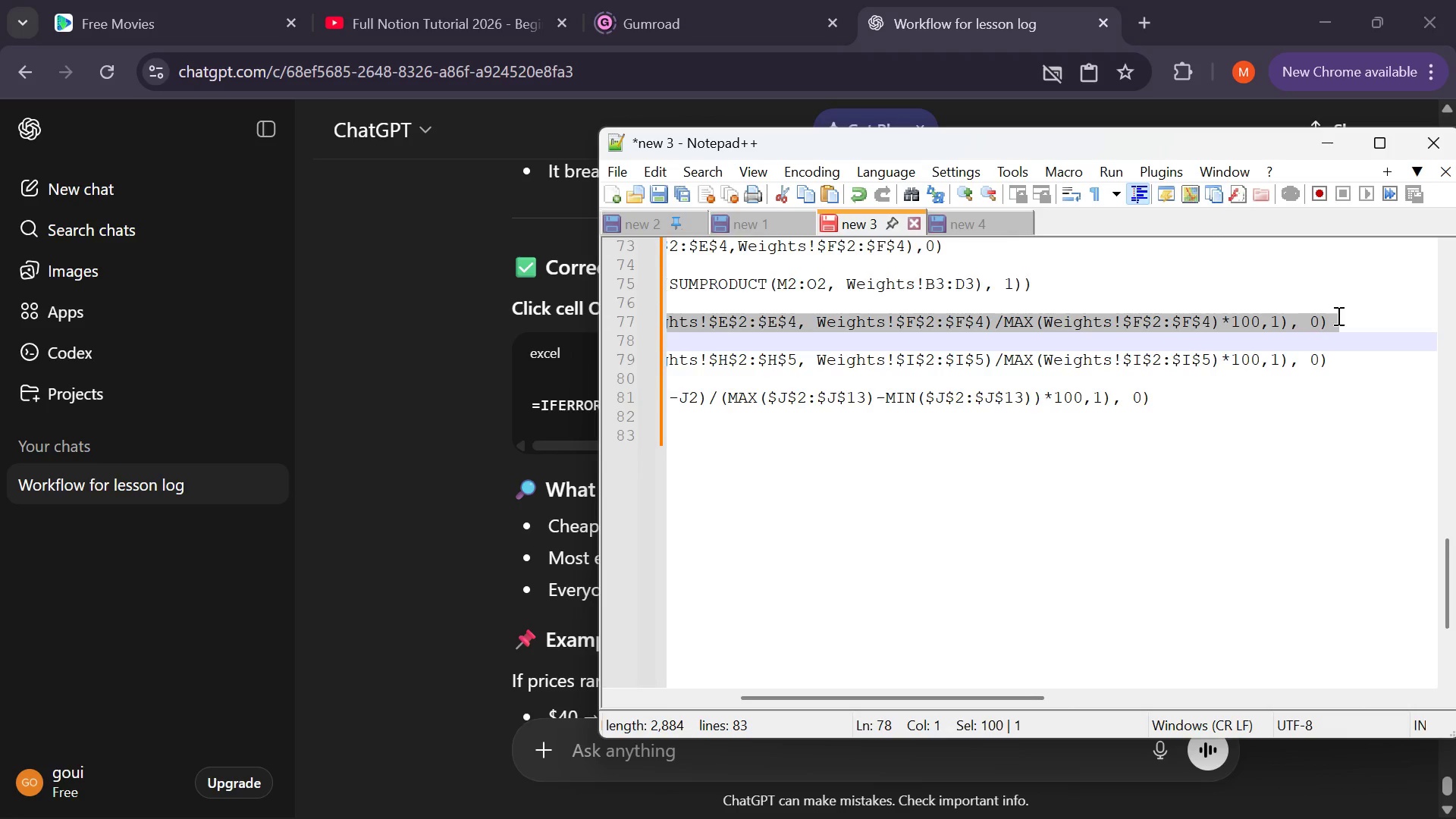 
double_click([1337, 315])
 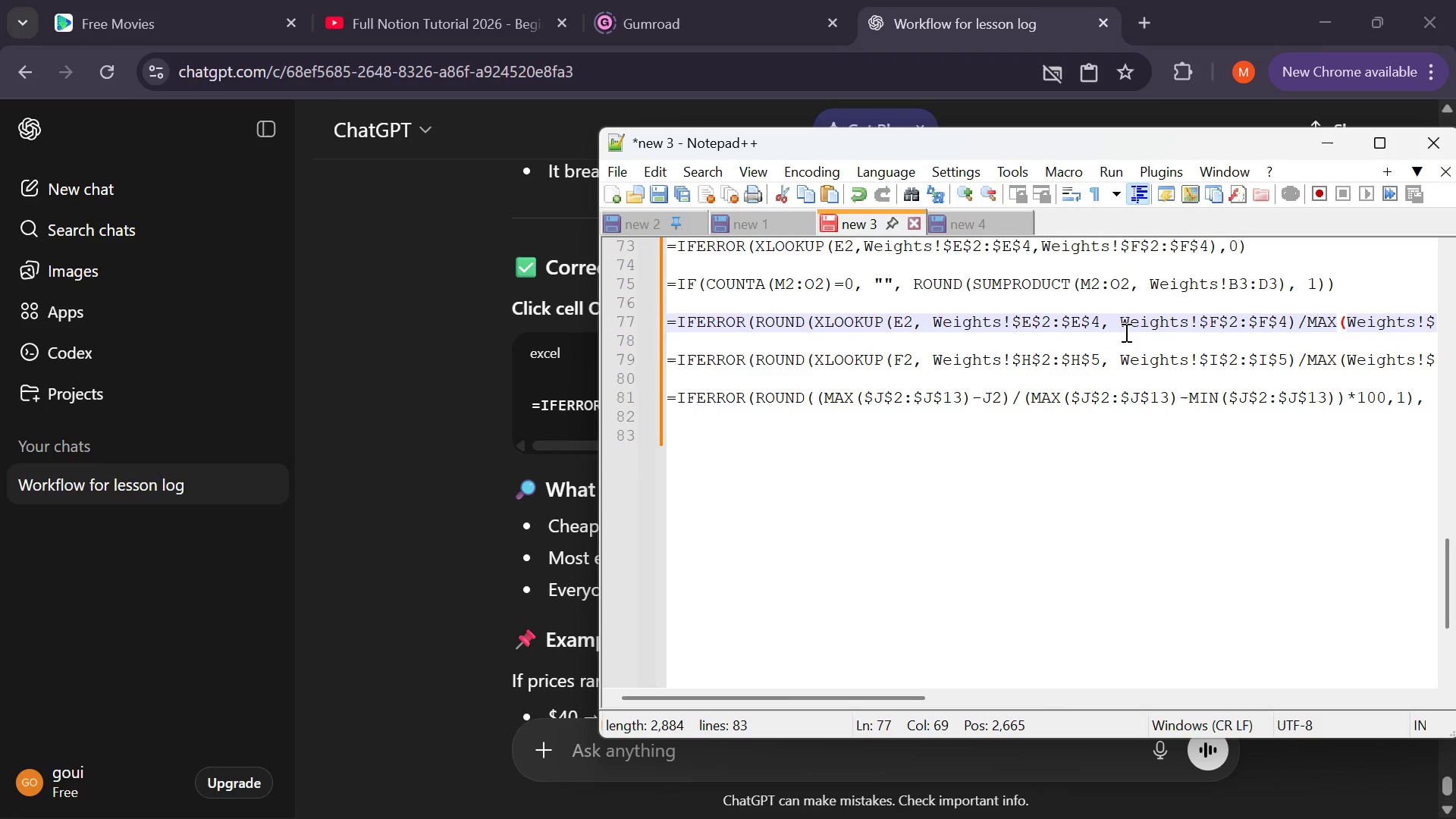 
scroll: coordinate [1188, 325], scroll_direction: down, amount: 5.0
 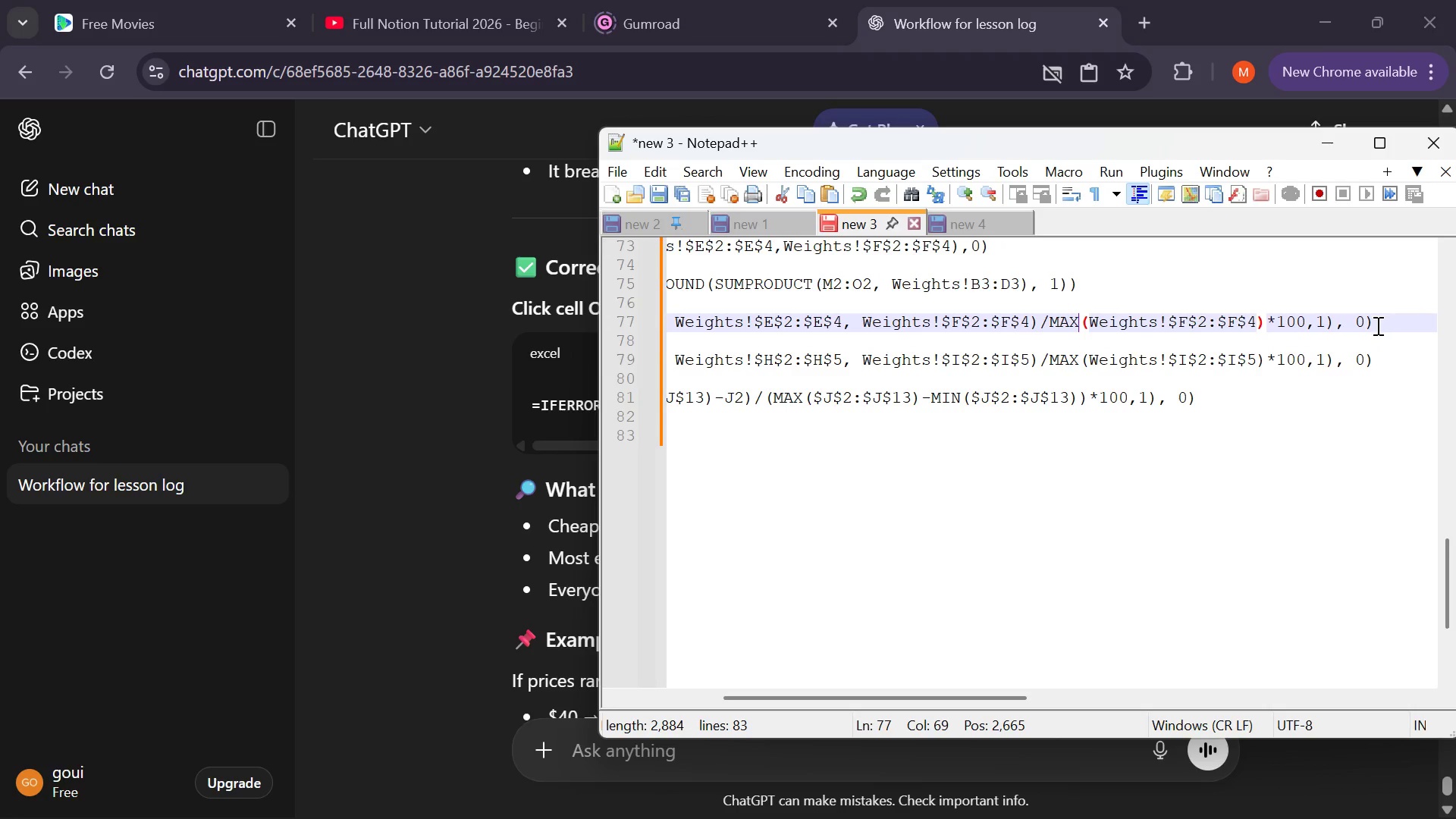 
left_click([1376, 325])
 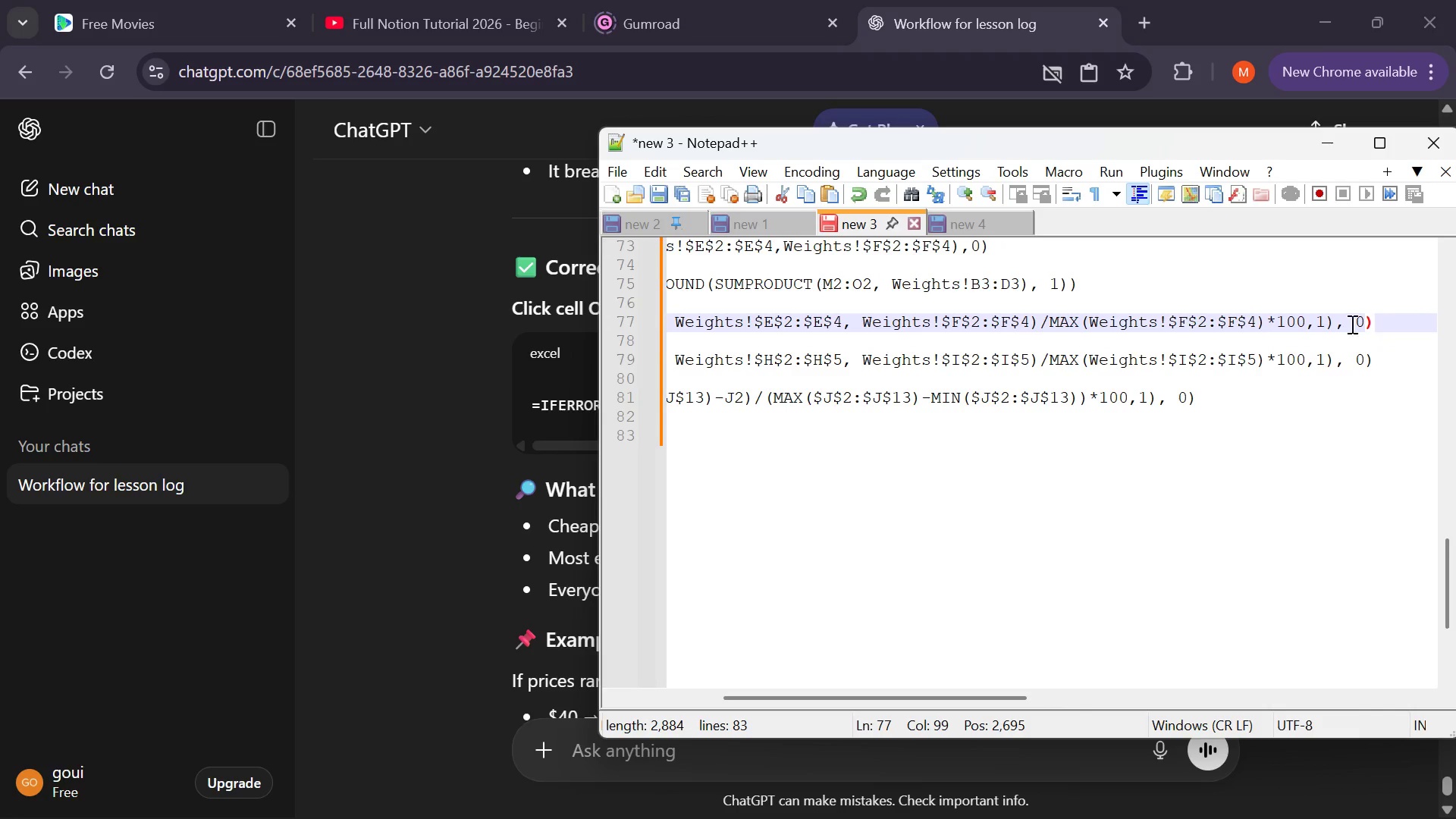 
left_click_drag(start_coordinate=[1376, 325], to_coordinate=[667, 322])
 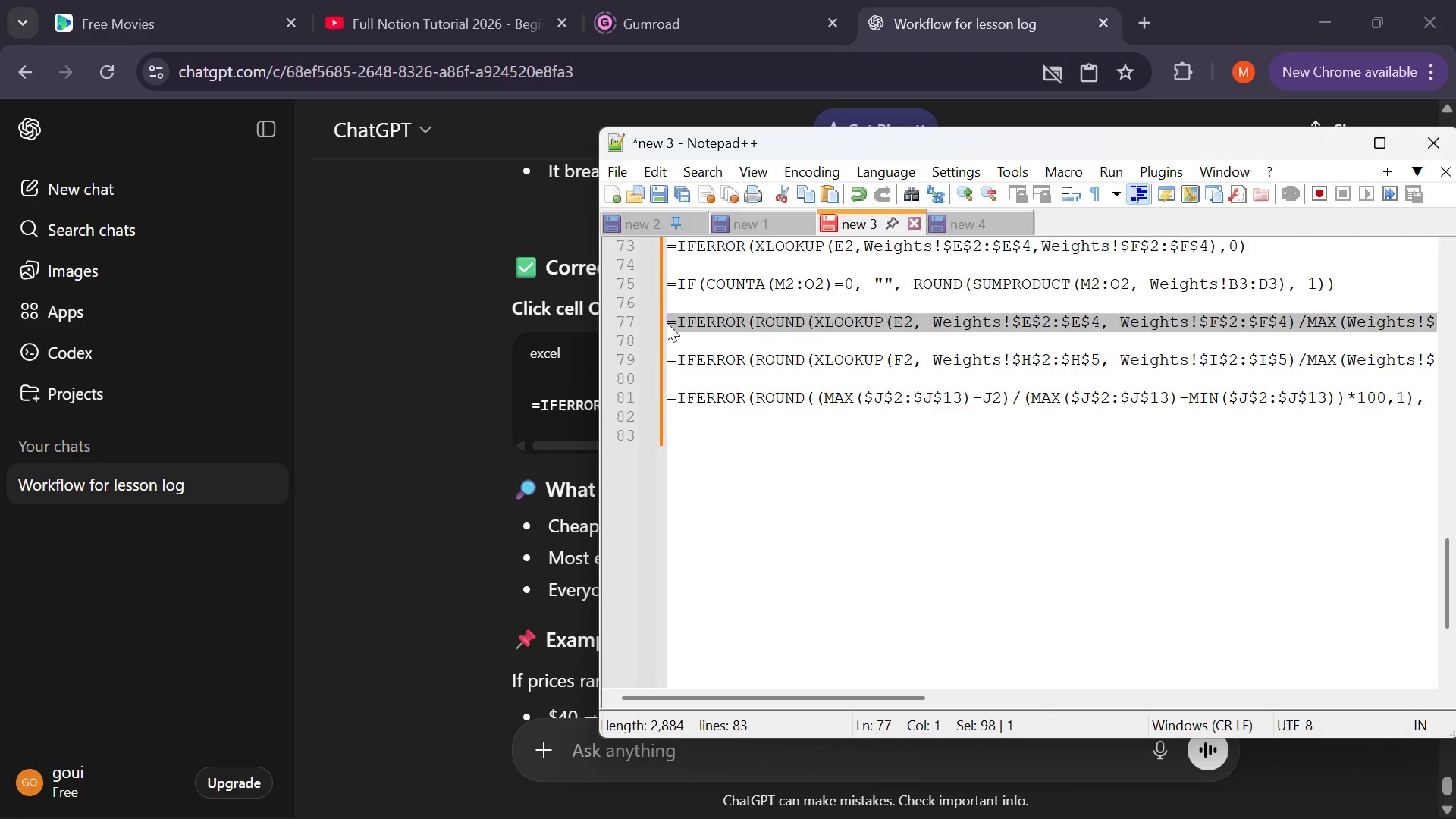 
key(Control+C)
 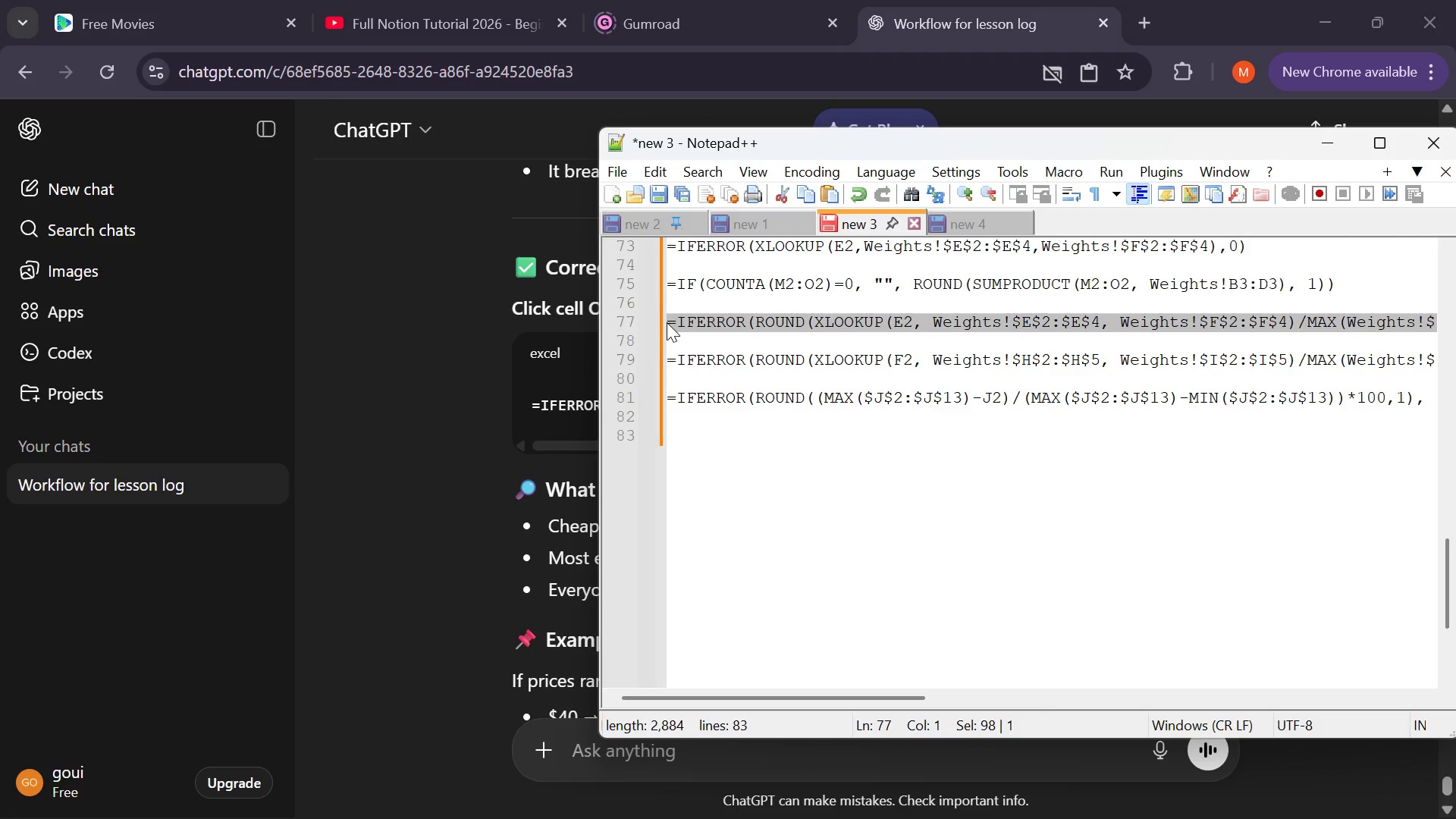 
key(Control+C)
 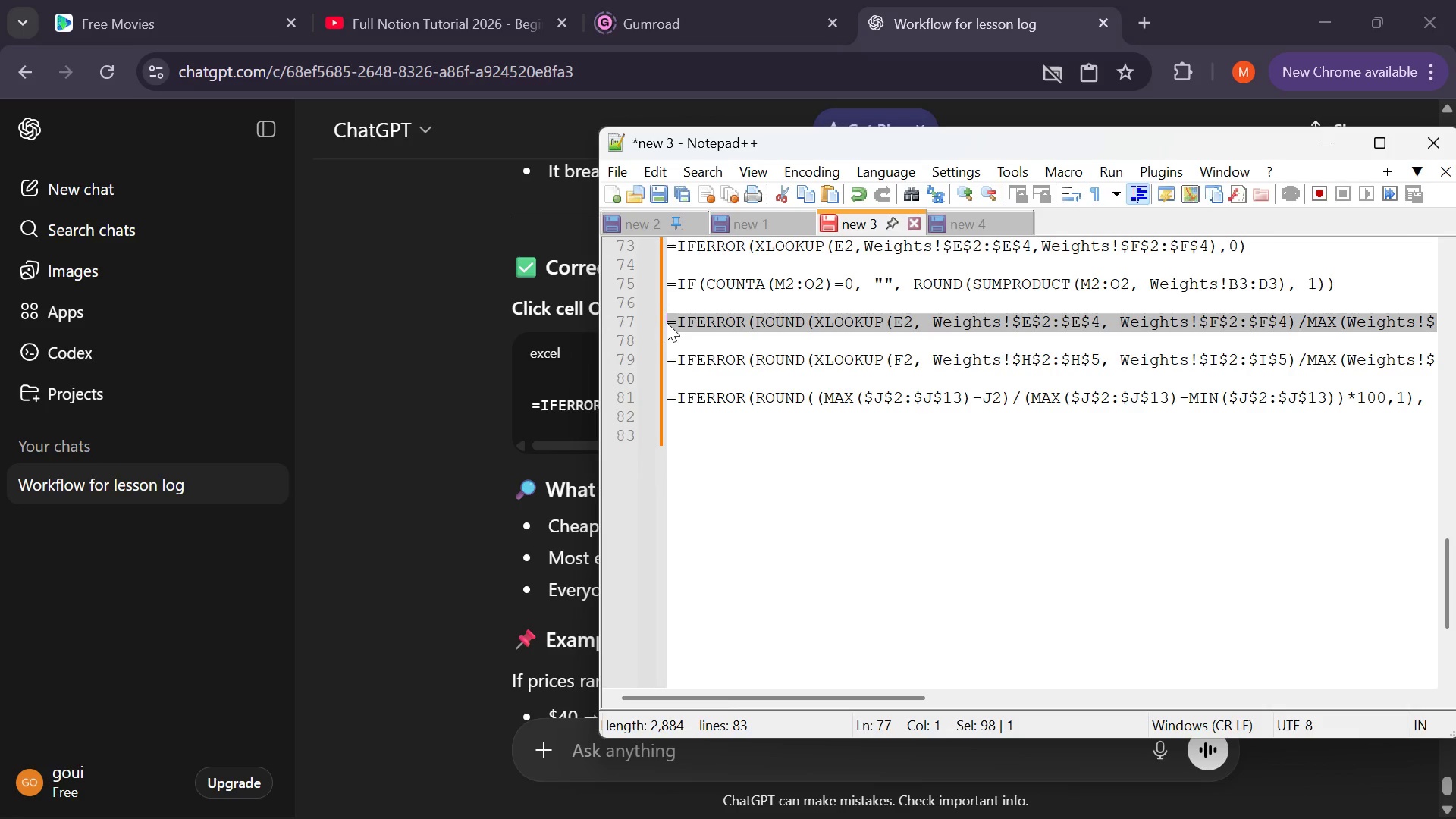 
key(Control+C)
 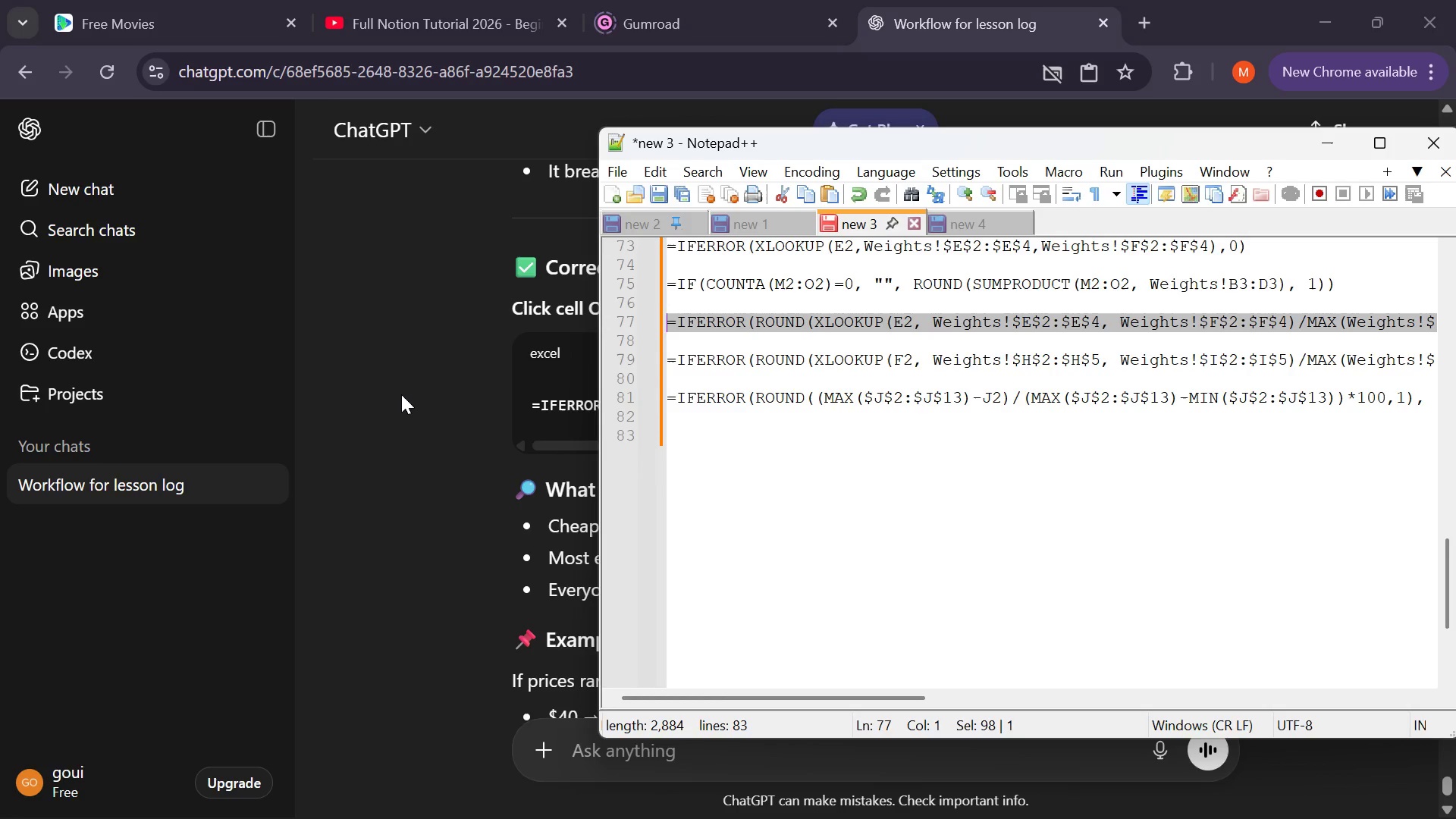 
left_click([402, 395])
 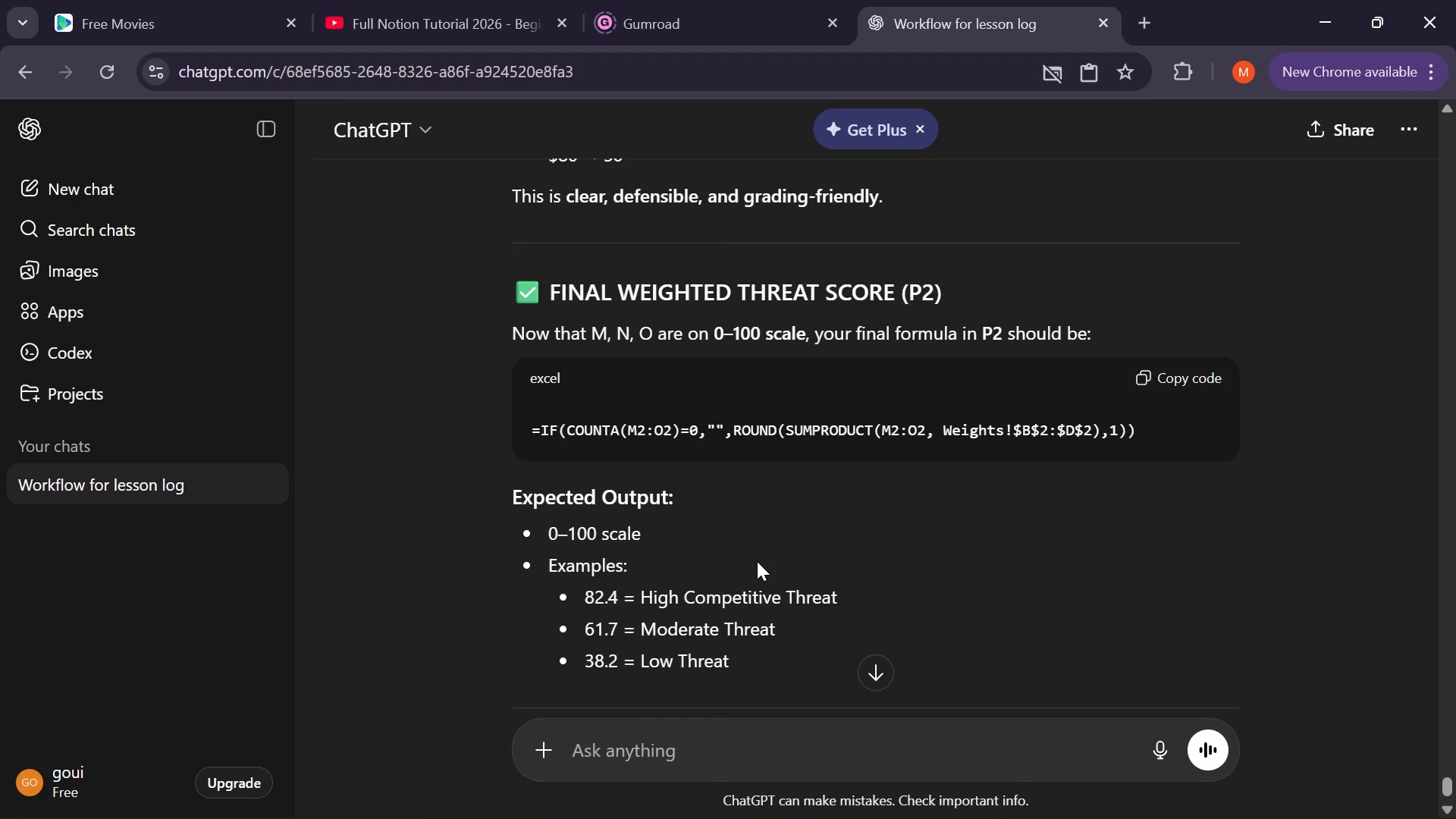 
wait(9.47)
 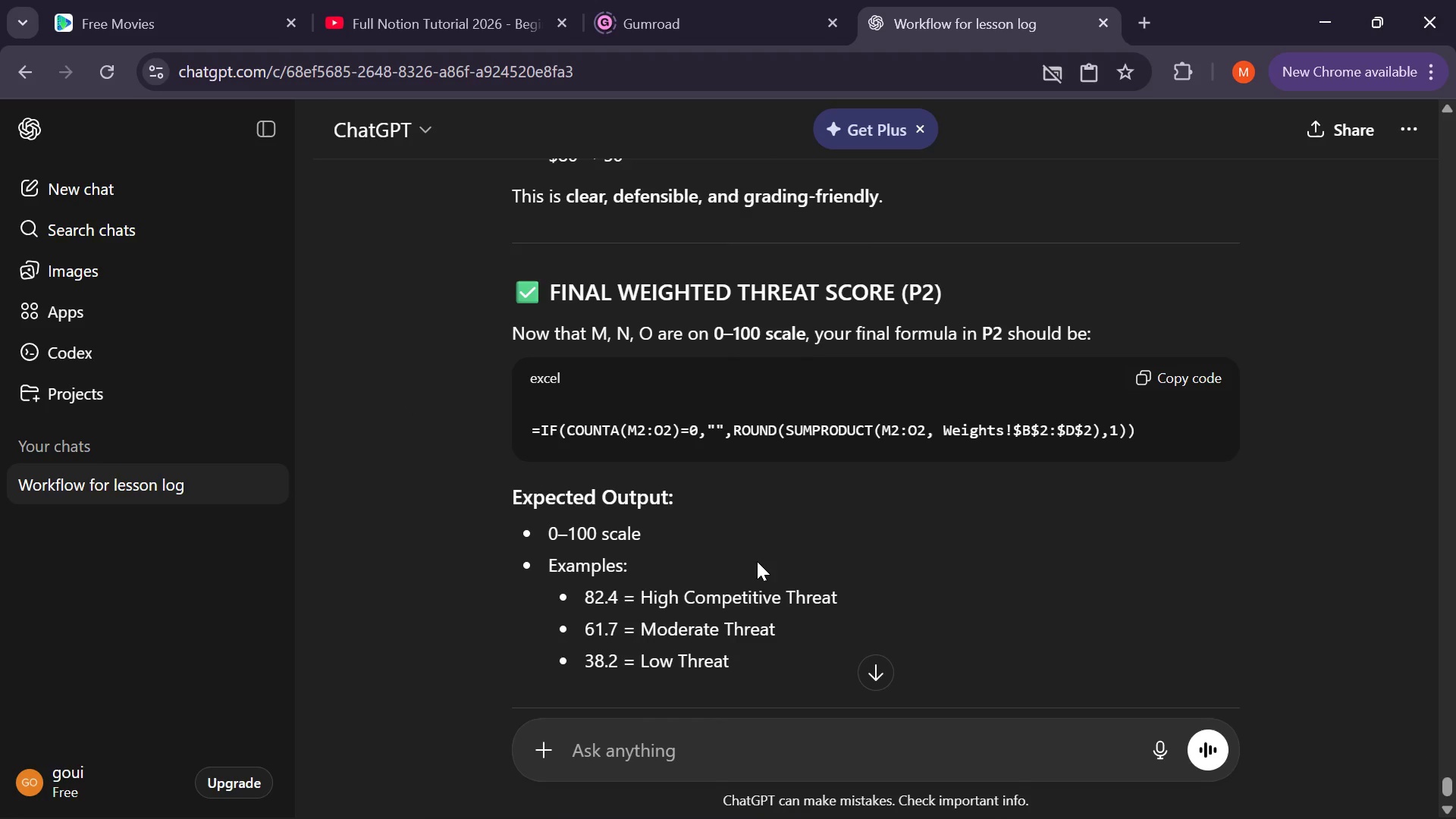 
left_click([1326, 9])
 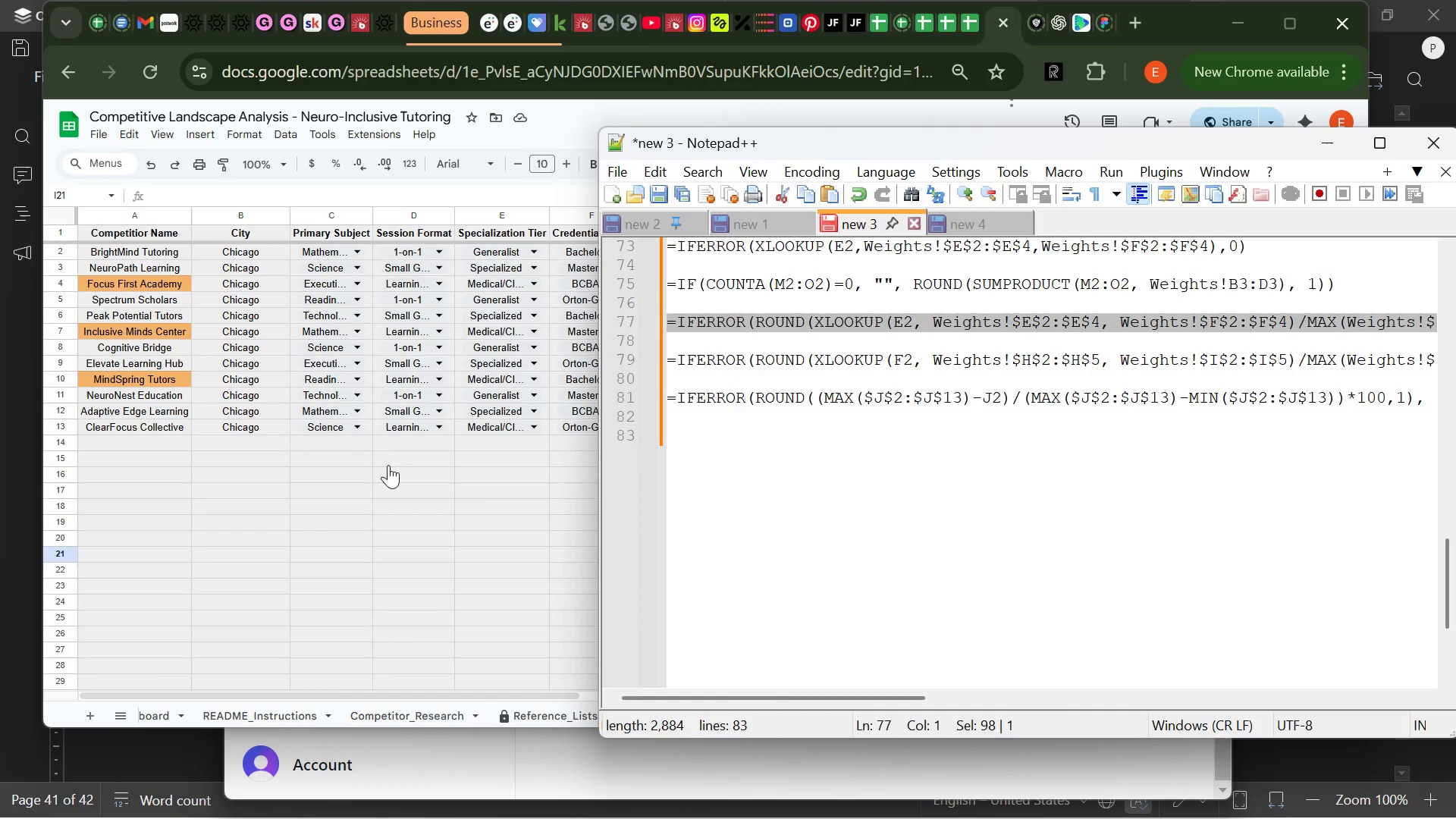 
left_click([392, 469])
 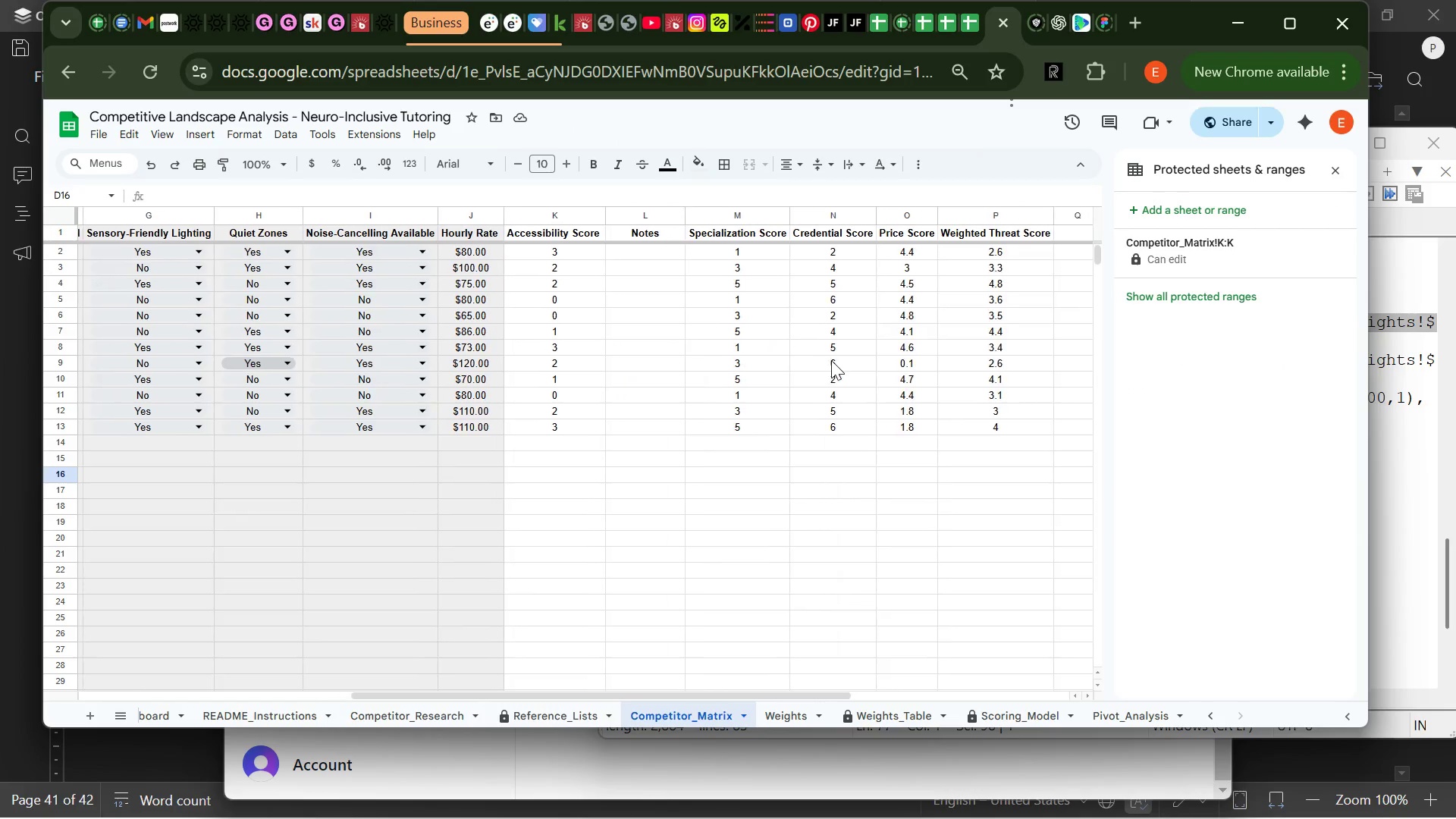 
left_click([752, 253])
 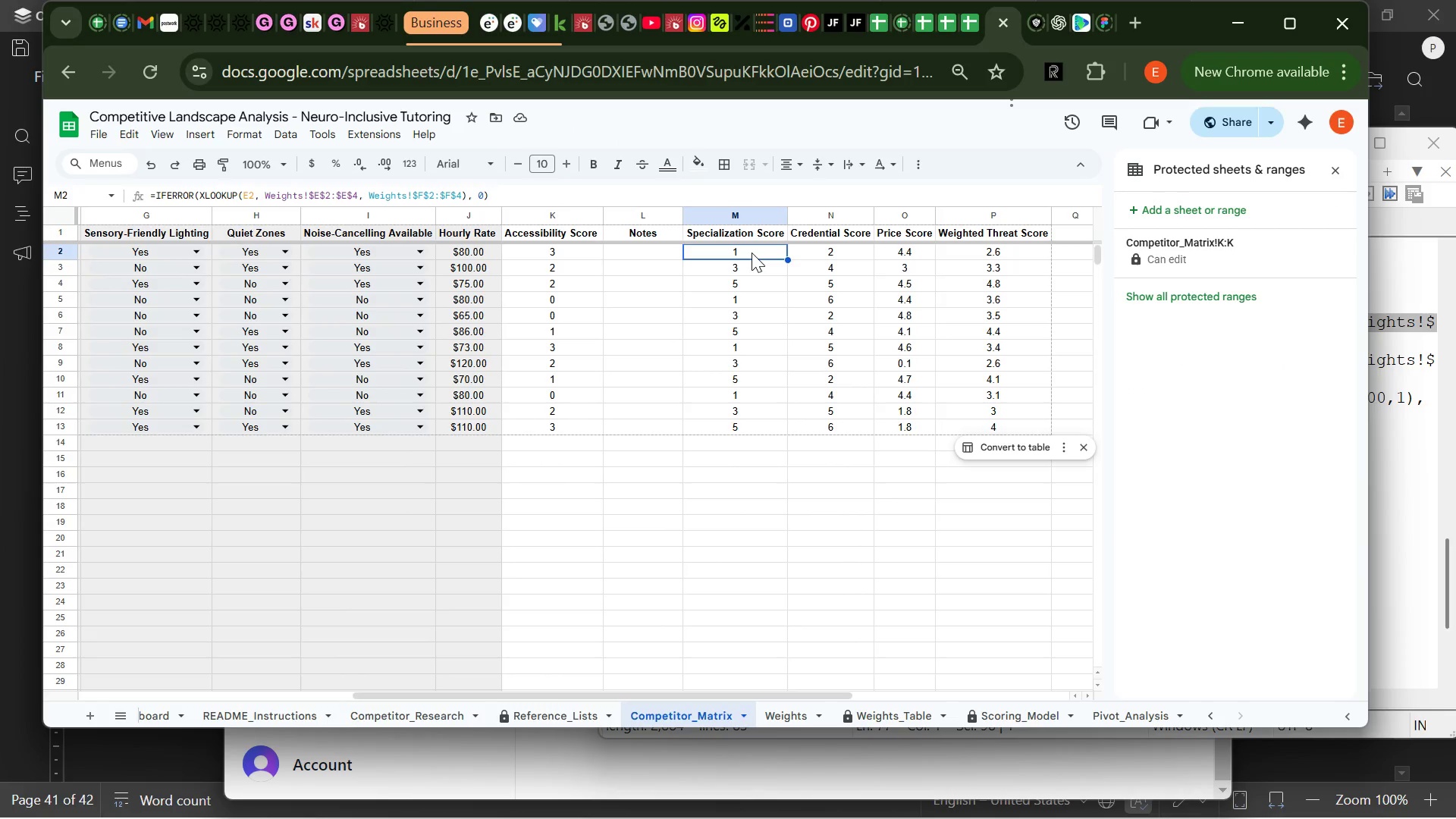 
key(Control+ControlLeft)
 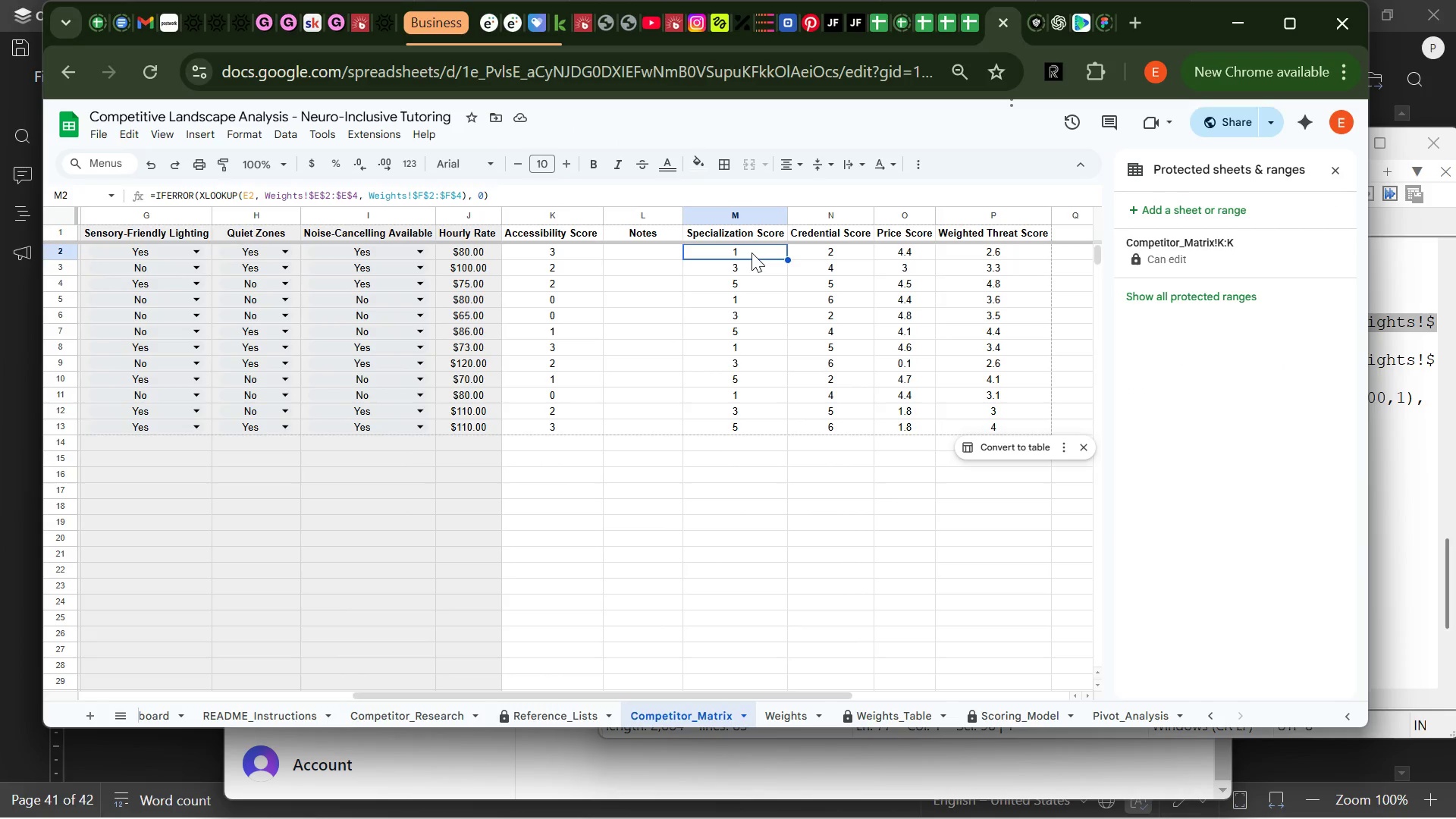 
key(Control+V)
 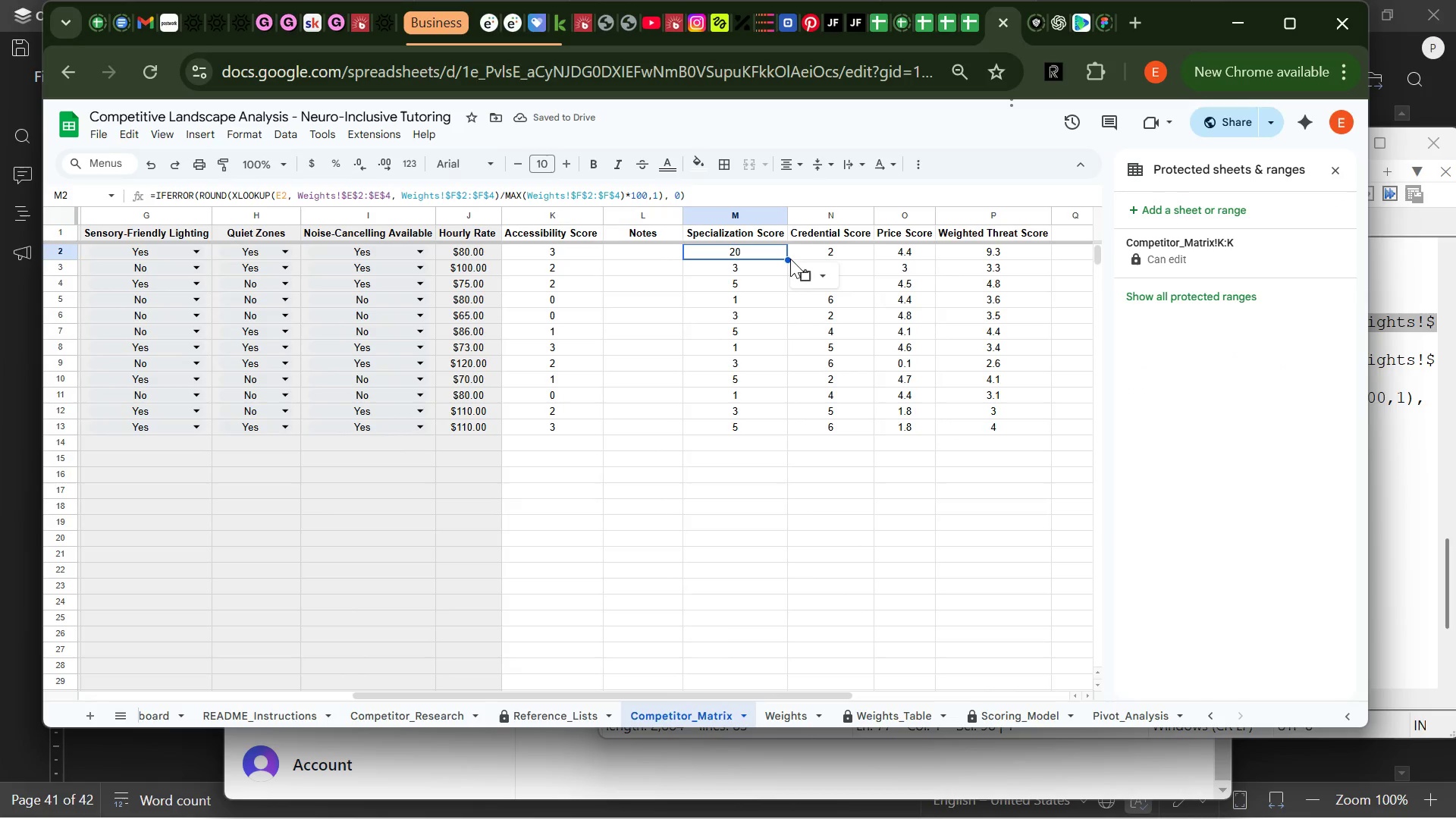 
left_click_drag(start_coordinate=[787, 259], to_coordinate=[772, 431])
 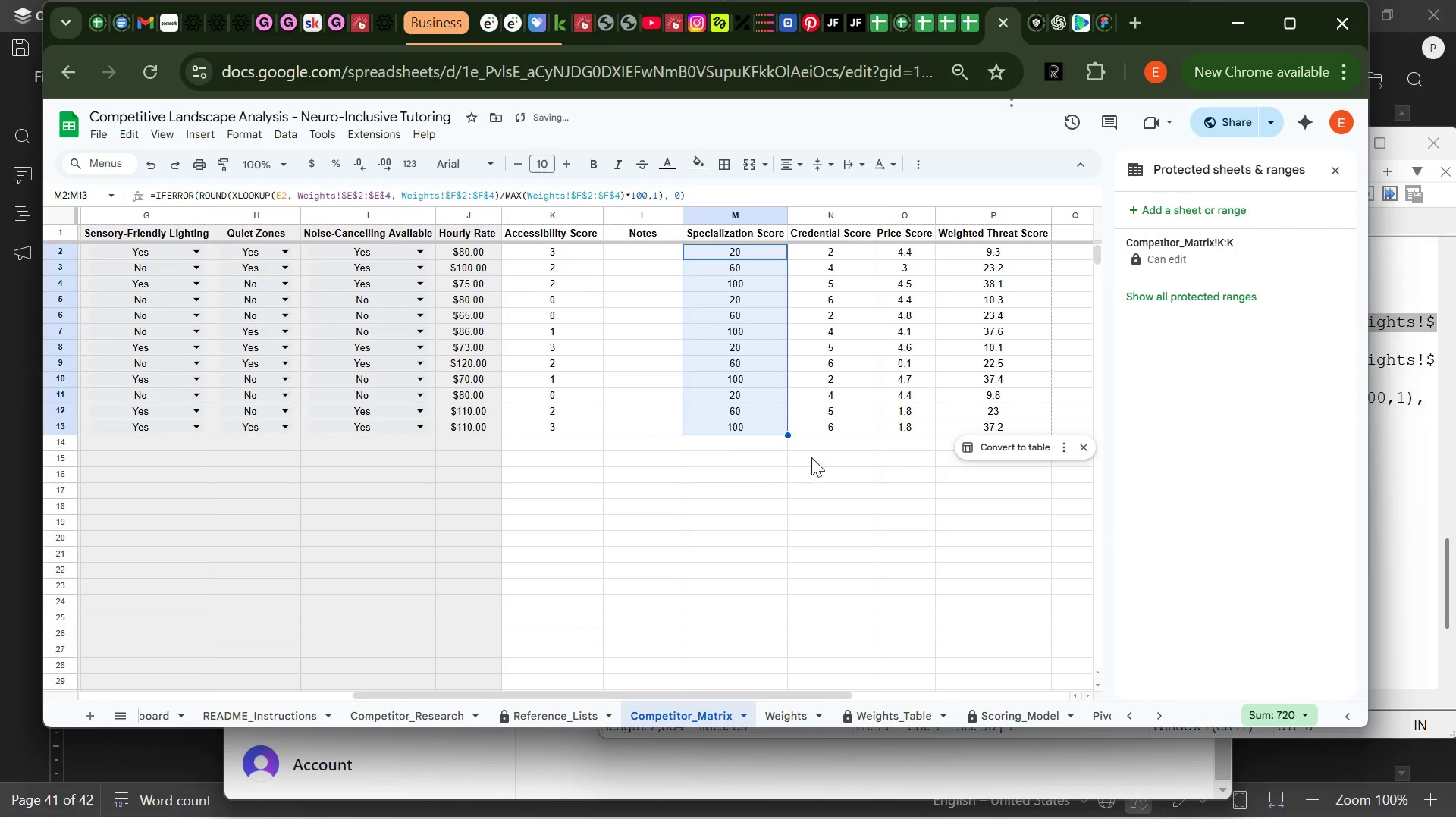 
left_click([813, 457])
 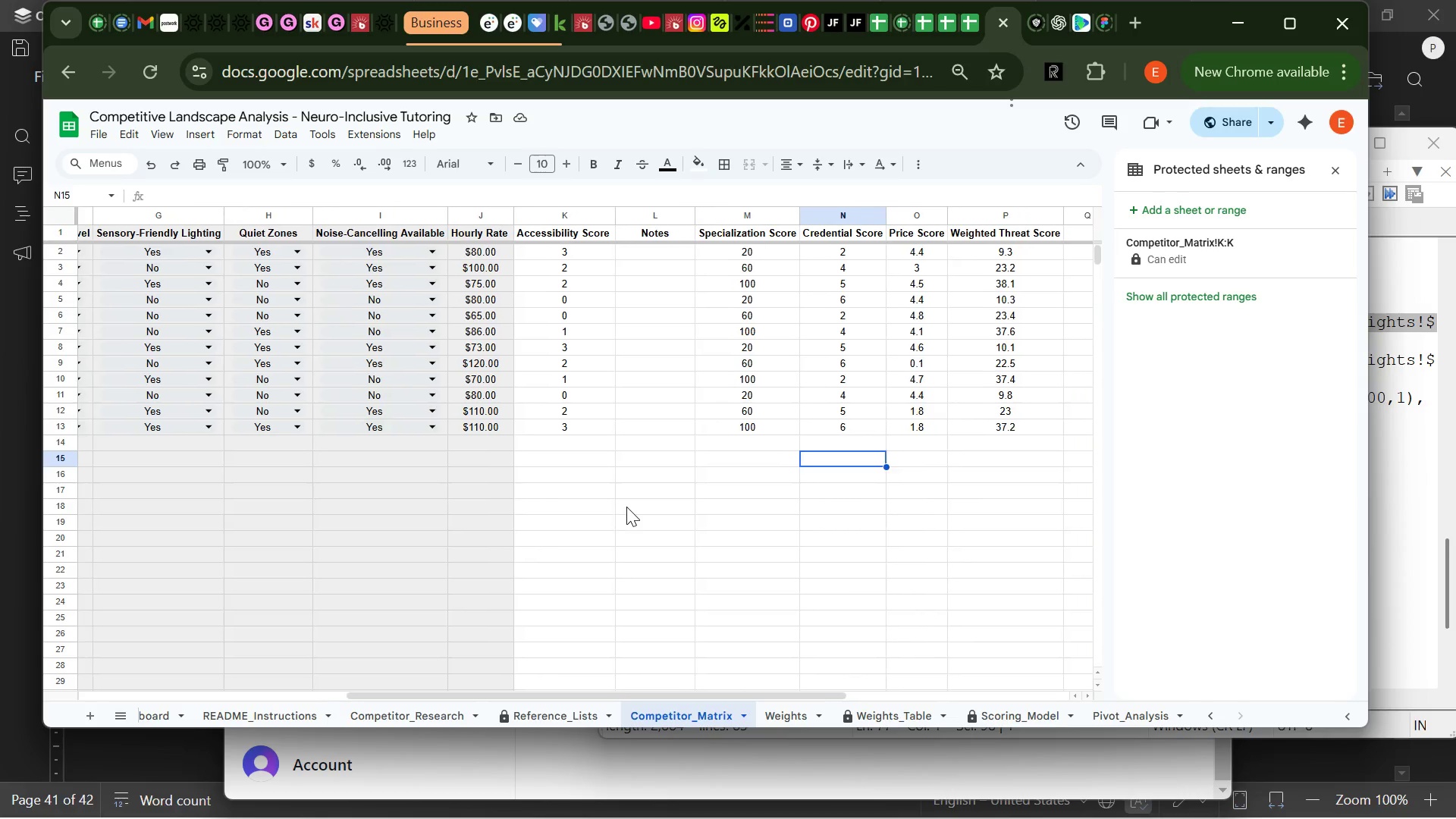 
wait(12.02)
 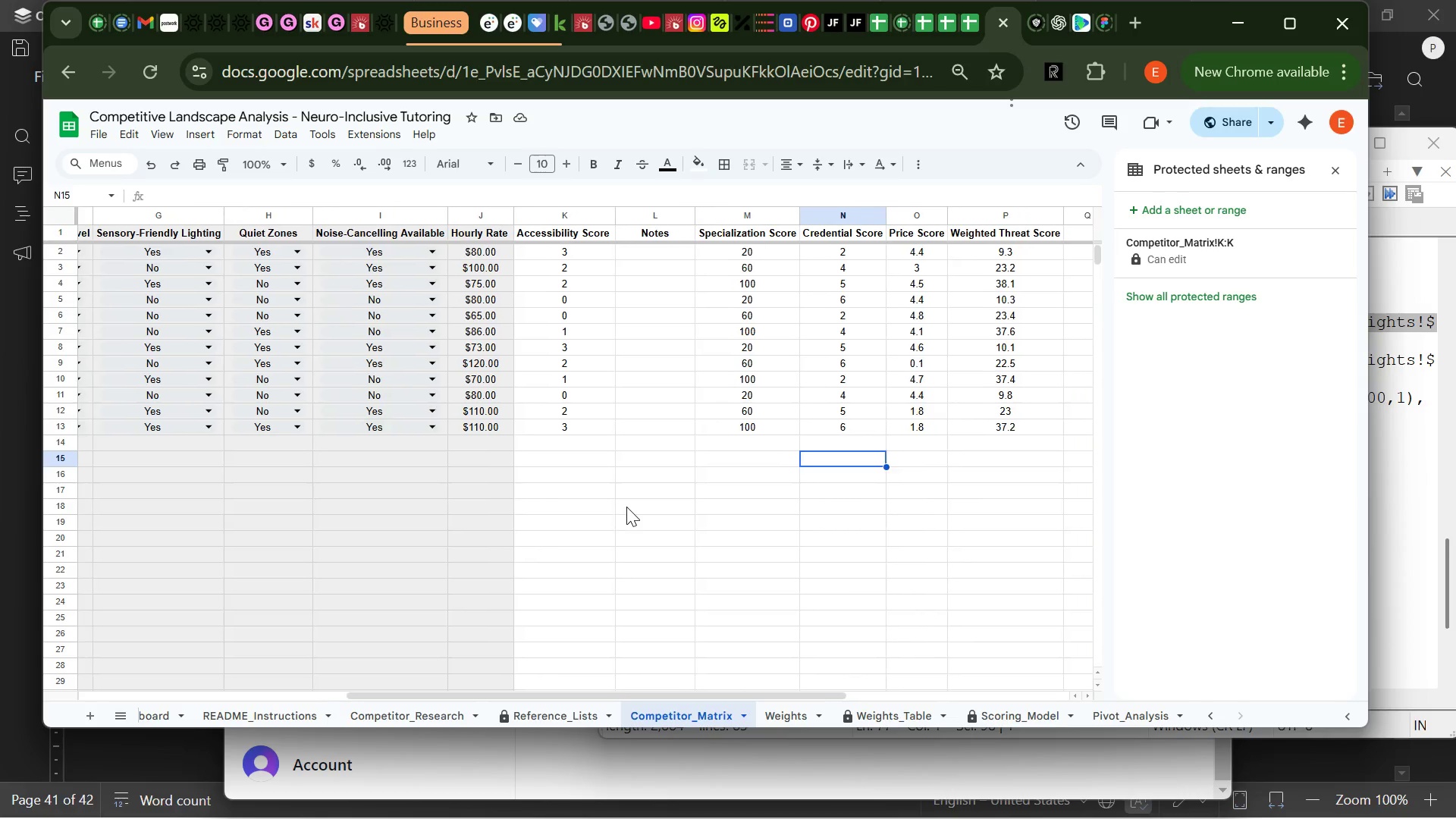 
left_click([413, 800])
 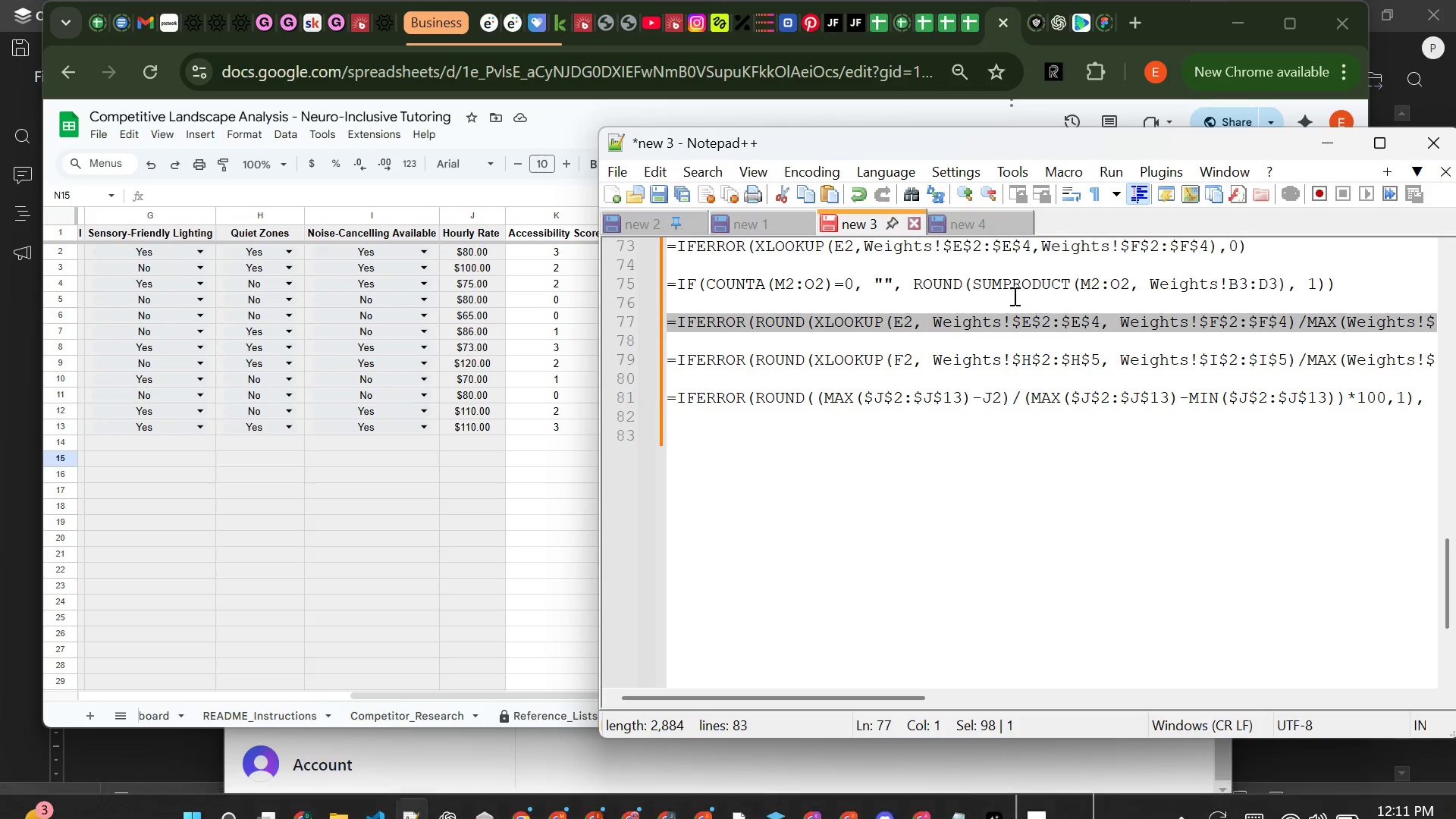 
scroll: coordinate [1059, 290], scroll_direction: down, amount: 4.0
 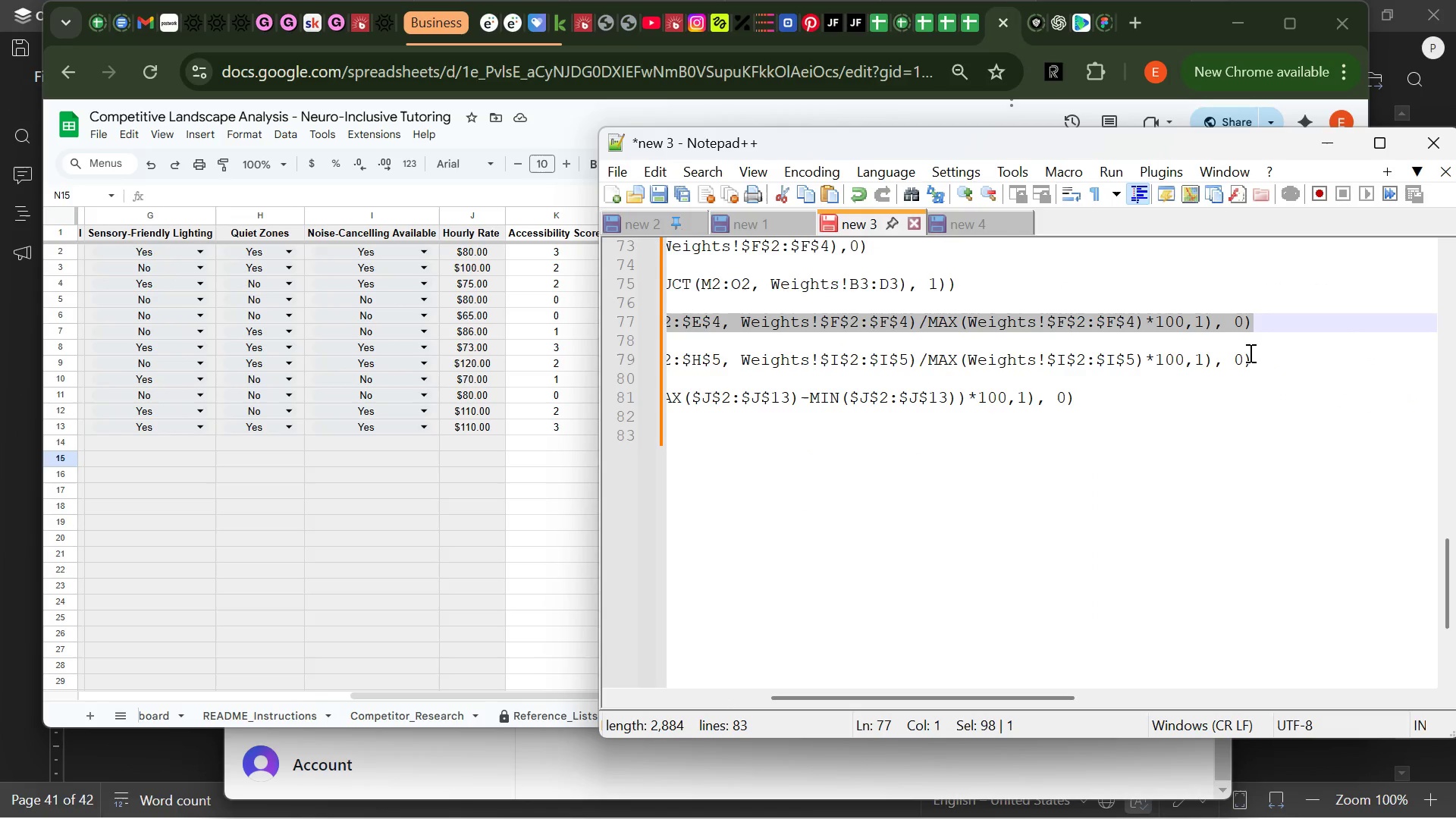 
left_click([1257, 356])
 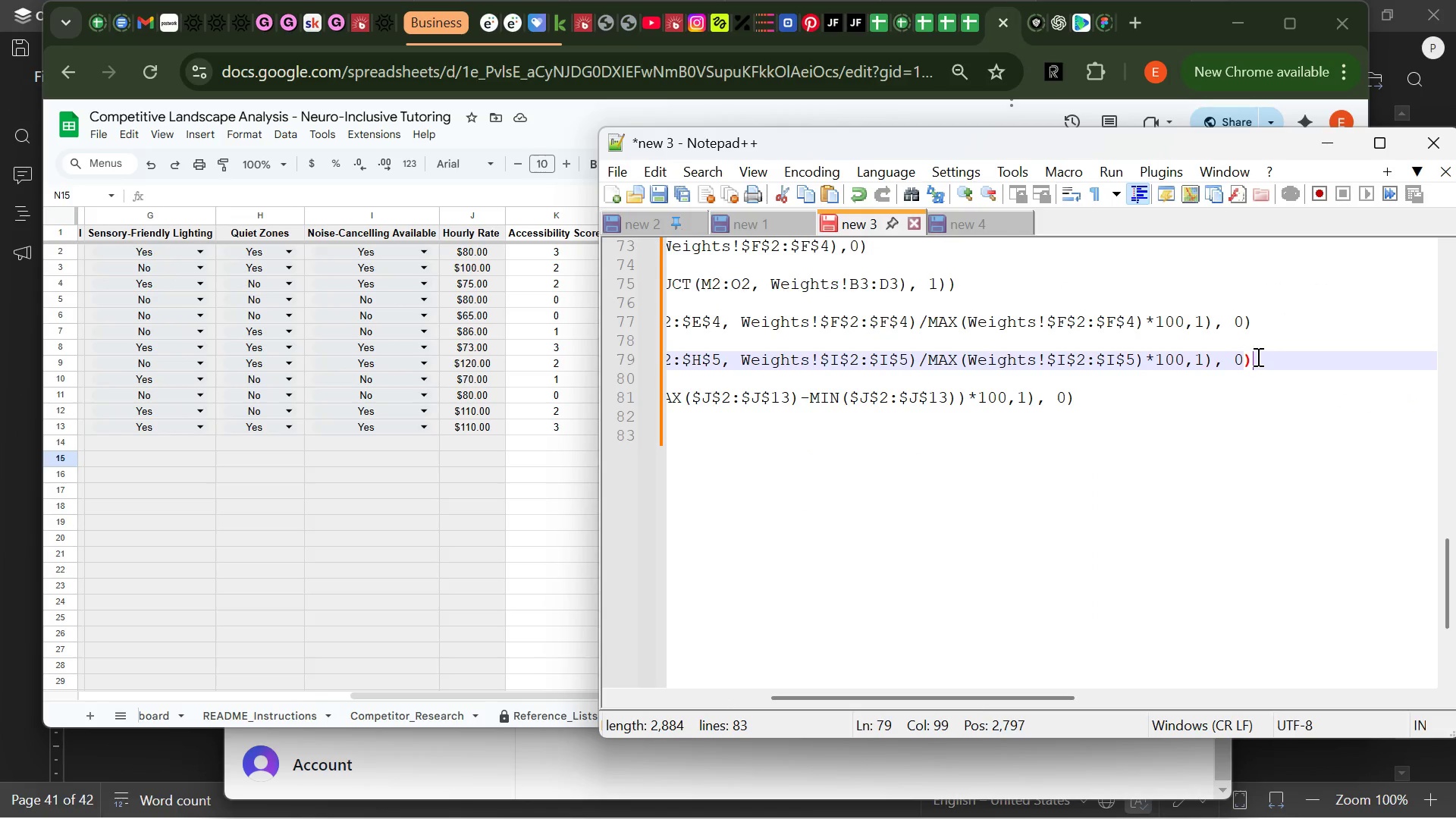 
left_click_drag(start_coordinate=[1257, 356], to_coordinate=[670, 367])
 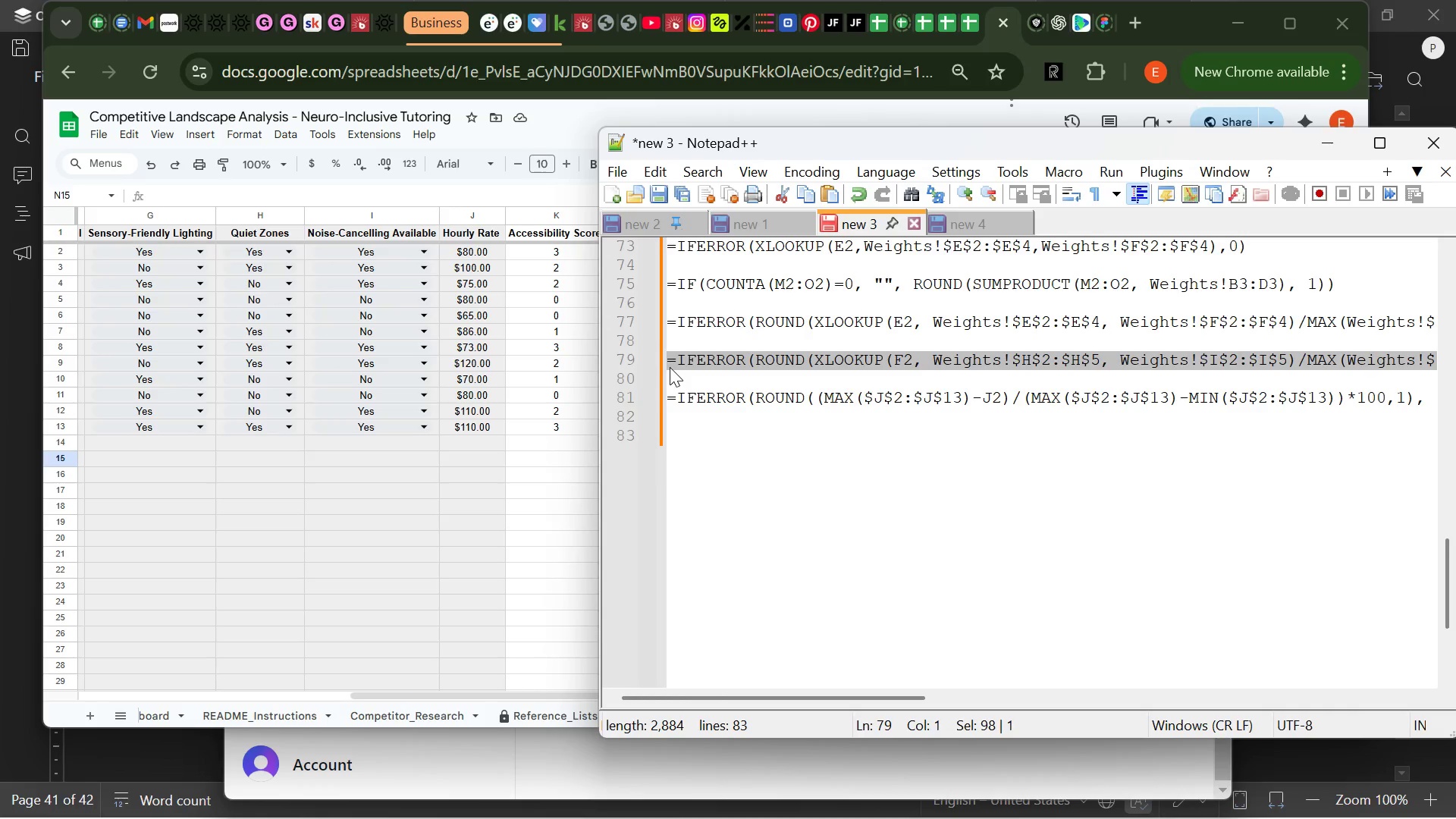 
hold_key(key=ControlLeft, duration=0.52)
 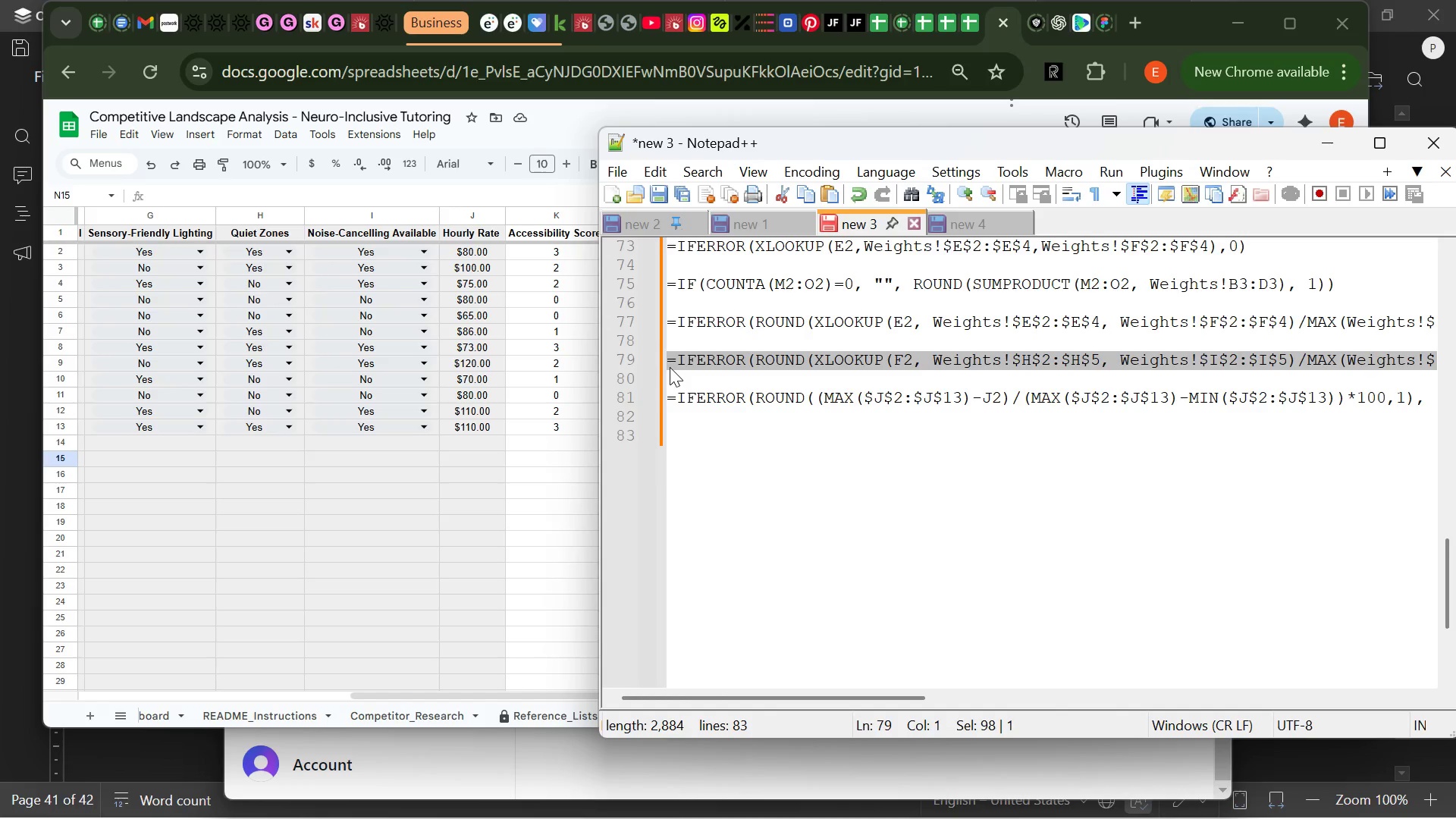 
hold_key(key=C, duration=0.33)
 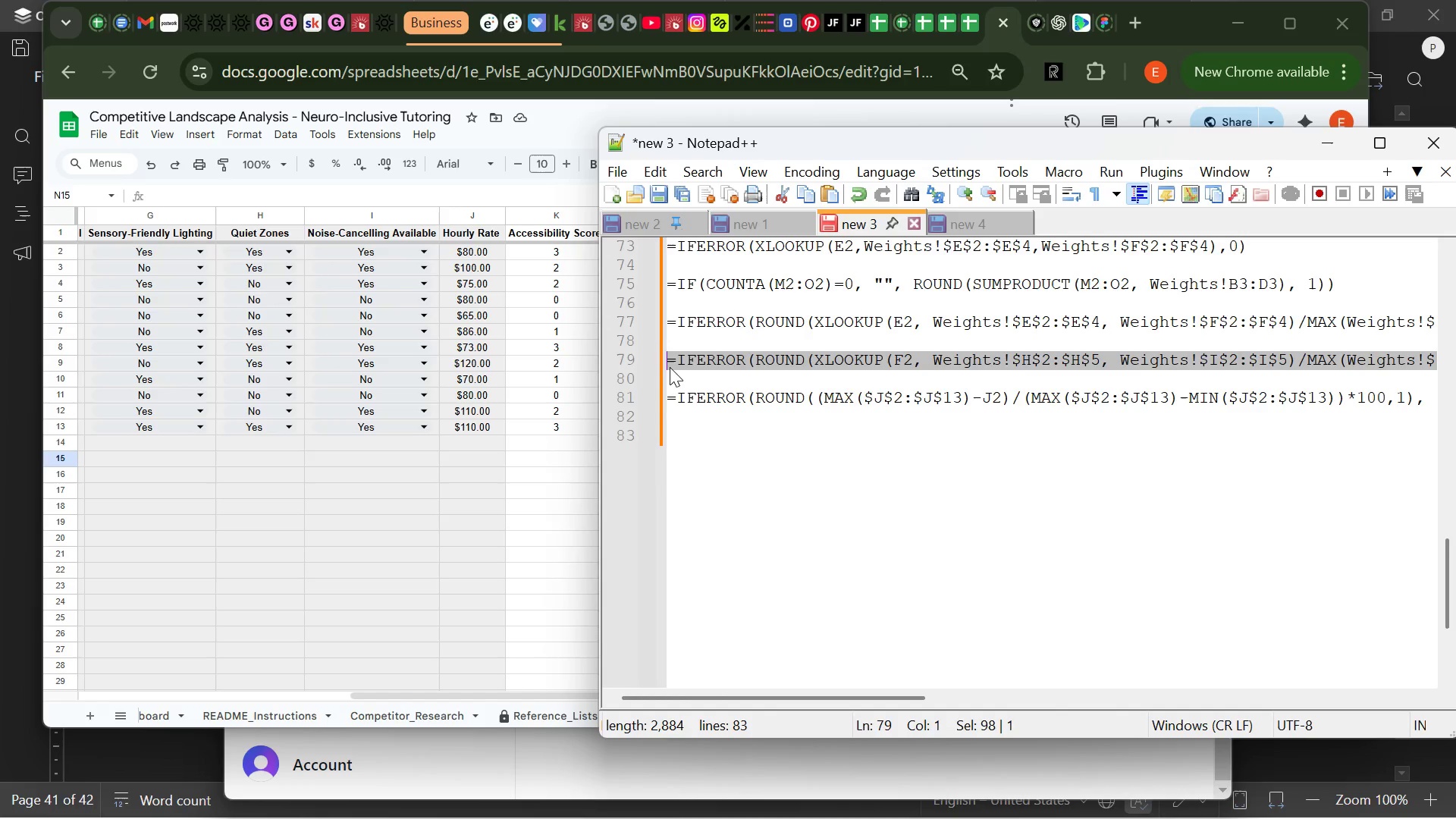 
key(Control+C)
 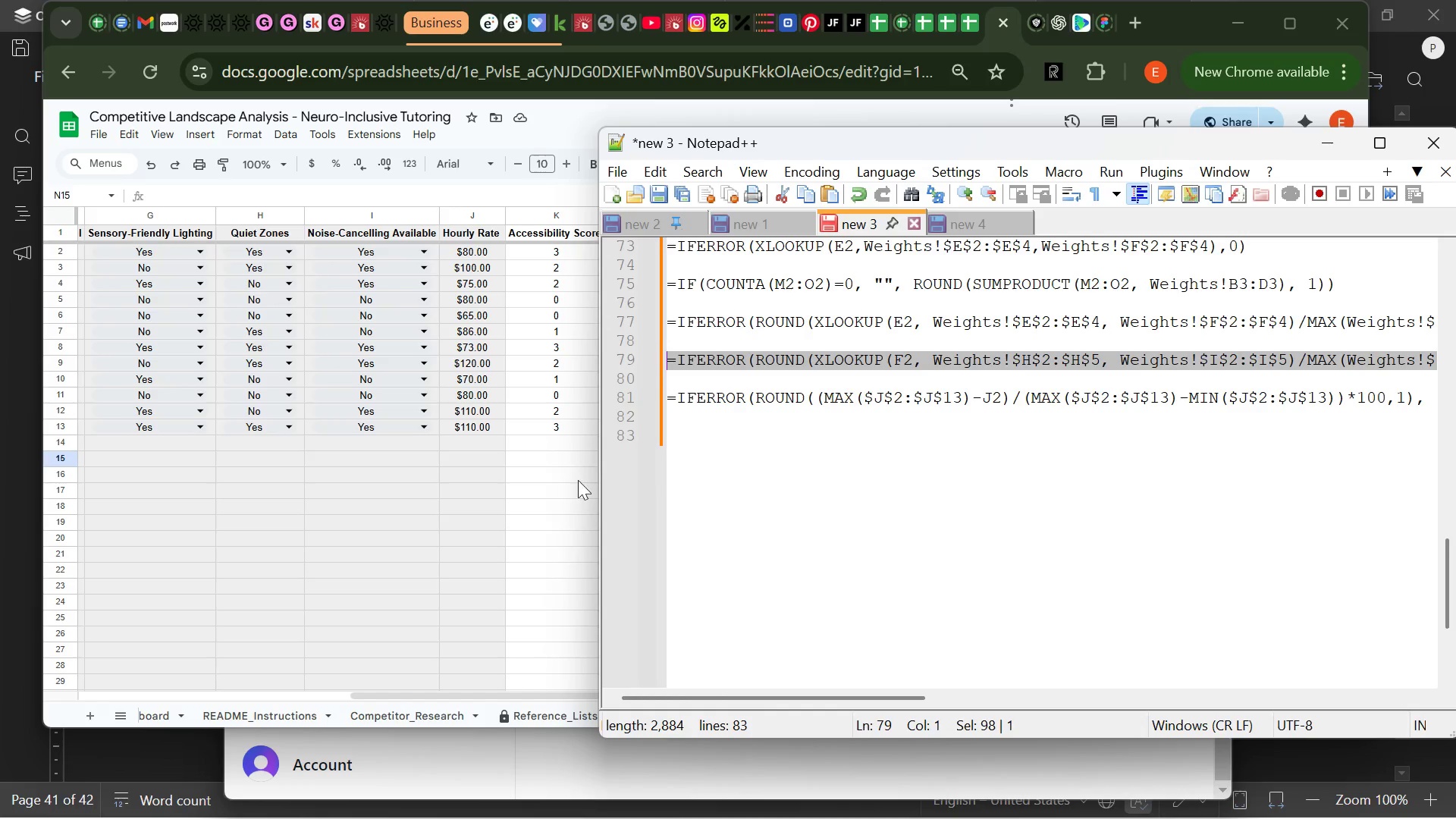 
left_click([560, 497])
 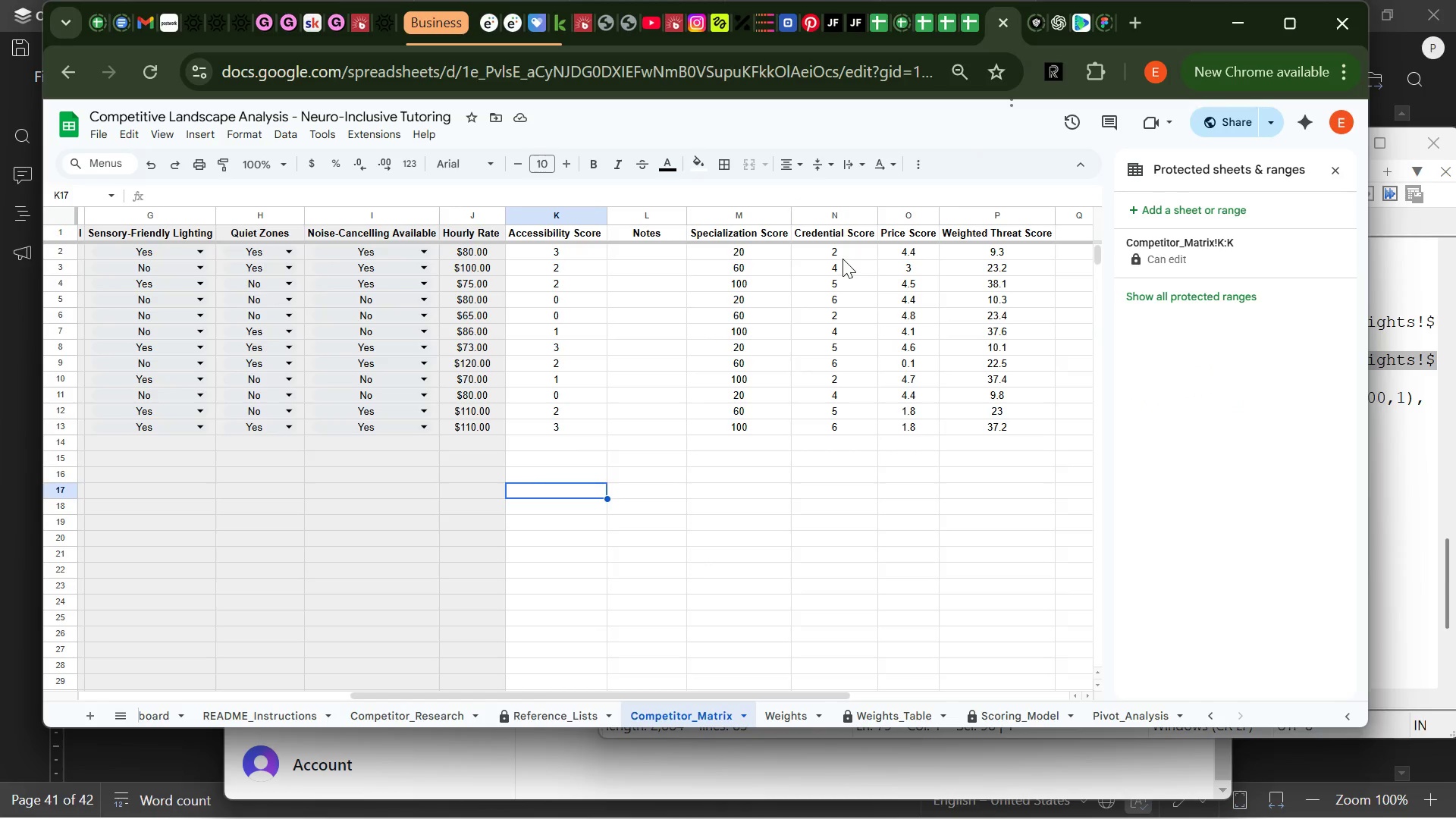 
left_click([846, 253])
 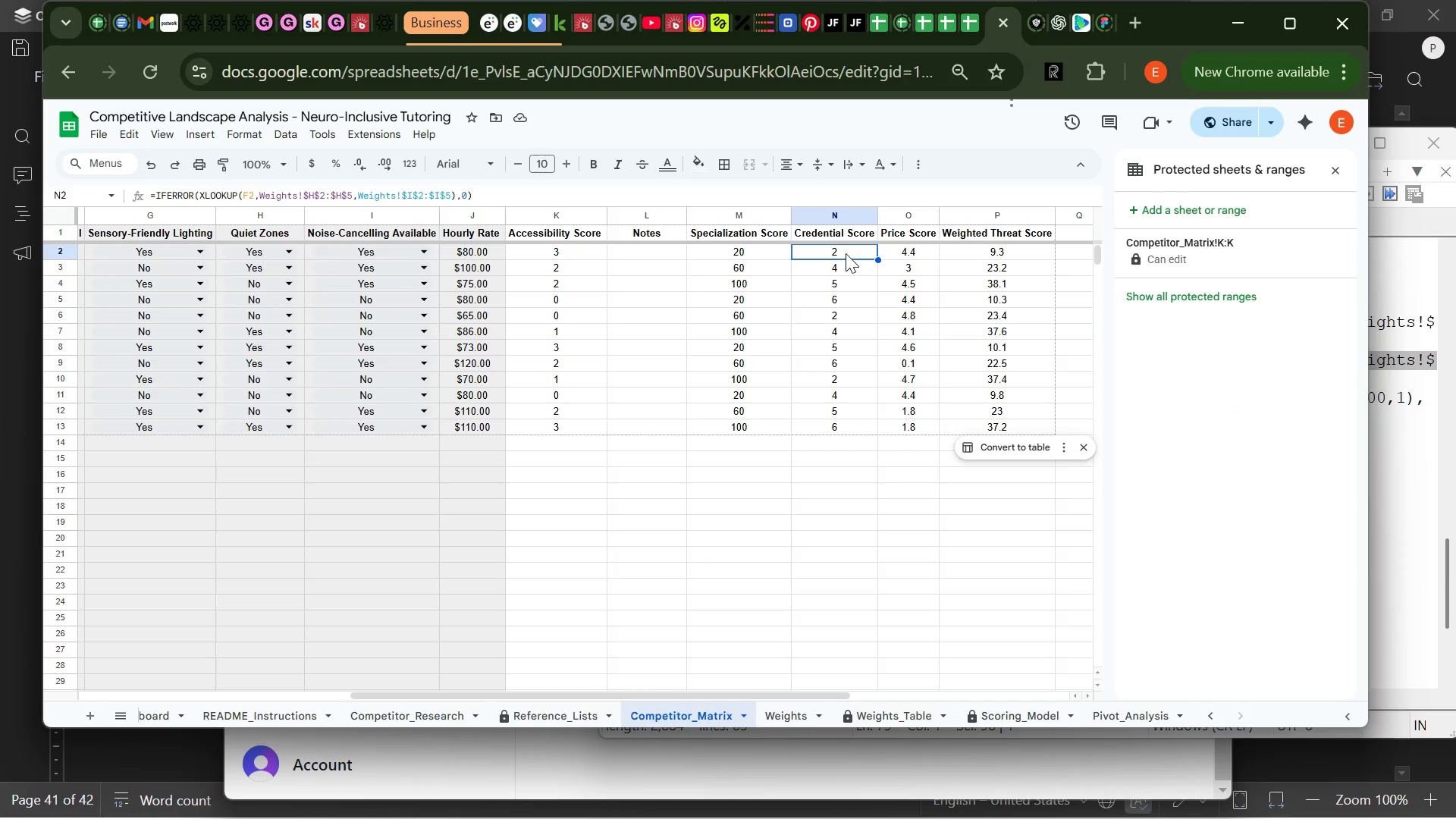 
key(Control+ControlLeft)
 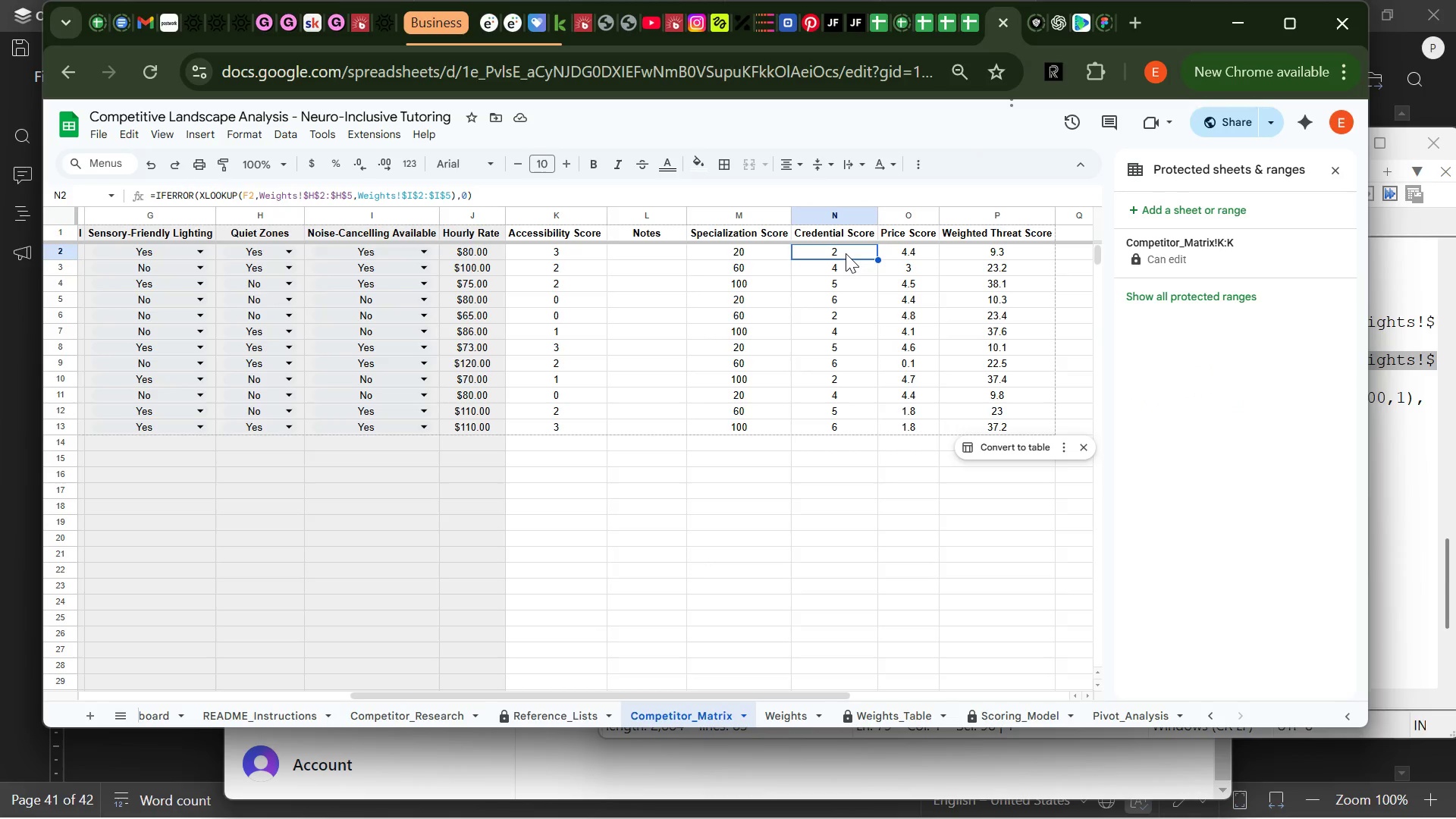 
key(Control+V)
 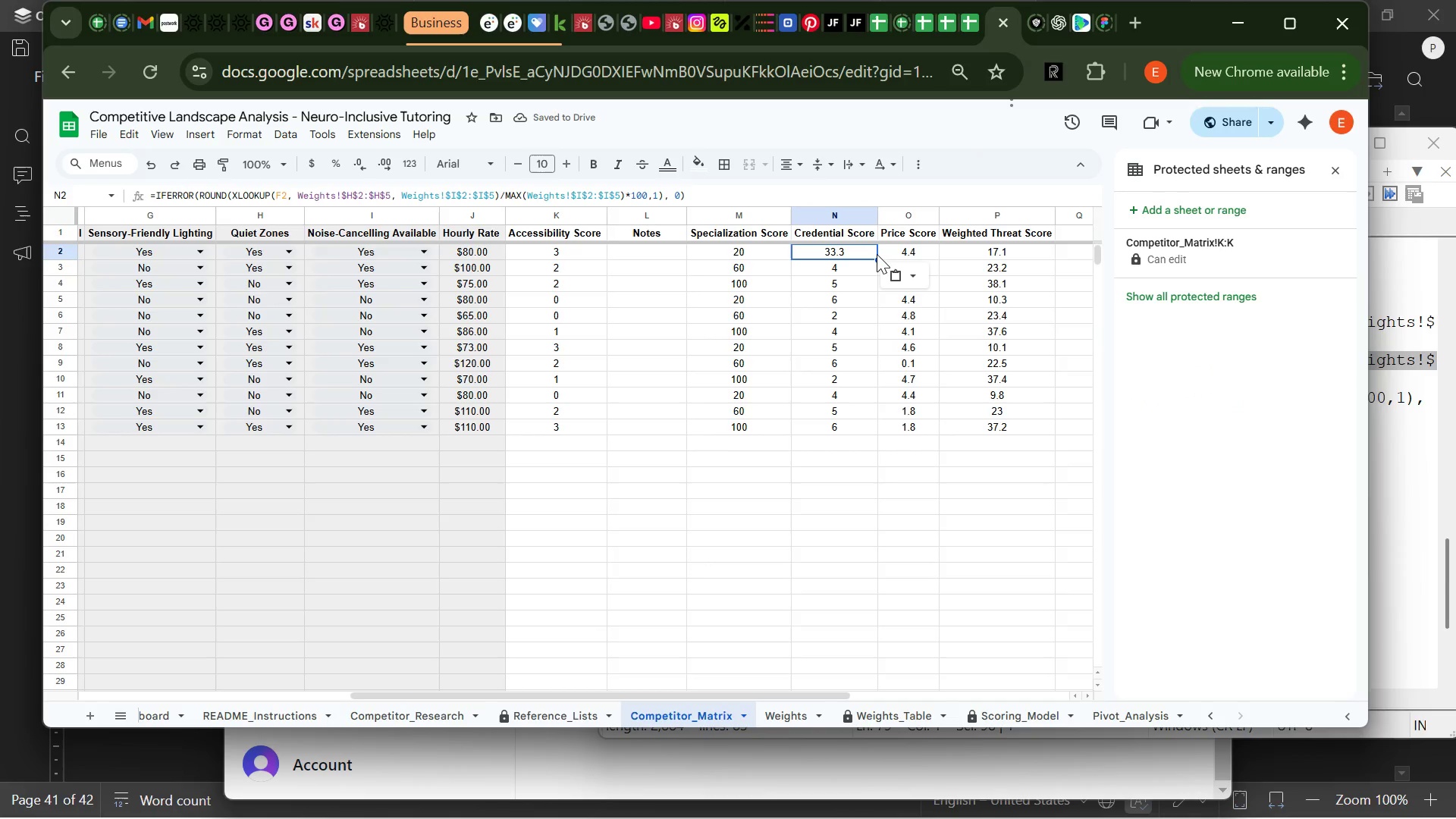 
left_click_drag(start_coordinate=[876, 258], to_coordinate=[875, 420])
 